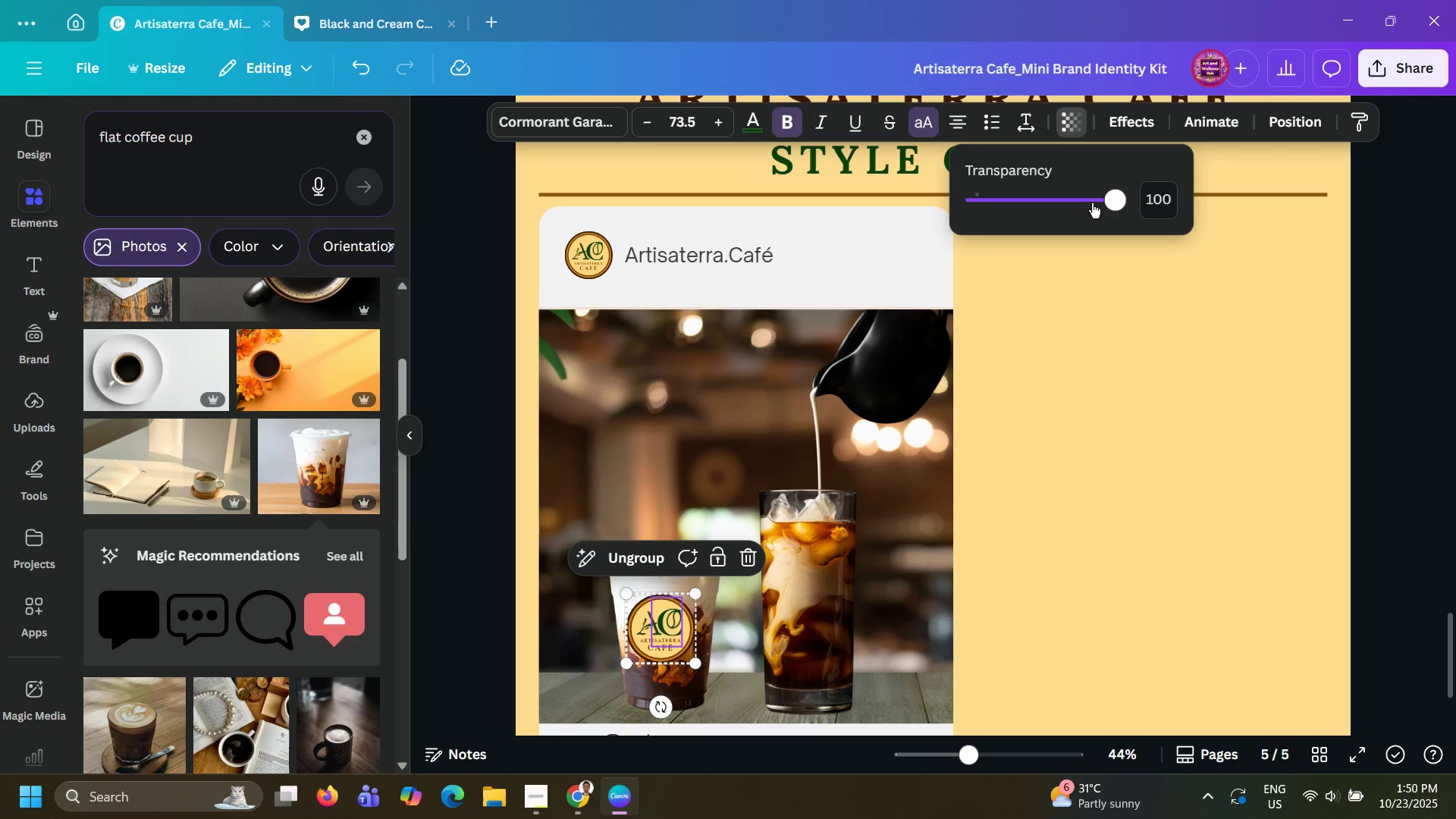 
left_click_drag(start_coordinate=[1092, 203], to_coordinate=[1131, 215])
 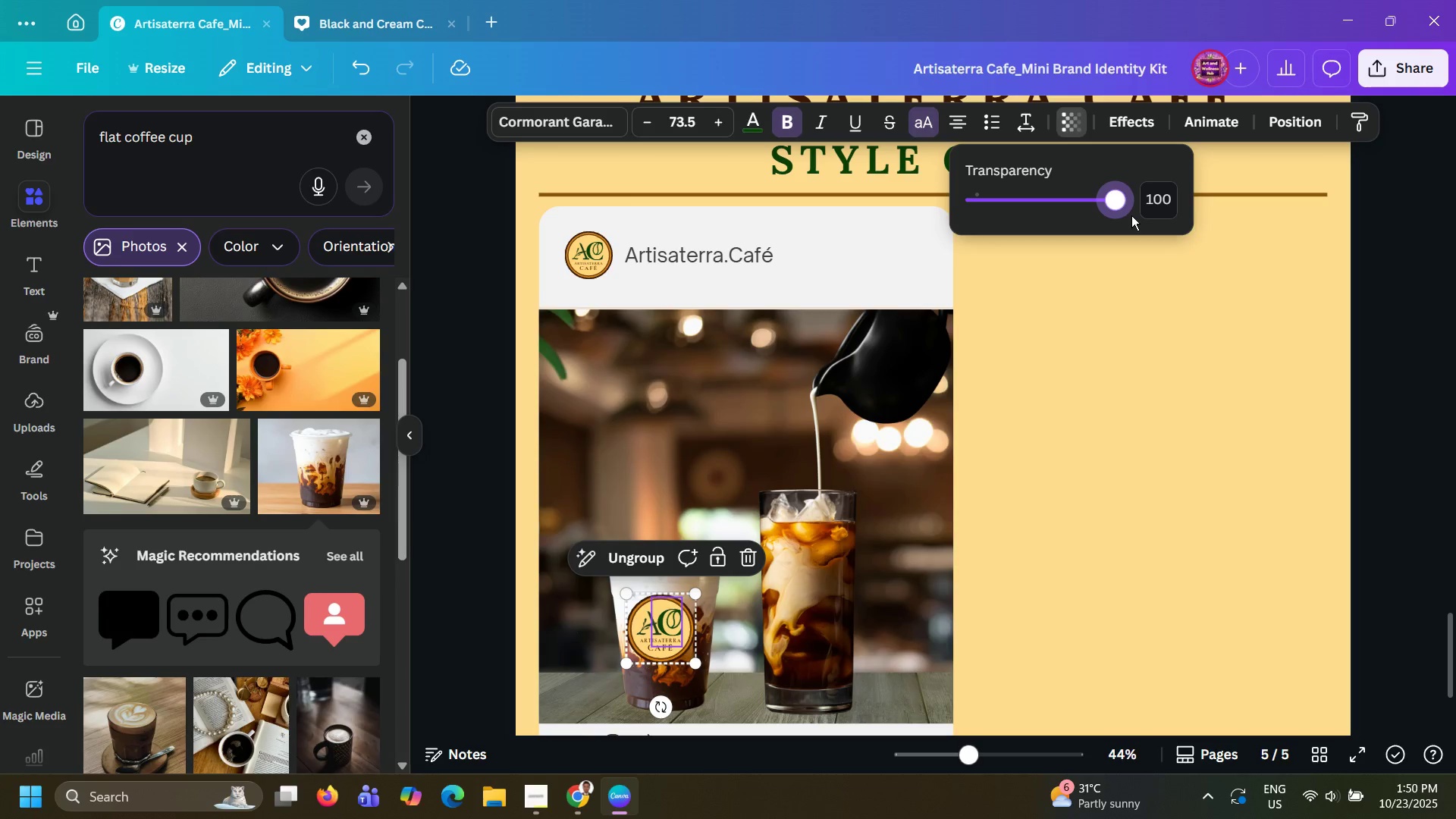 
key(Control+Z)
 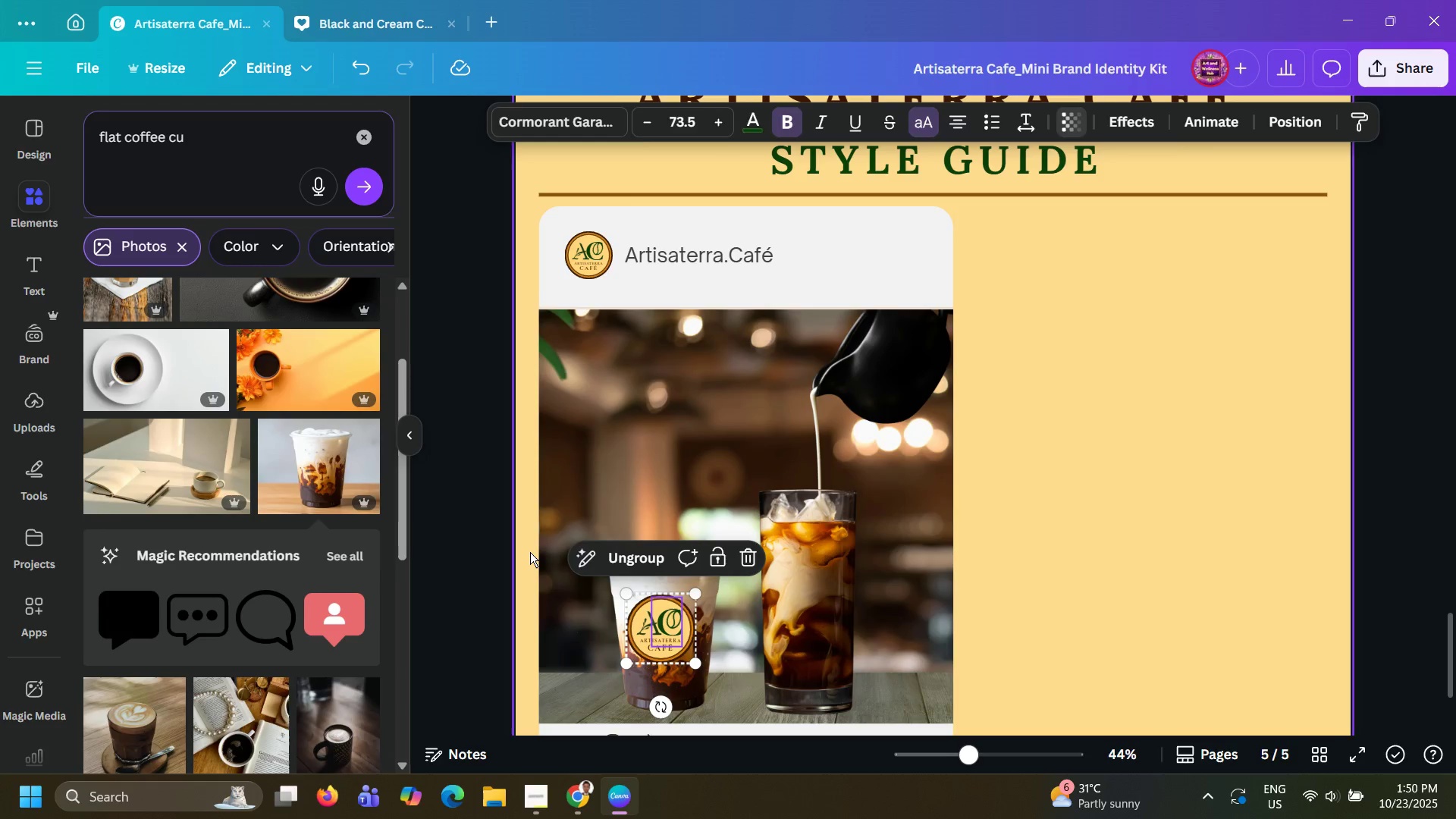 
left_click([530, 552])
 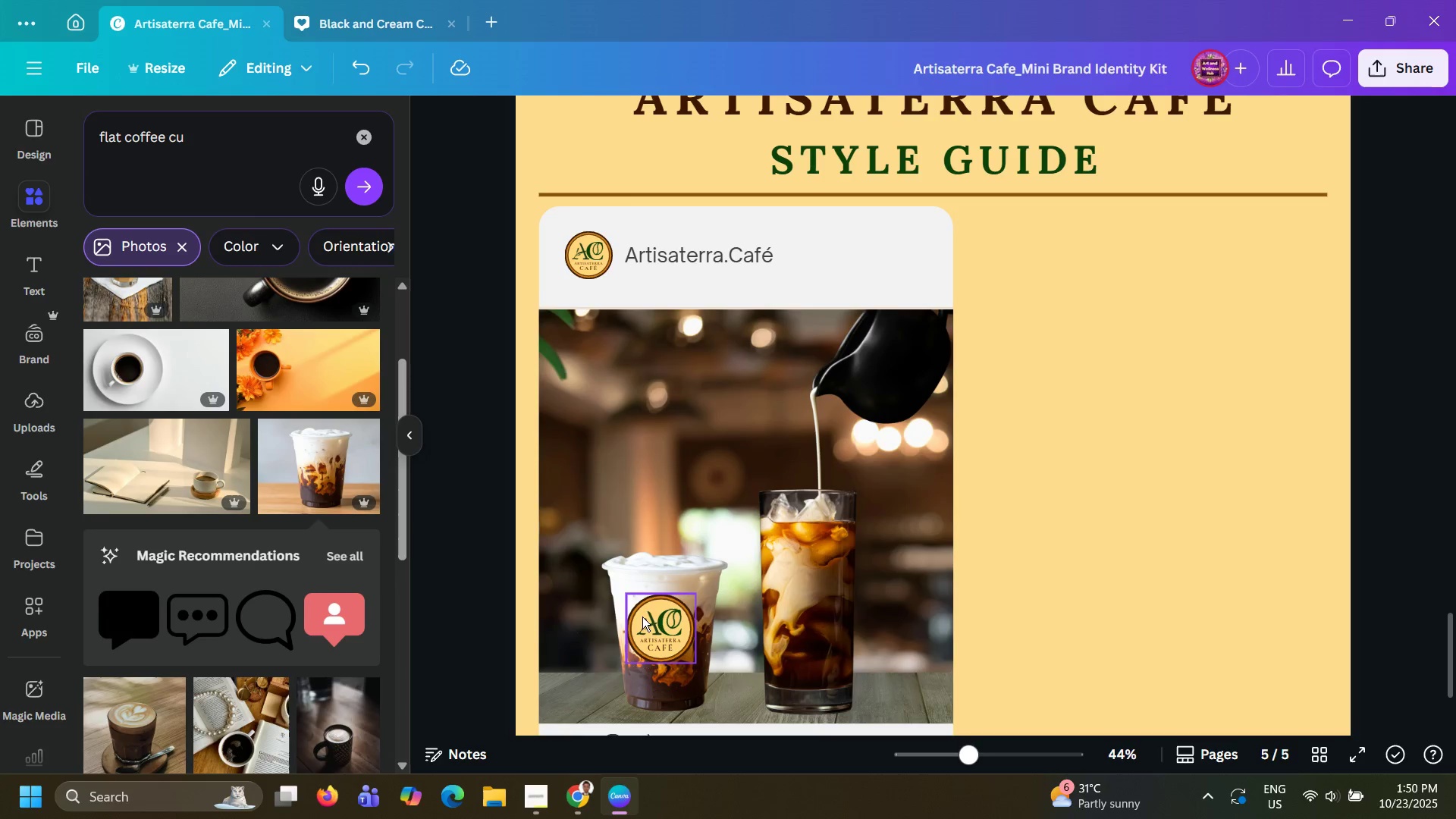 
left_click_drag(start_coordinate=[645, 620], to_coordinate=[651, 632])
 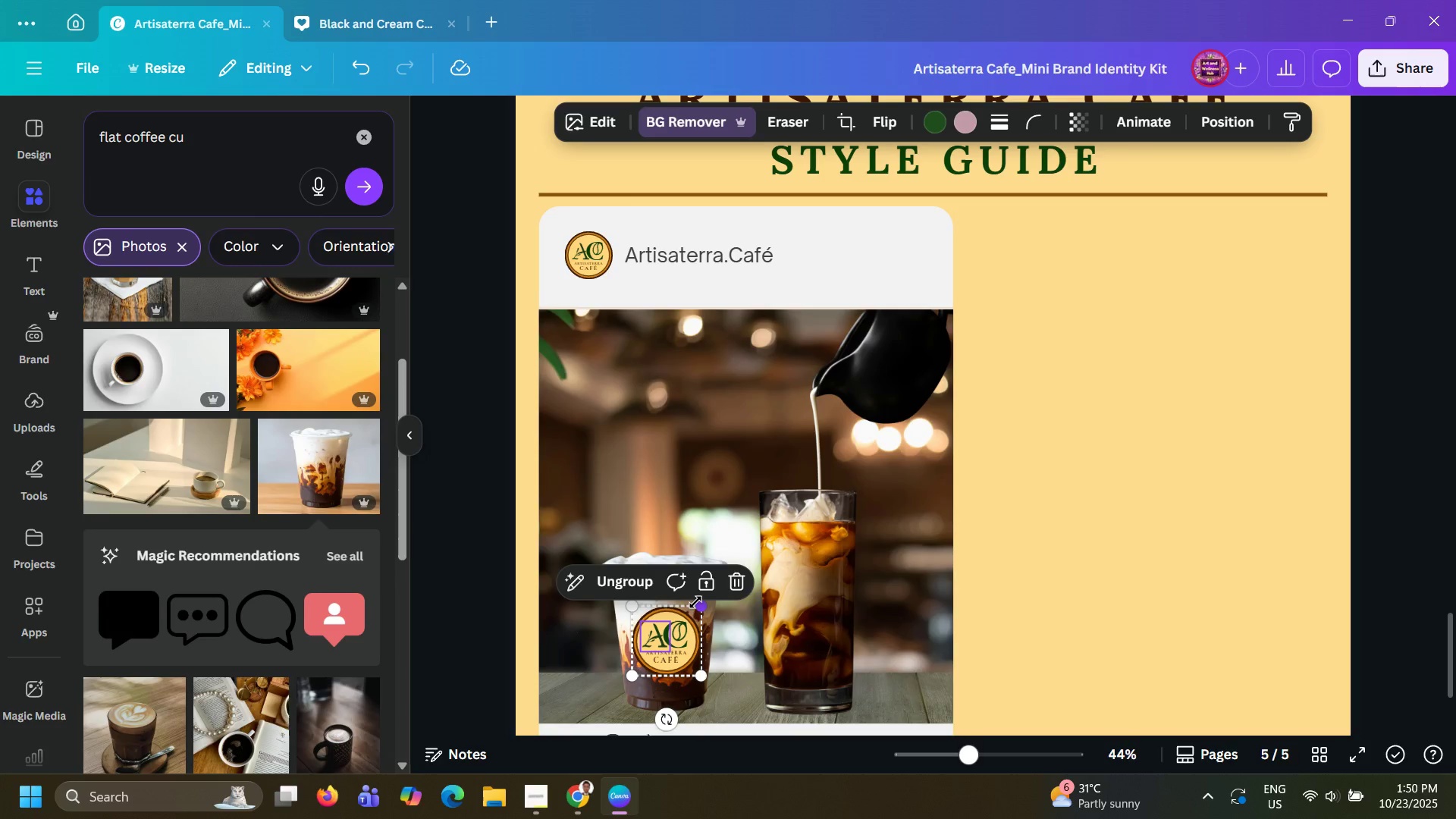 
left_click_drag(start_coordinate=[695, 602], to_coordinate=[686, 629])
 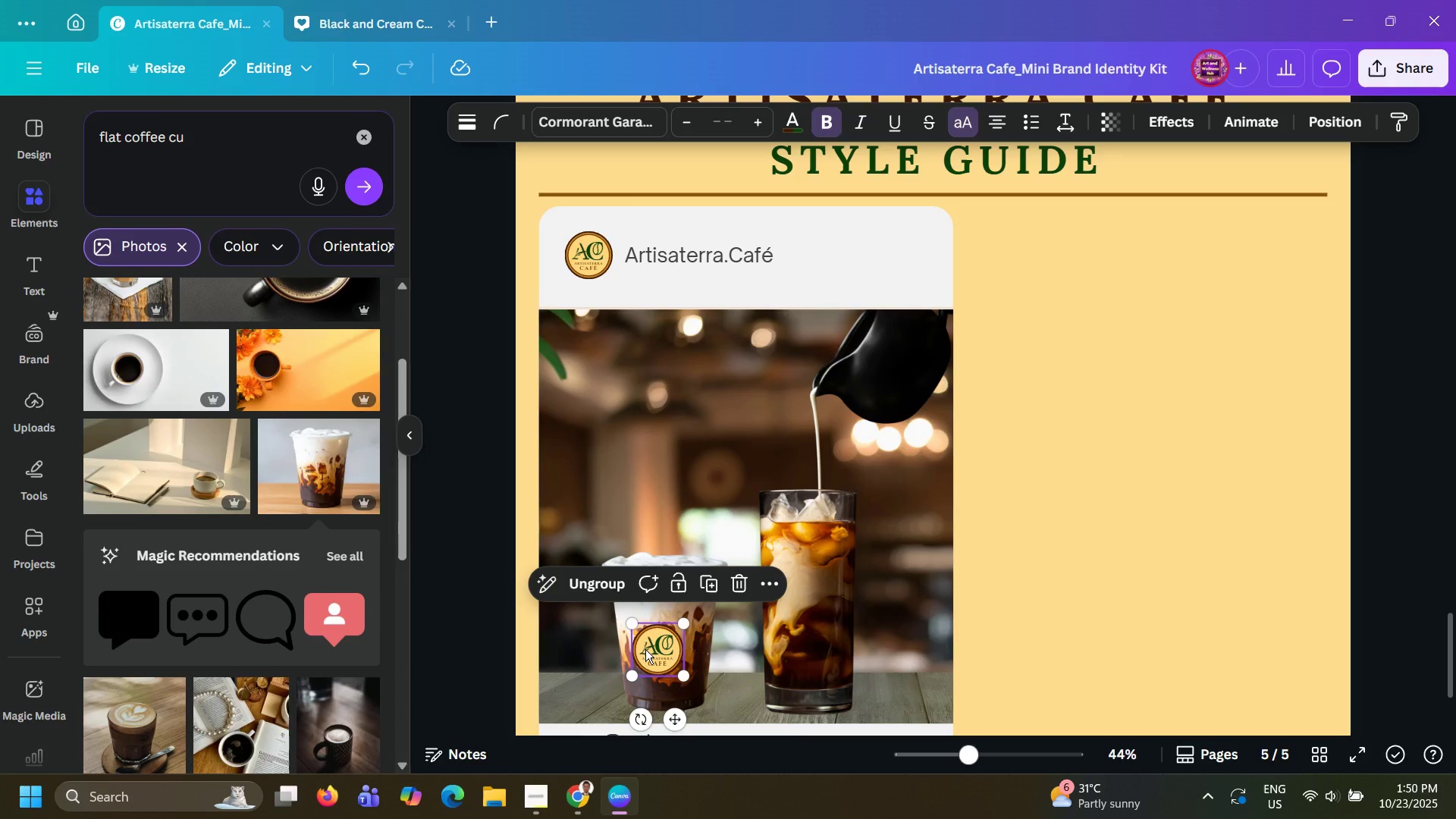 
left_click_drag(start_coordinate=[645, 649], to_coordinate=[645, 631])
 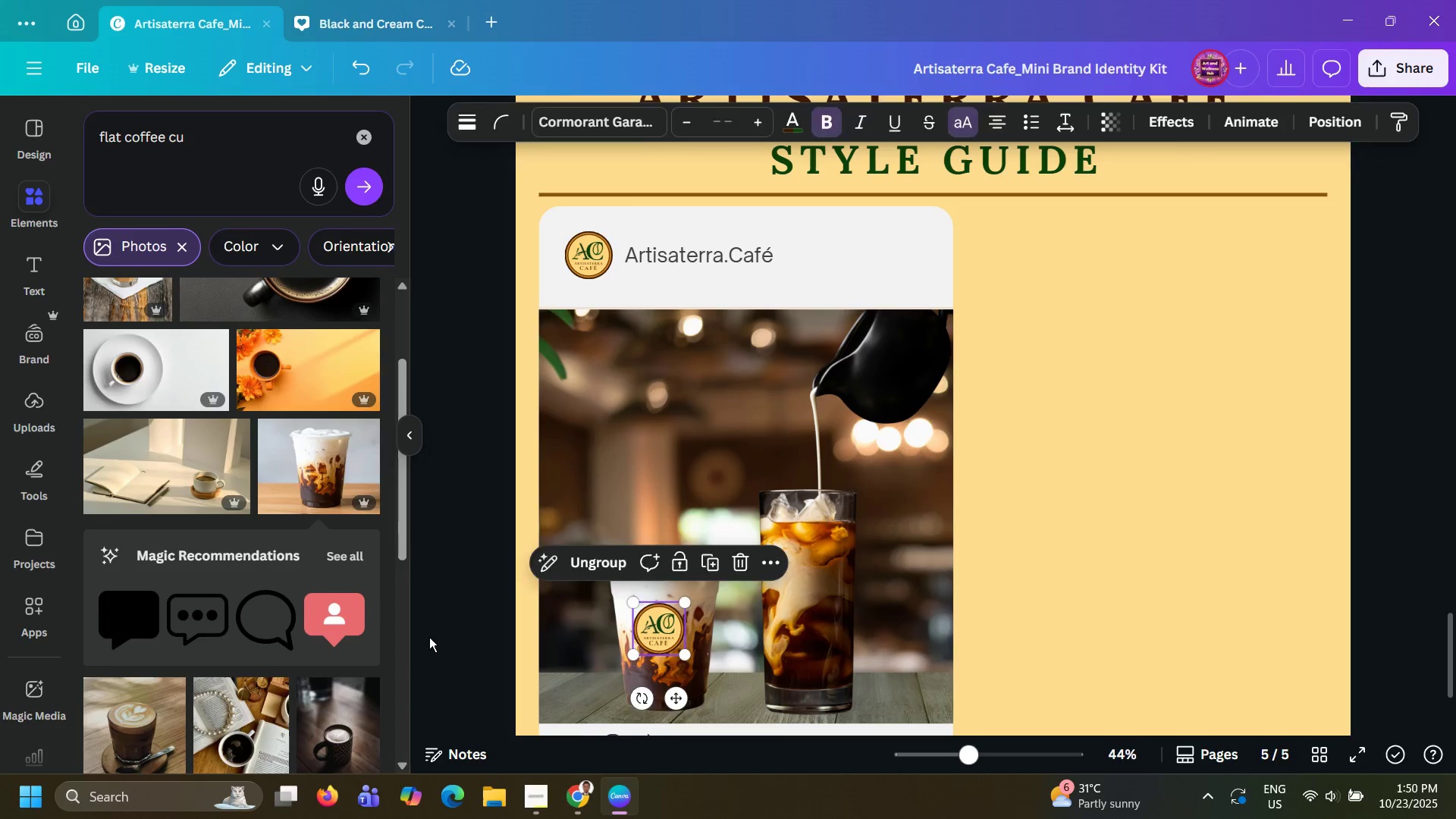 
left_click([429, 637])
 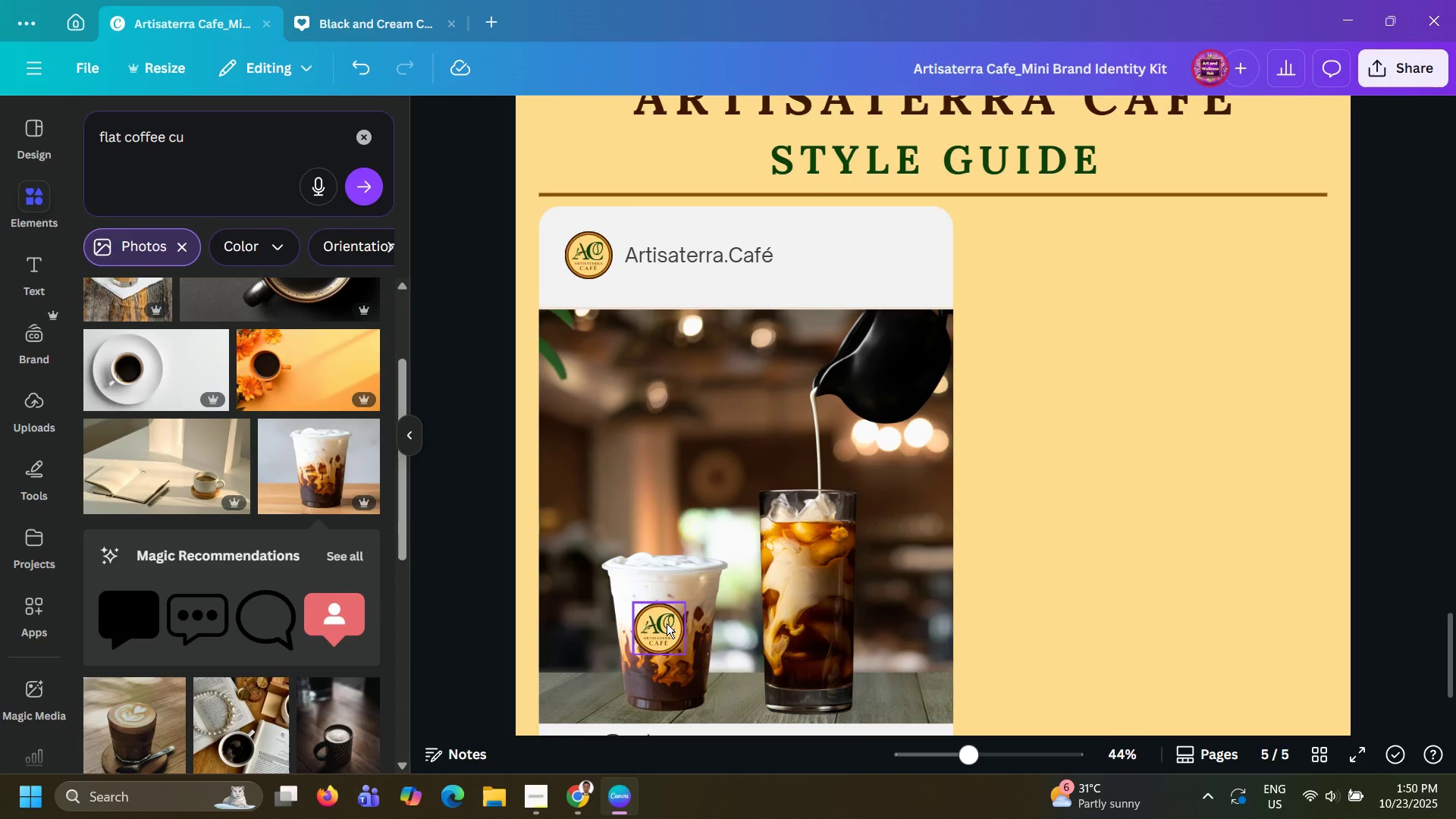 
left_click([667, 624])
 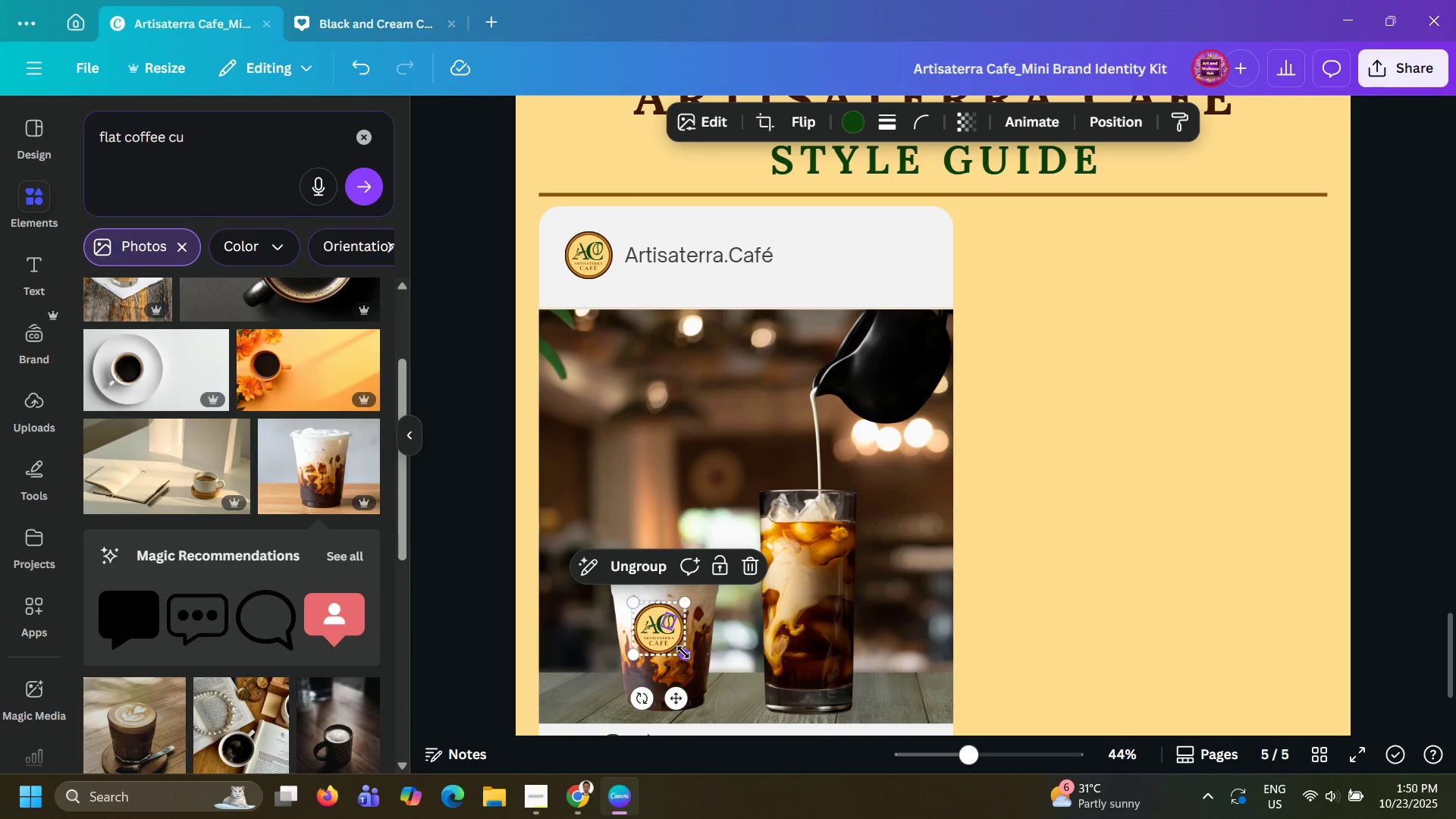 
left_click_drag(start_coordinate=[683, 652], to_coordinate=[690, 663])
 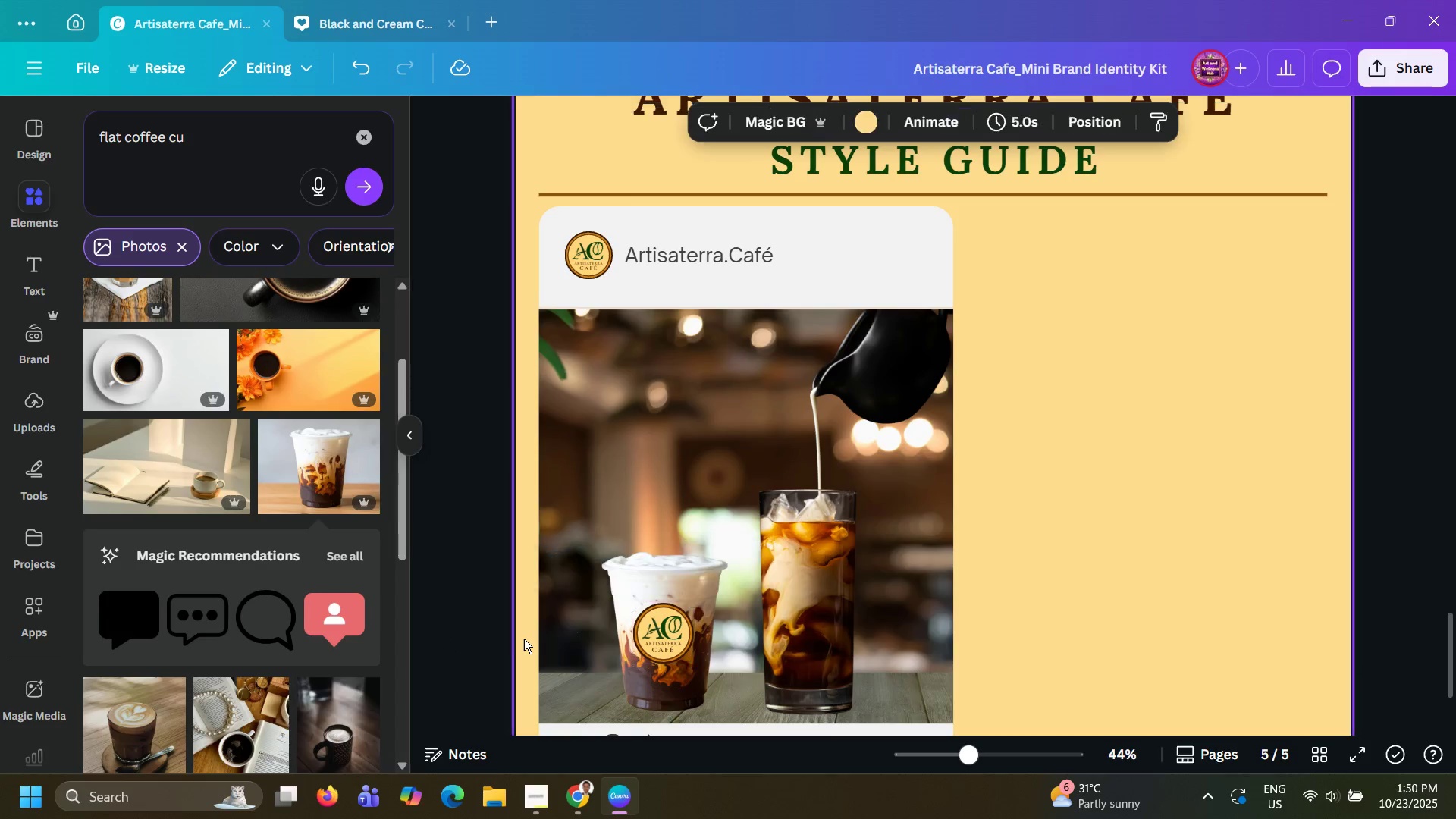 
left_click([524, 639])
 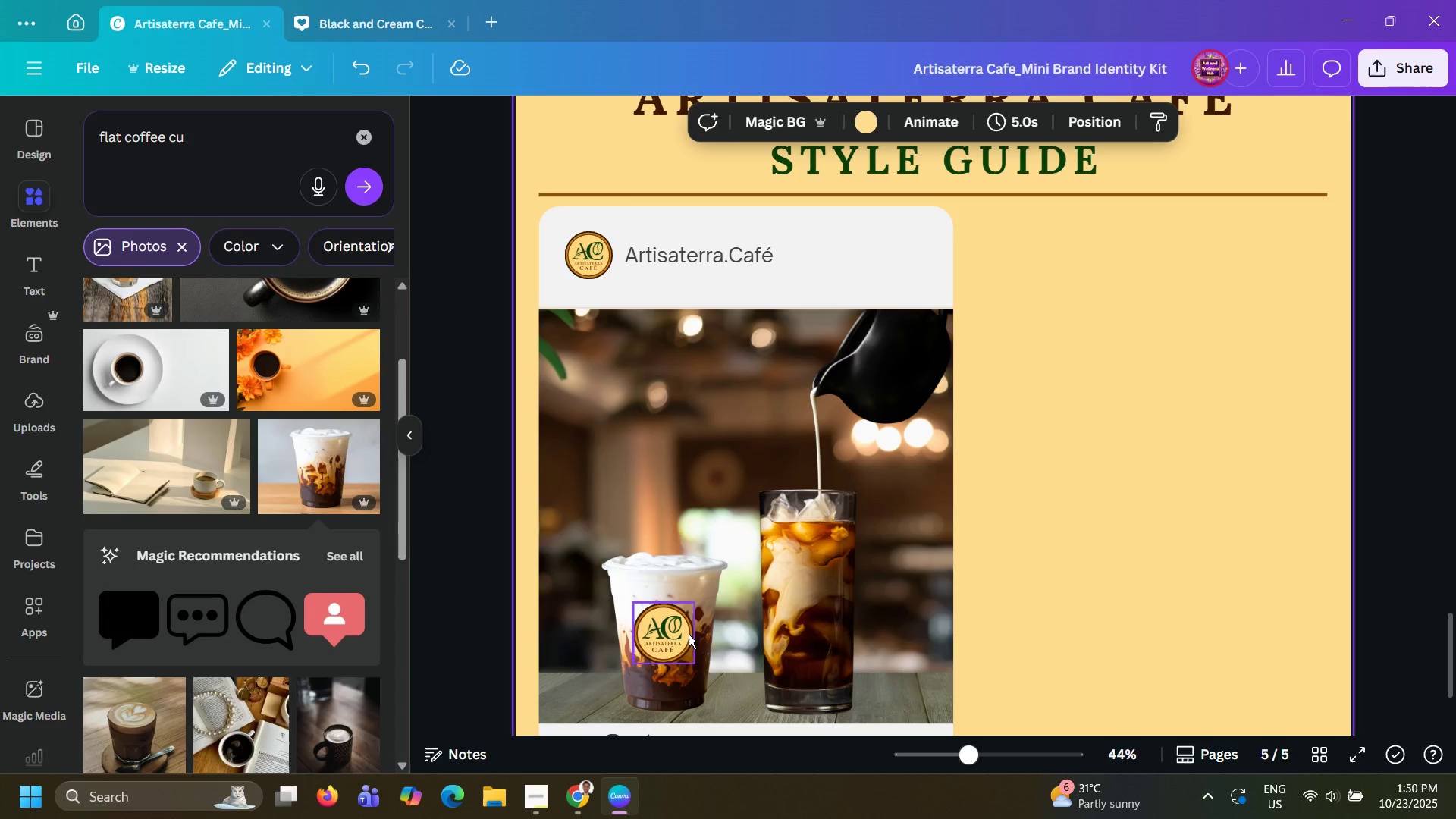 
left_click([689, 634])
 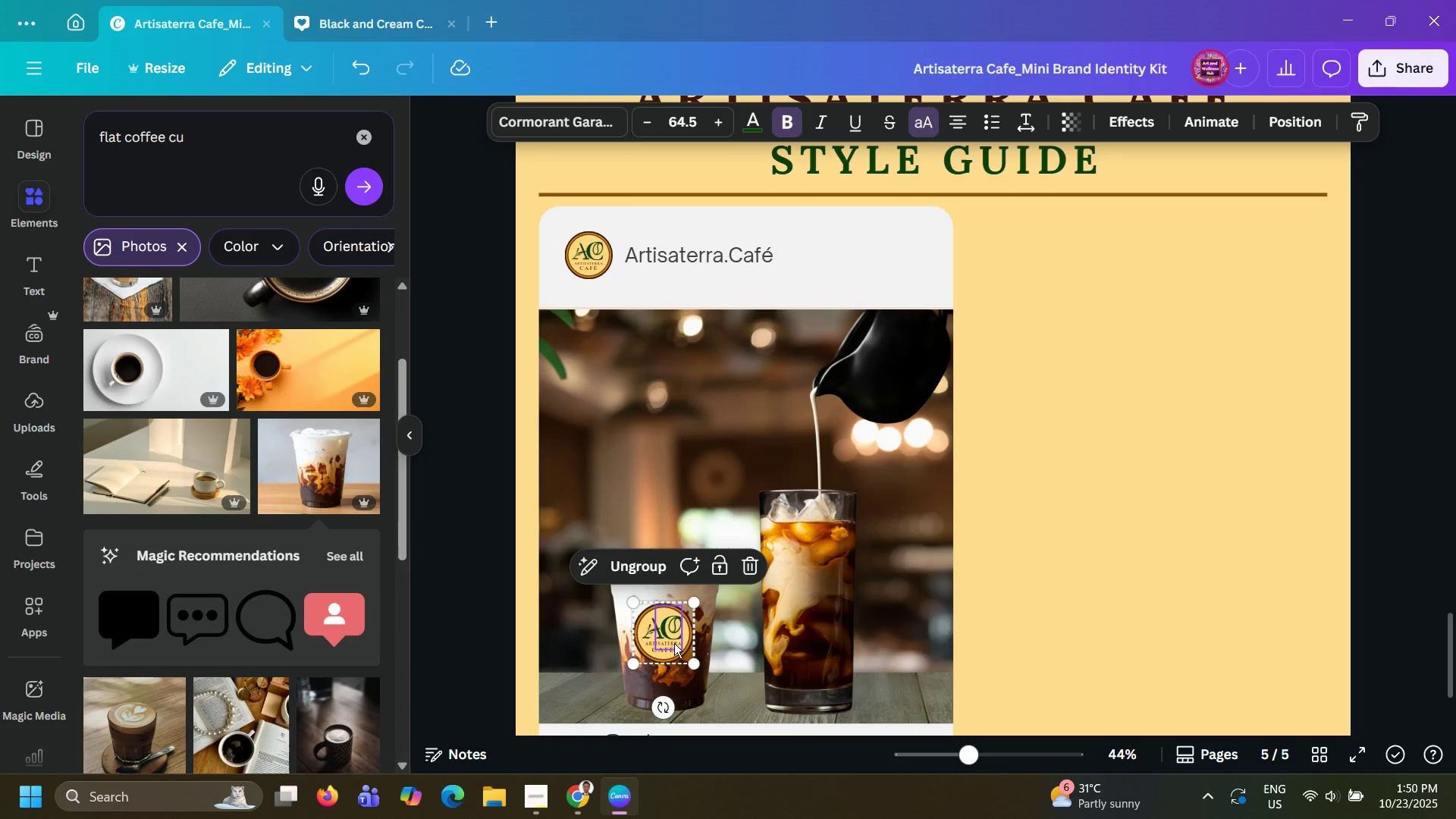 
left_click([678, 657])
 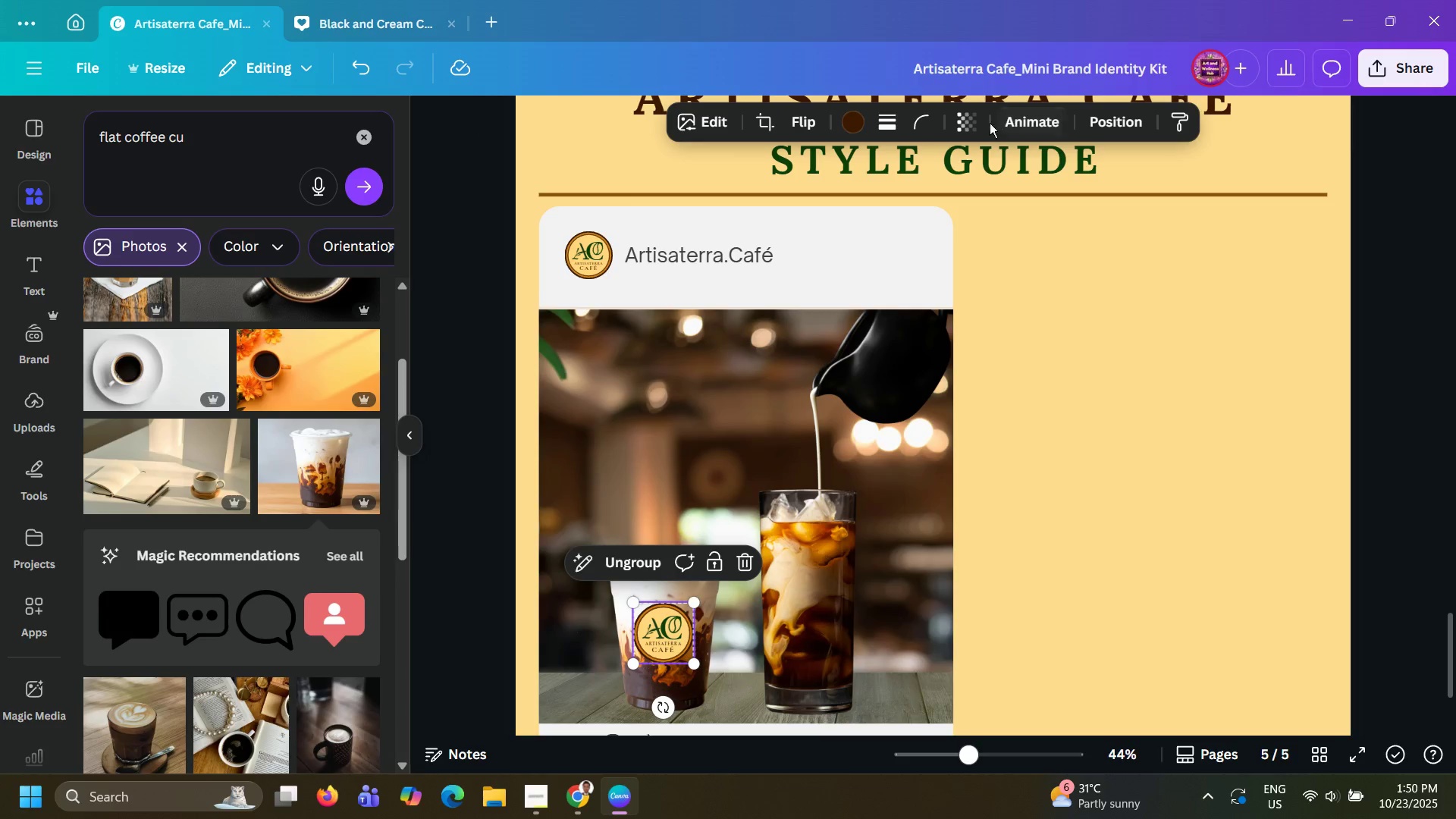 
left_click([970, 121])
 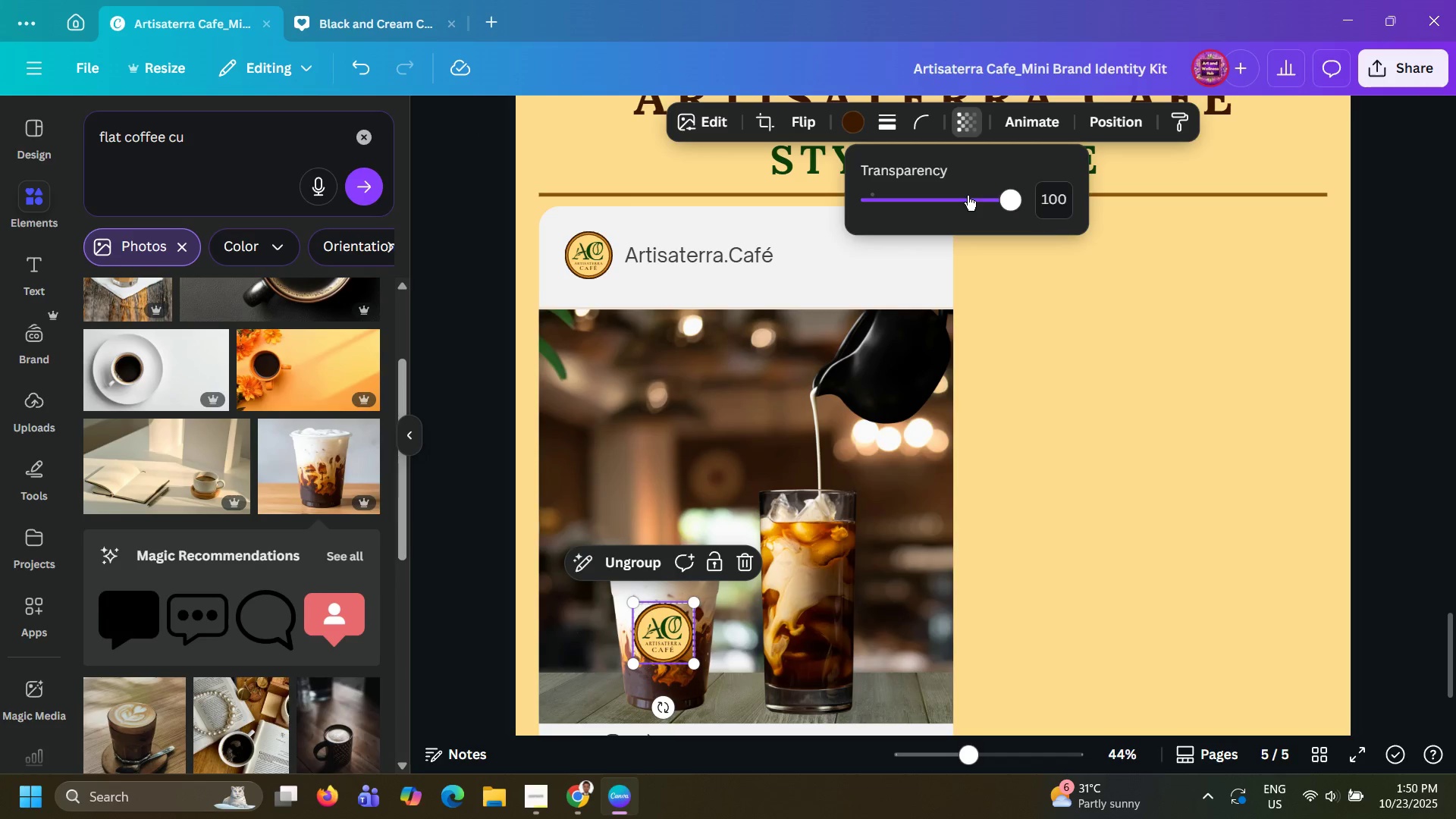 
left_click([968, 196])
 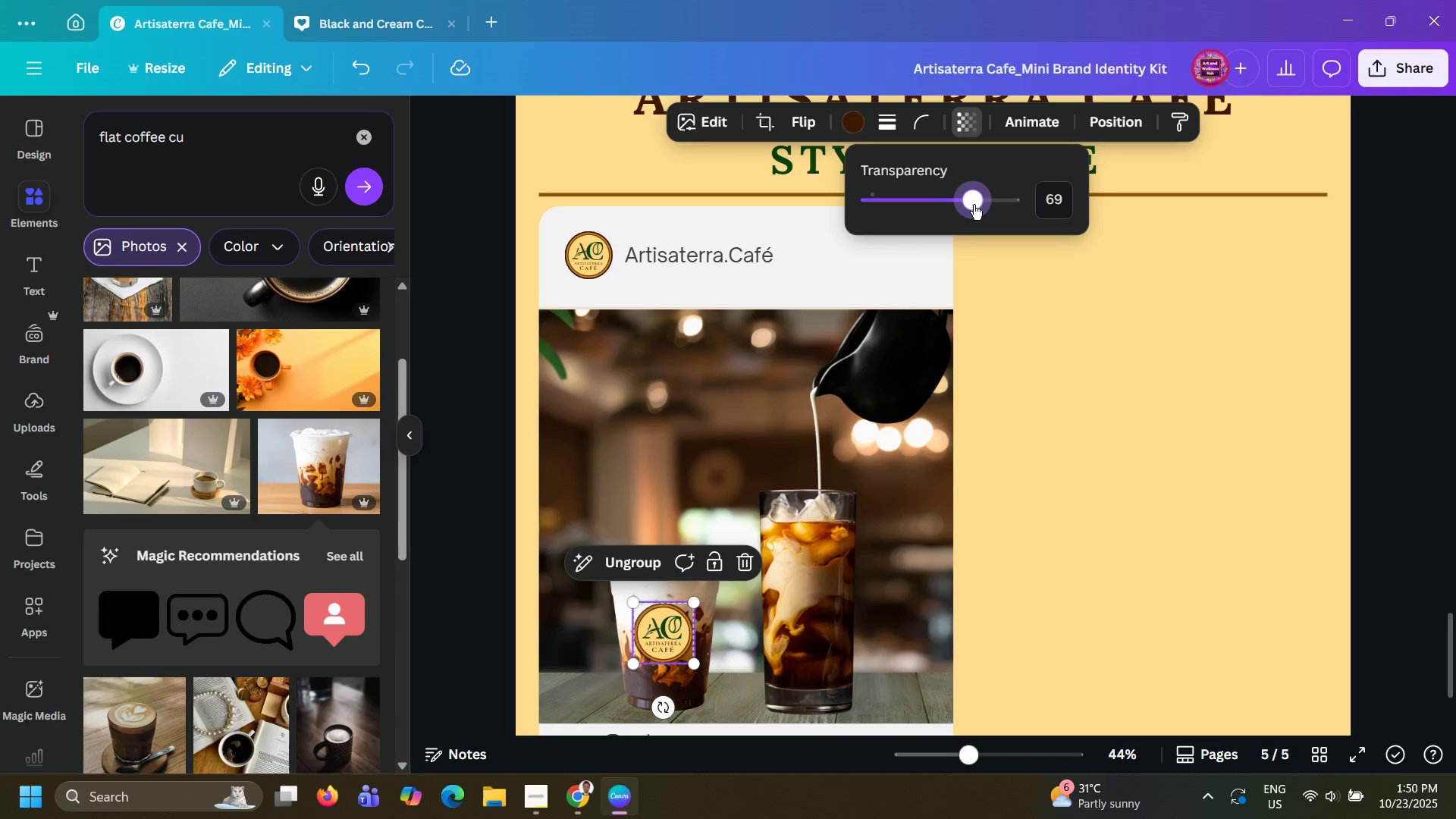 
left_click_drag(start_coordinate=[974, 204], to_coordinate=[1025, 253])
 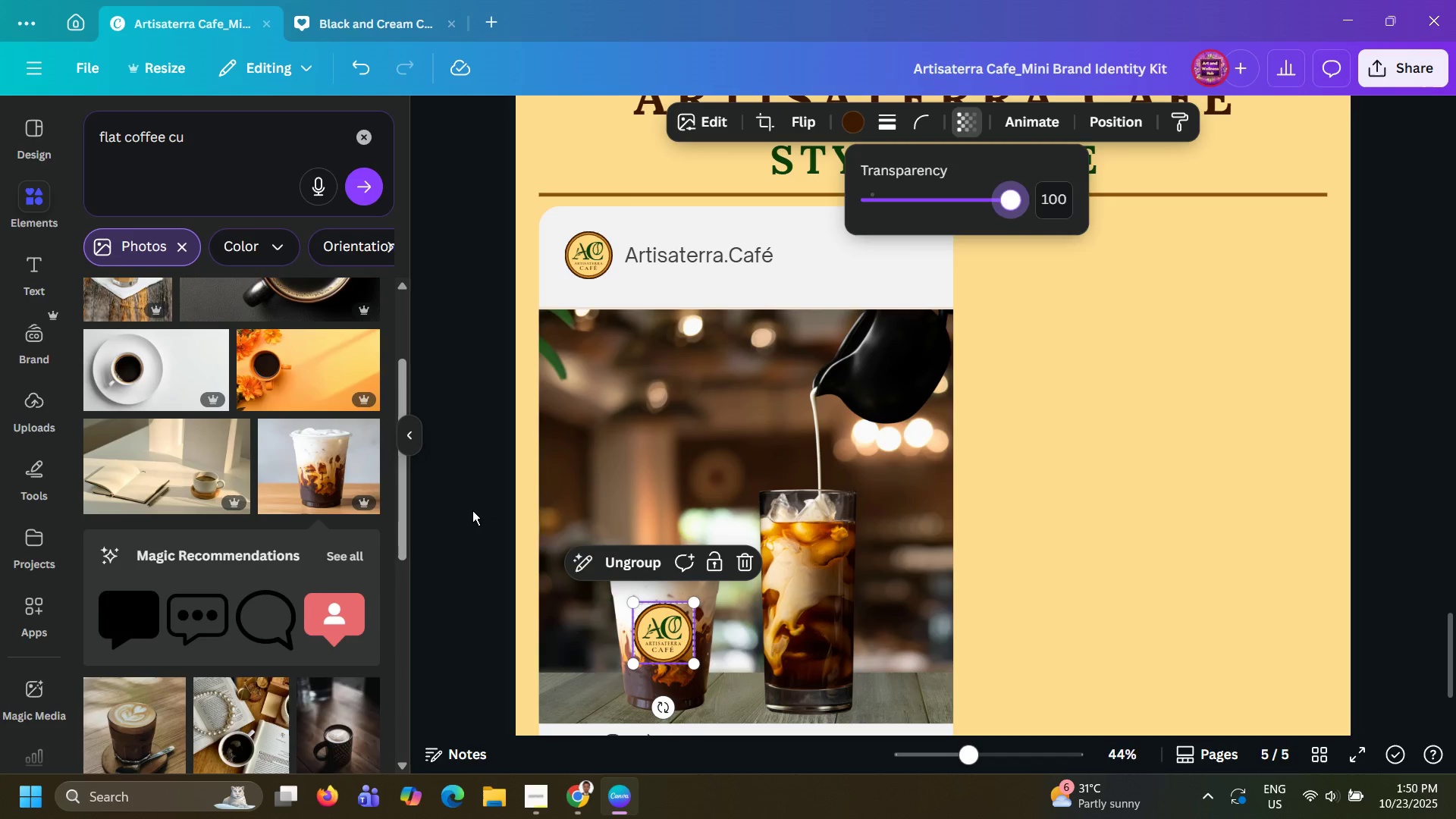 
left_click([472, 510])
 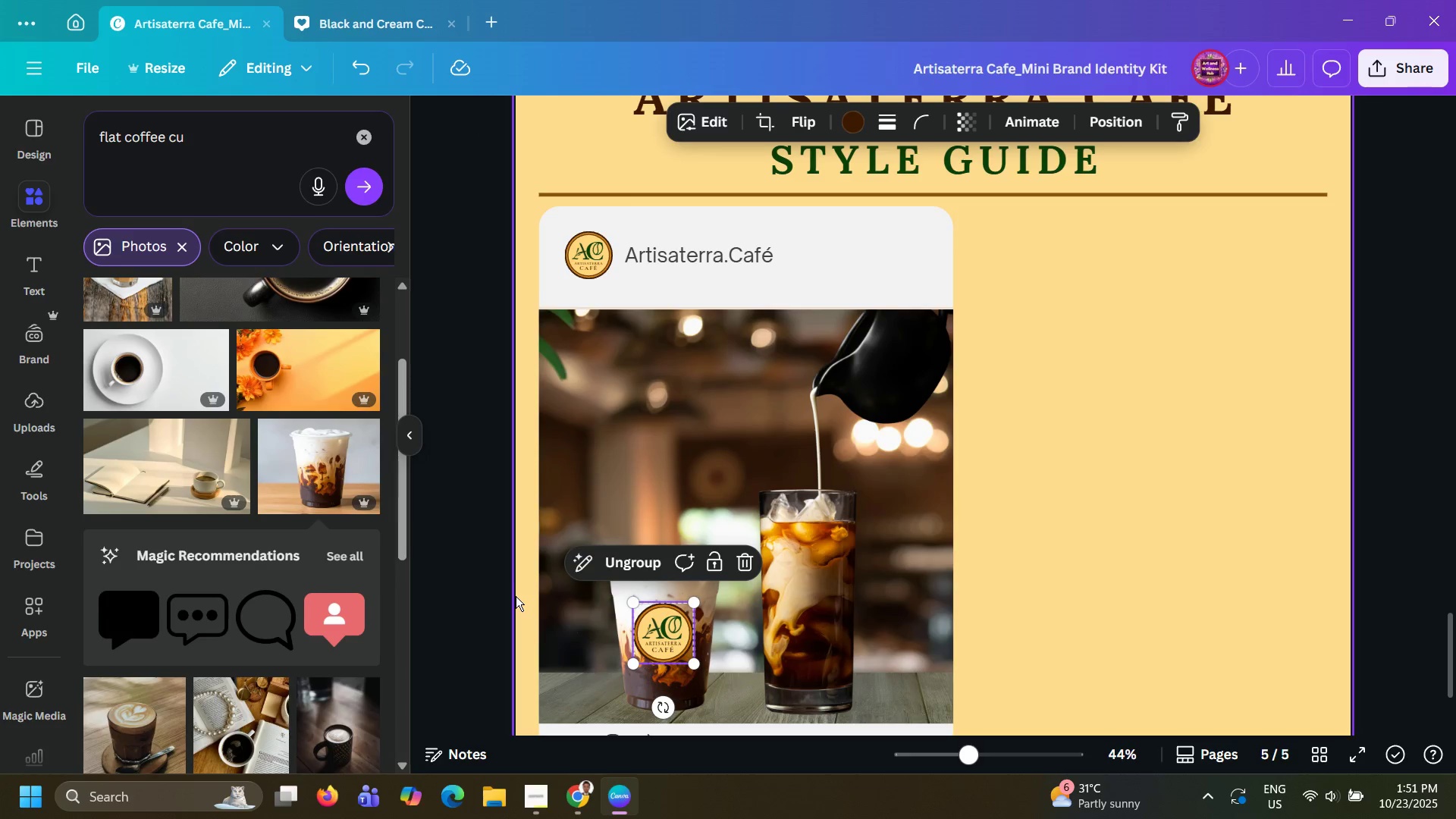 
left_click([516, 596])
 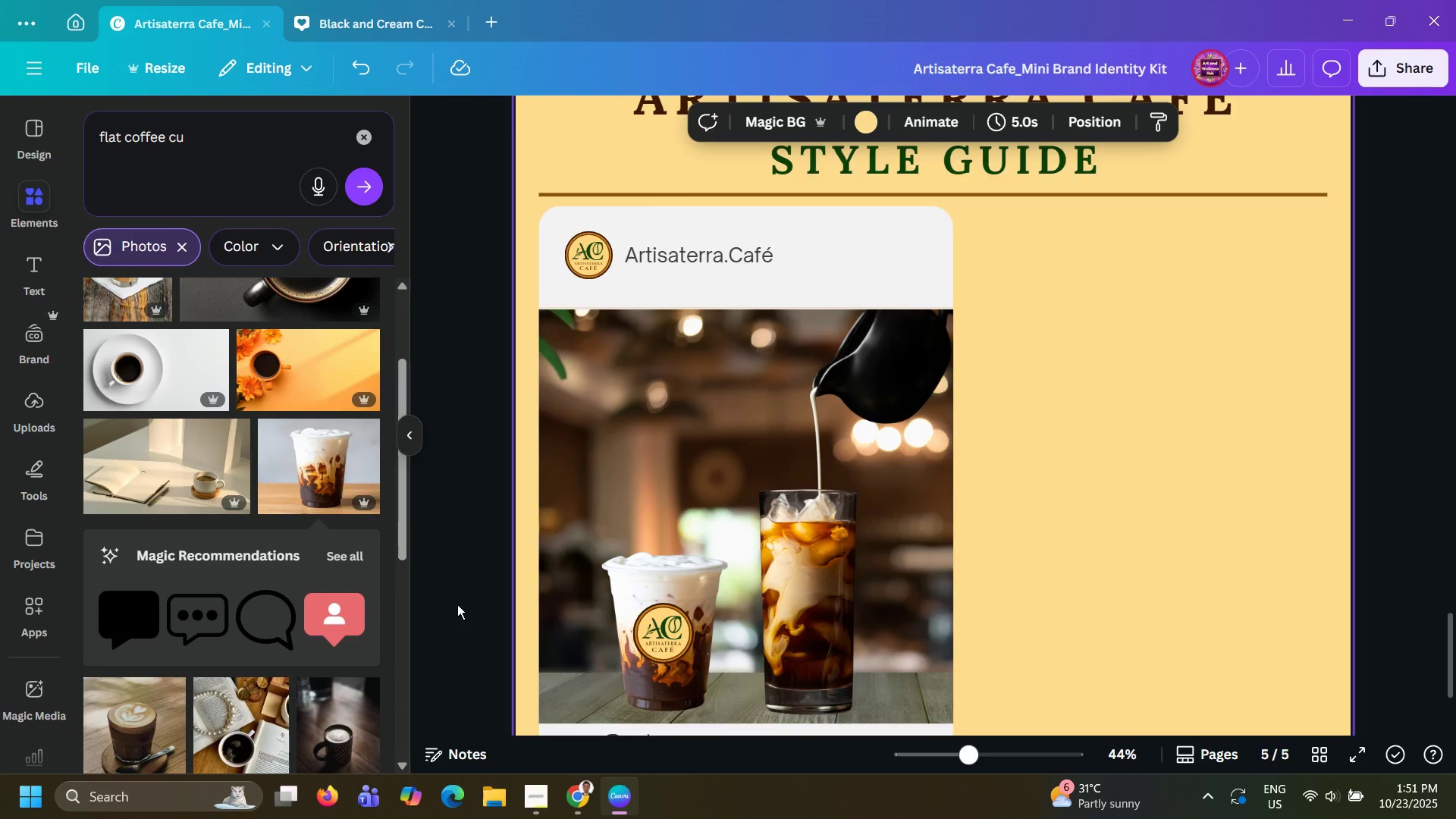 
hold_key(key=ControlLeft, duration=0.82)
scroll: coordinate [457, 604], scroll_direction: up, amount: 6.0
 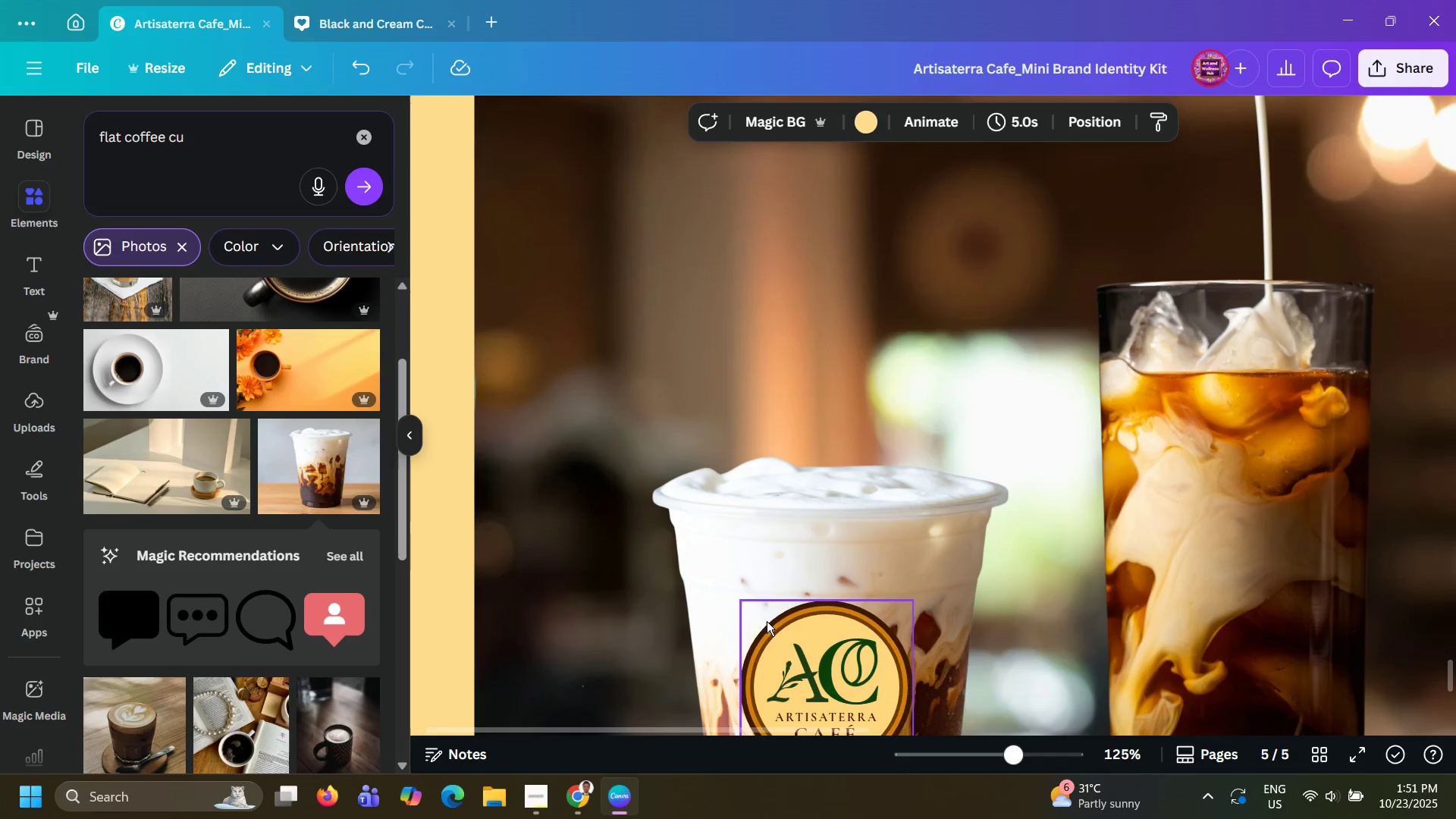 
scroll: coordinate [767, 553], scroll_direction: down, amount: 6.0
 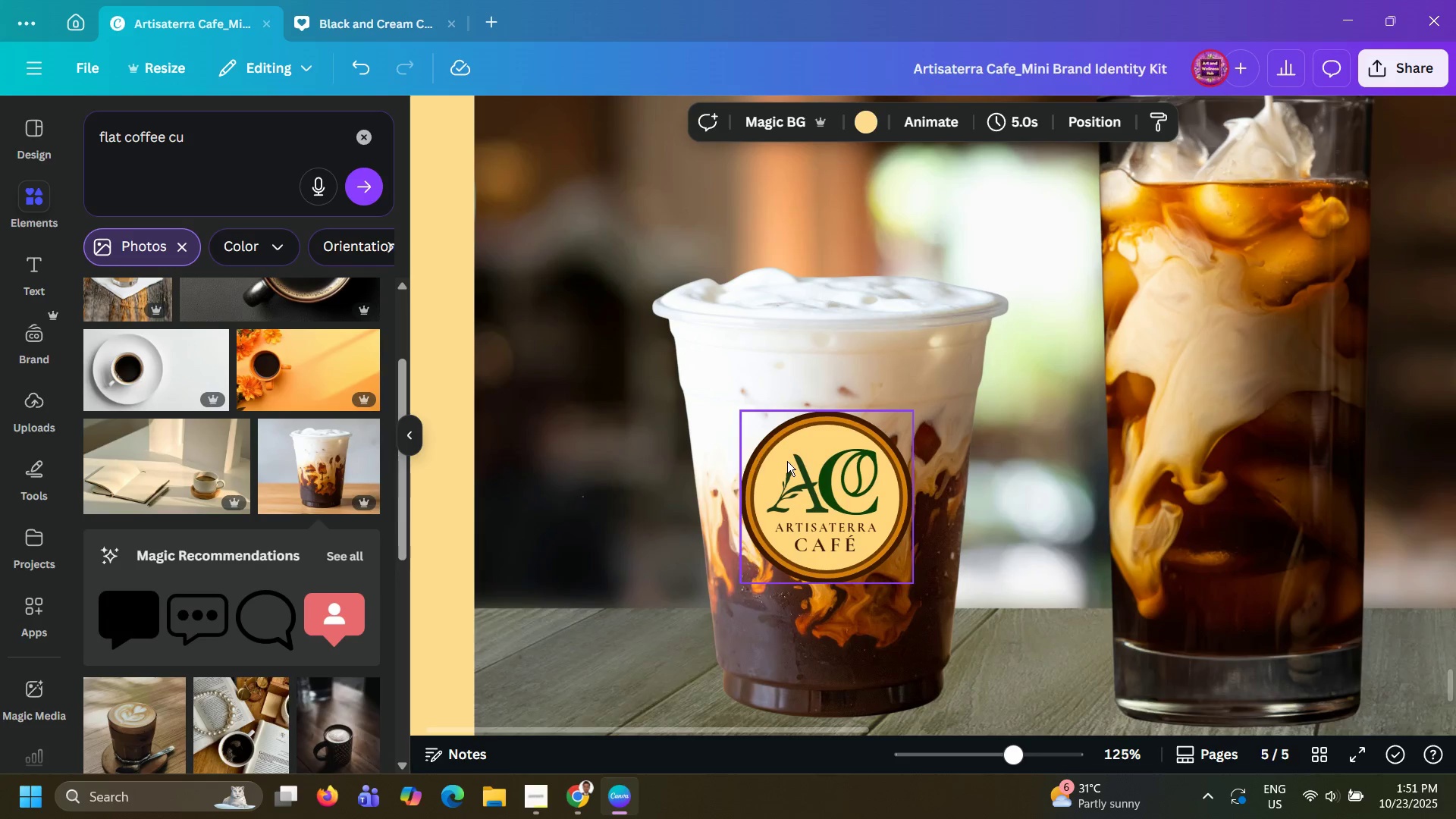 
left_click([787, 461])
 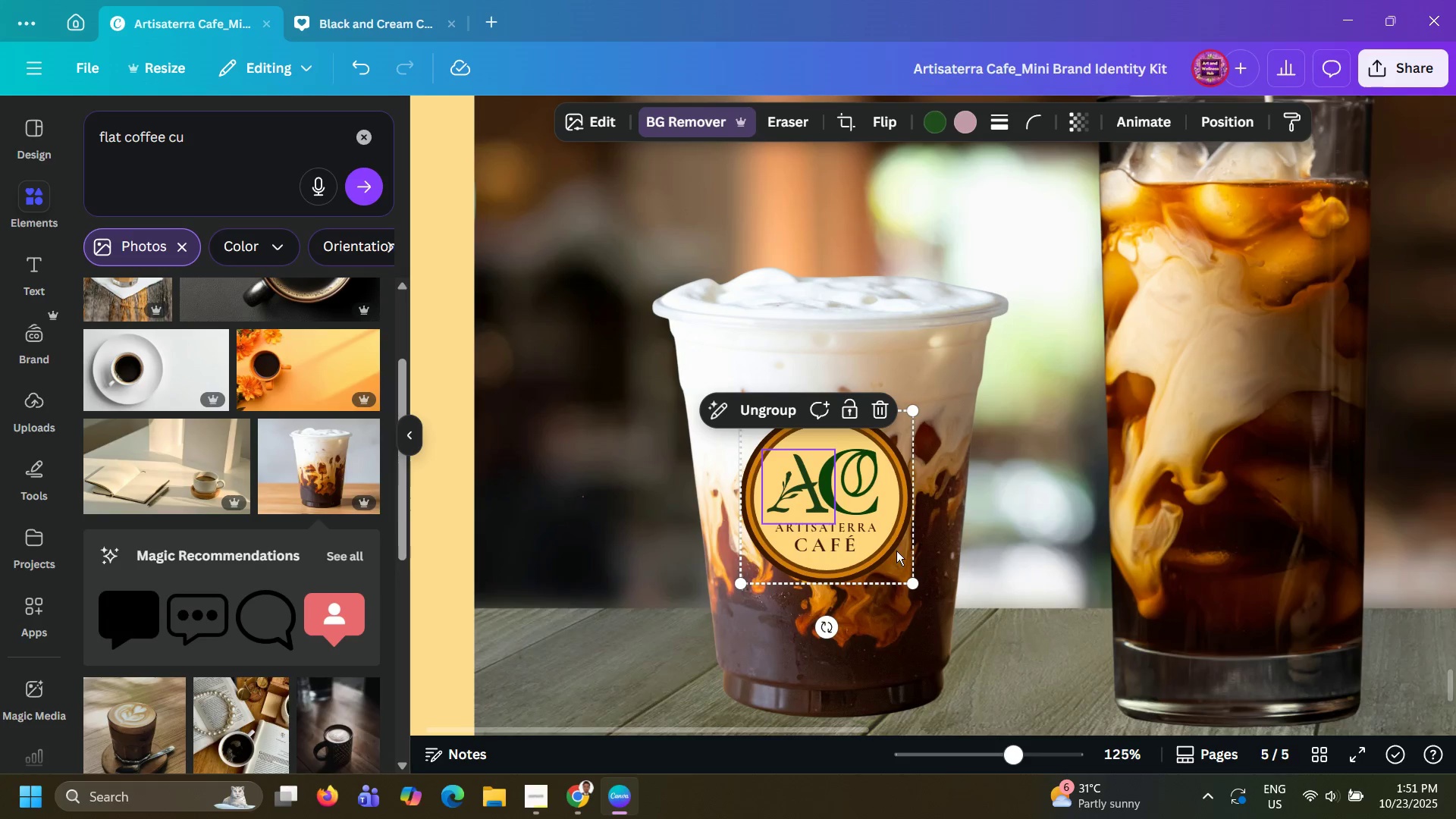 
left_click([896, 554])
 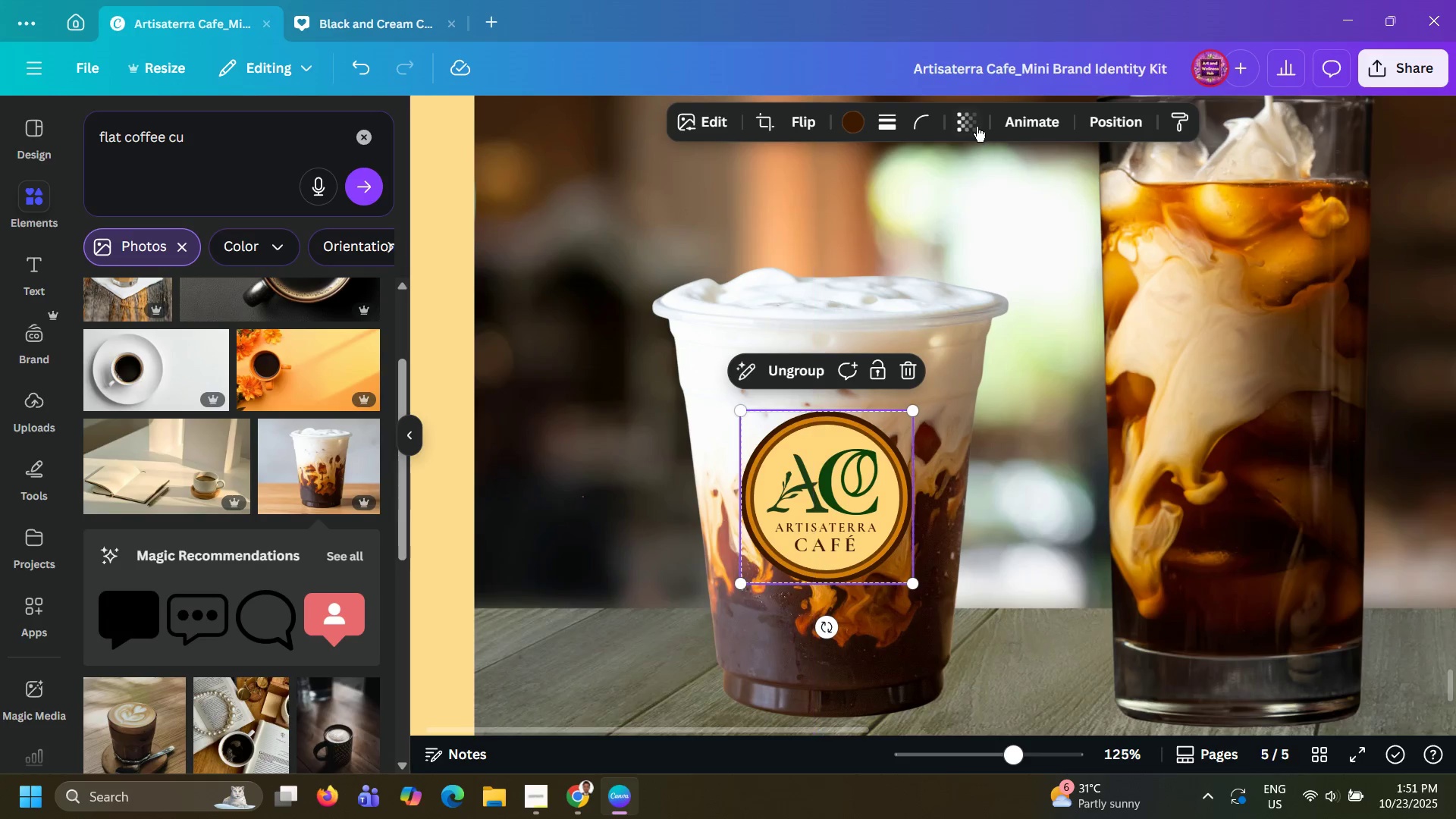 
left_click([977, 127])
 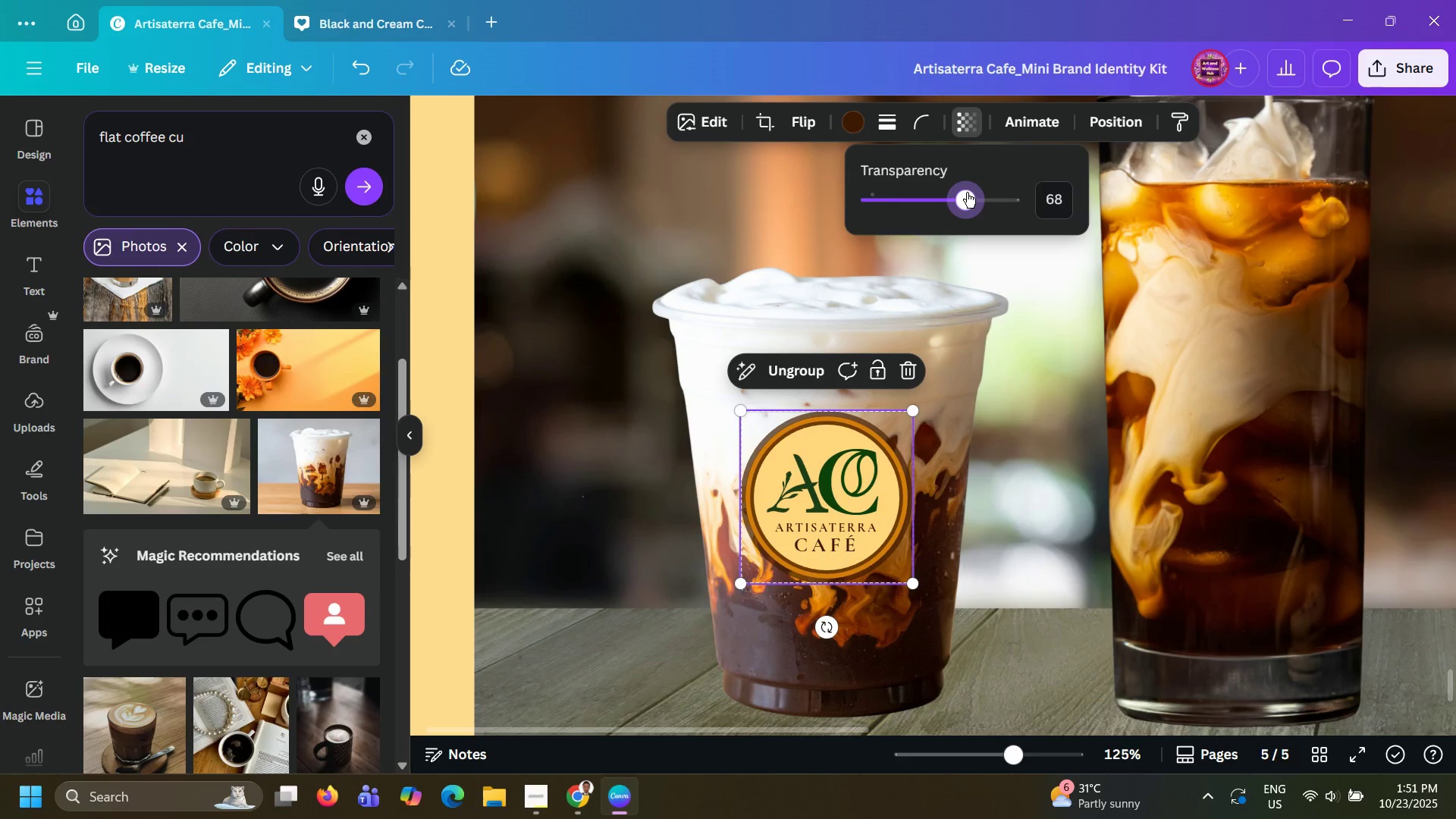 
left_click_drag(start_coordinate=[967, 193], to_coordinate=[959, 202])
 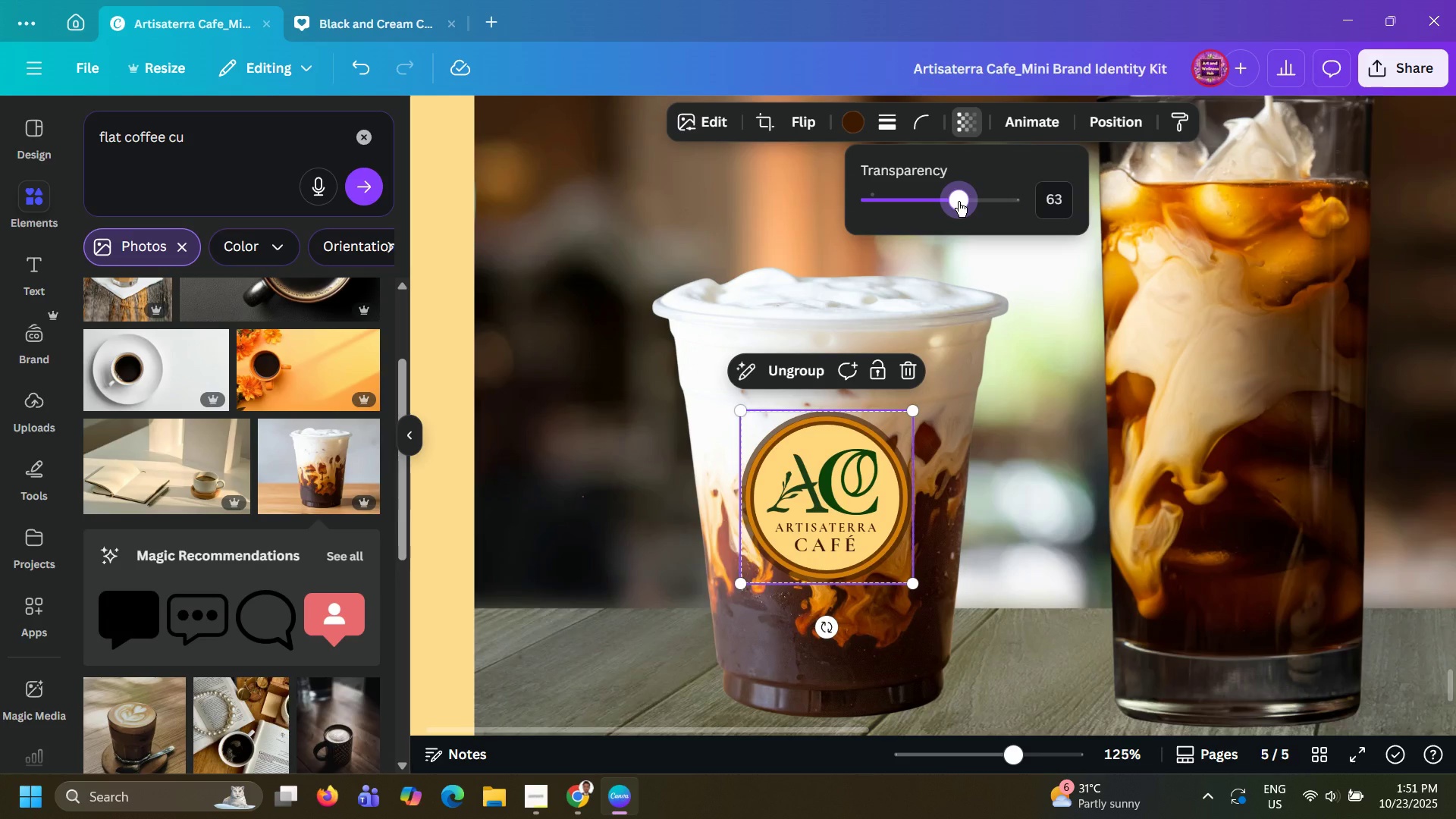 
key(Control+Z)
 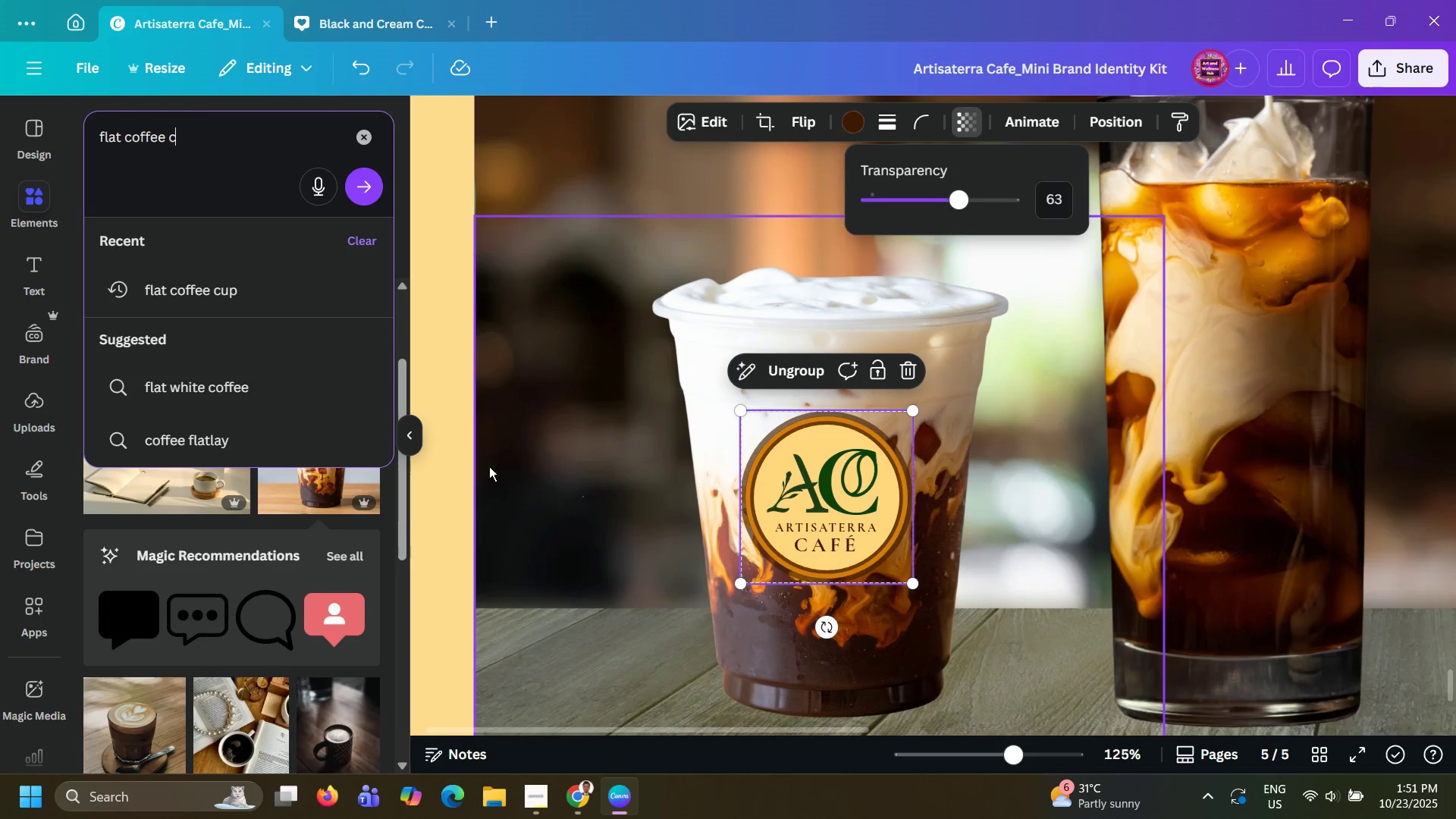 
left_click([461, 473])
 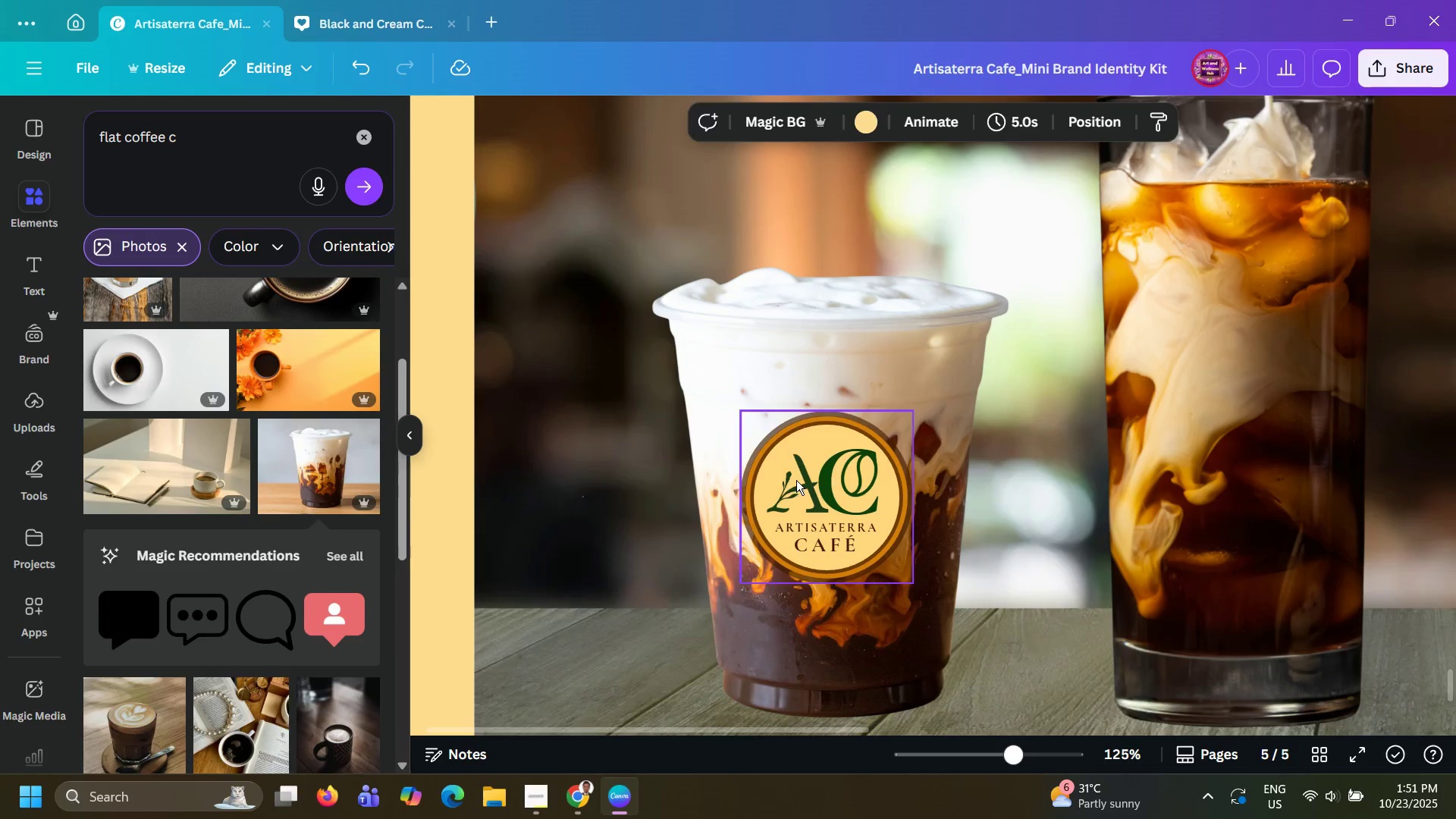 
left_click([796, 480])
 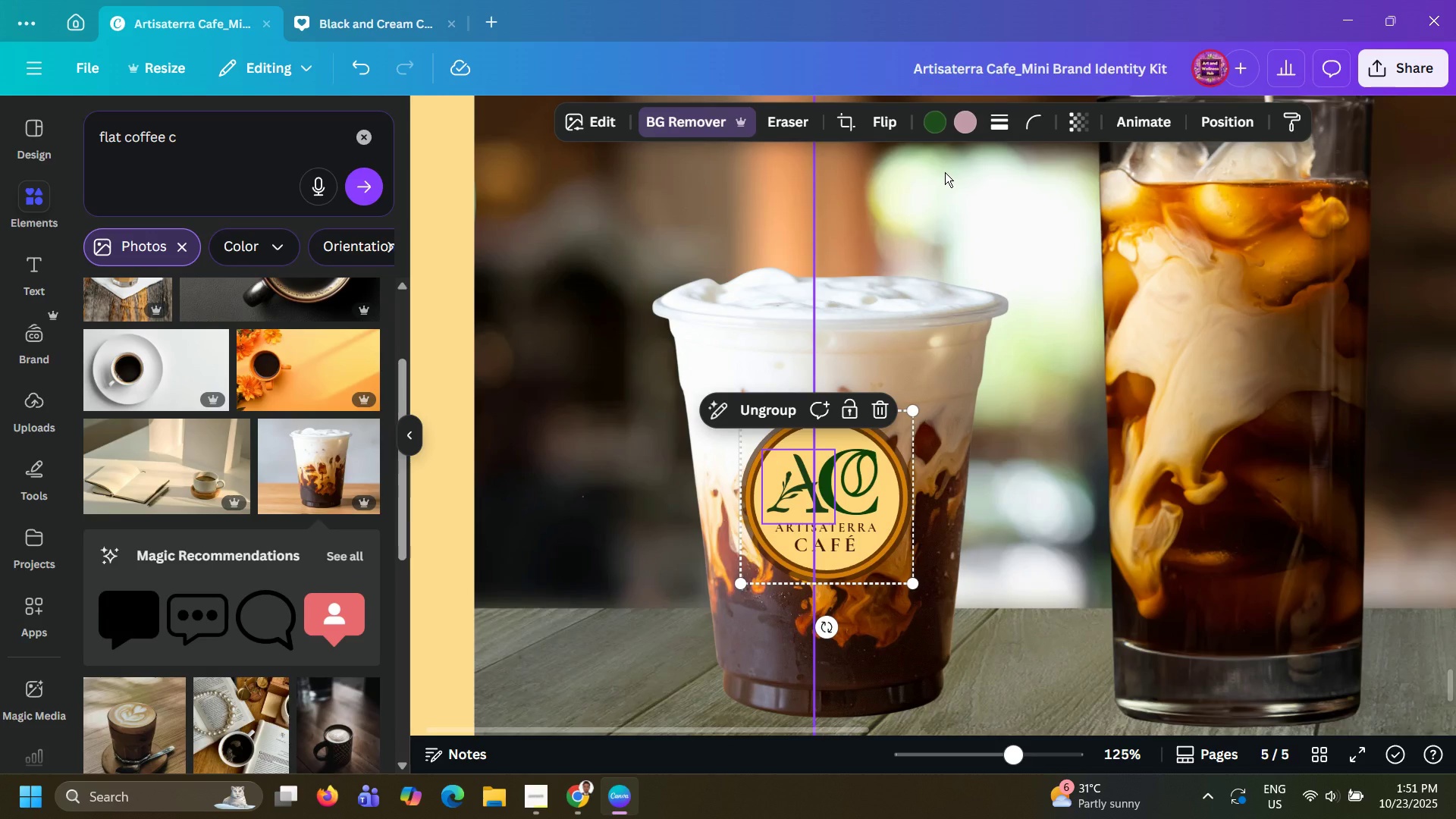 
wait(22.19)
 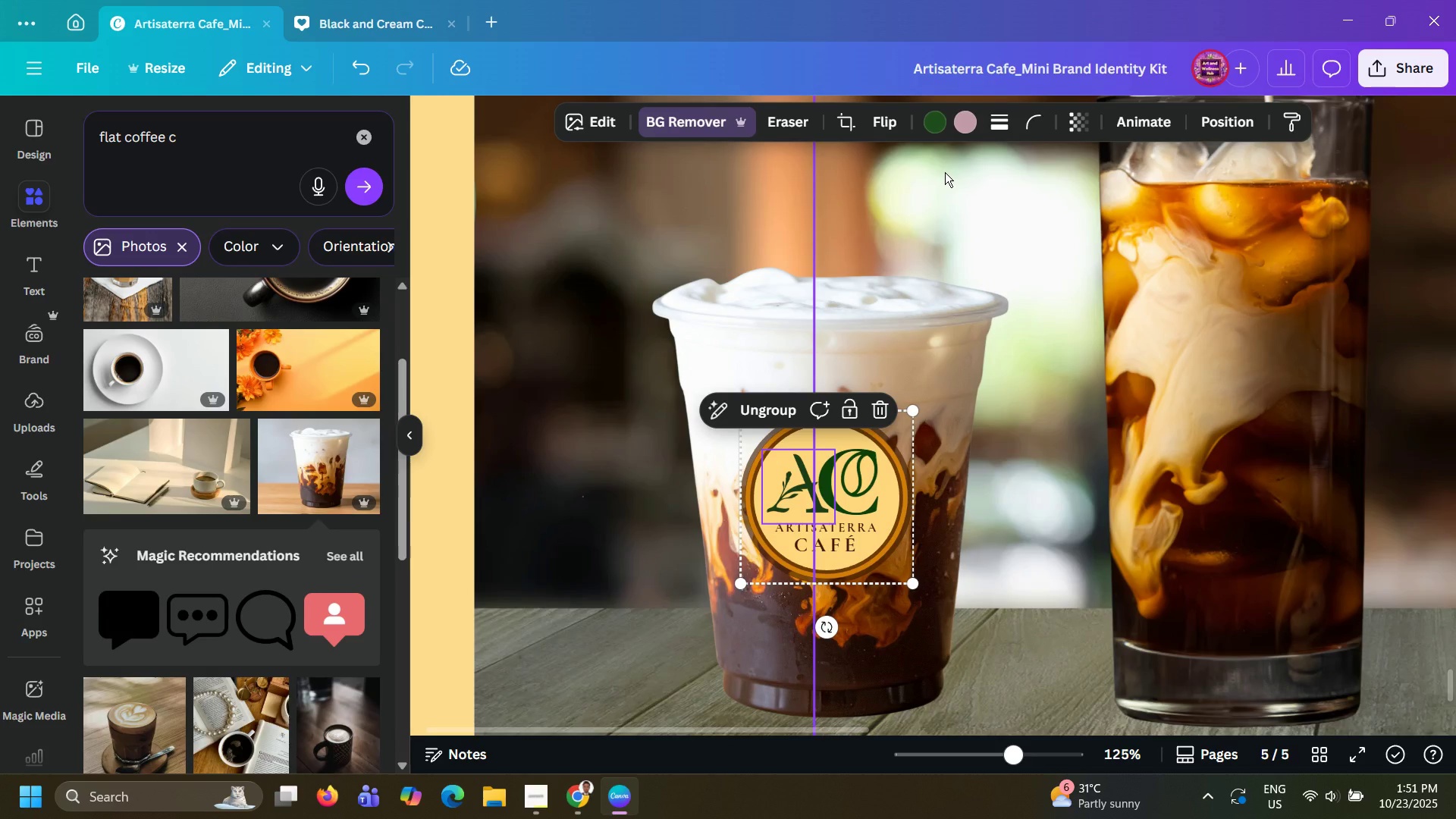 
left_click([1081, 127])
 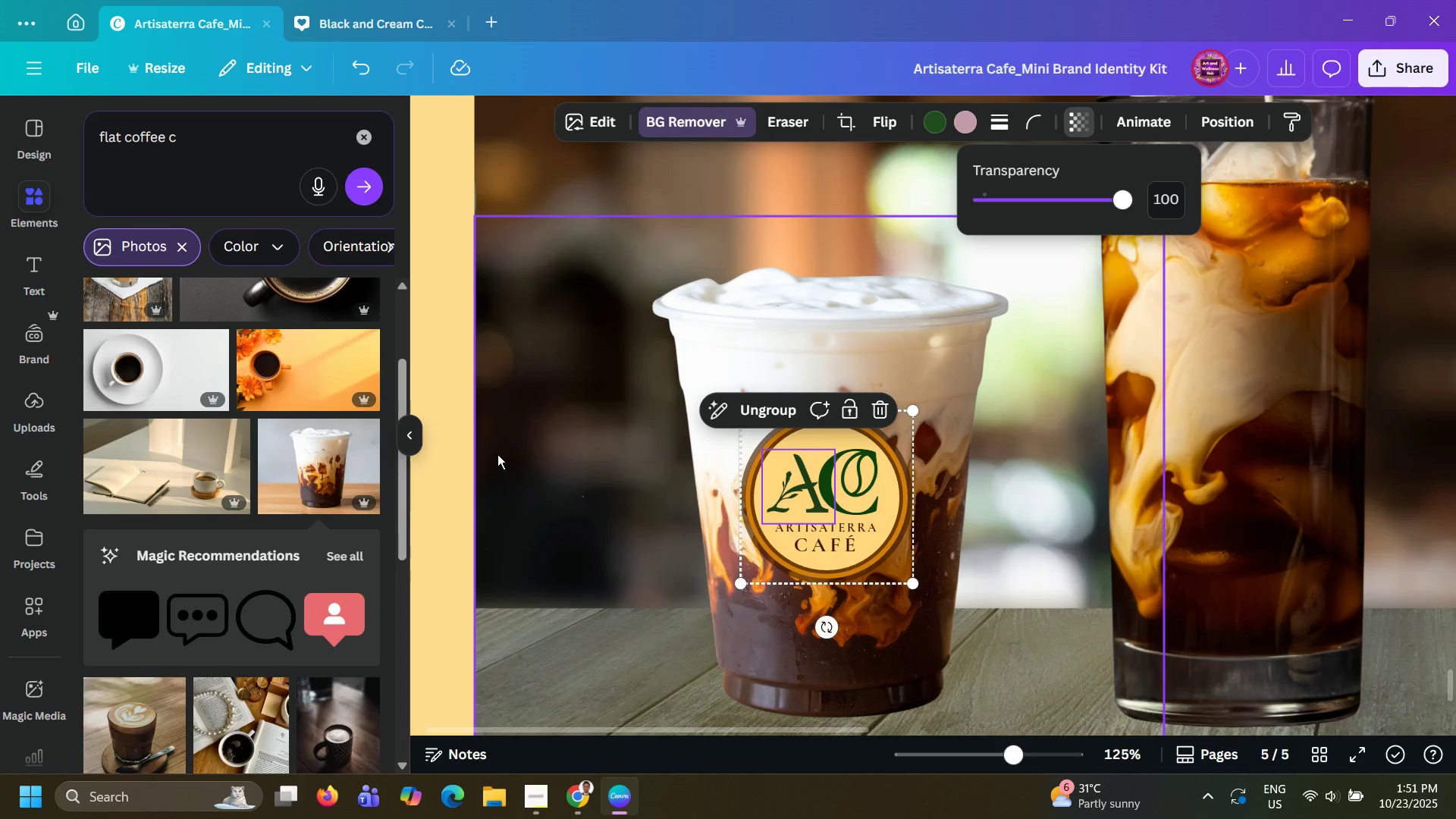 
left_click([460, 463])
 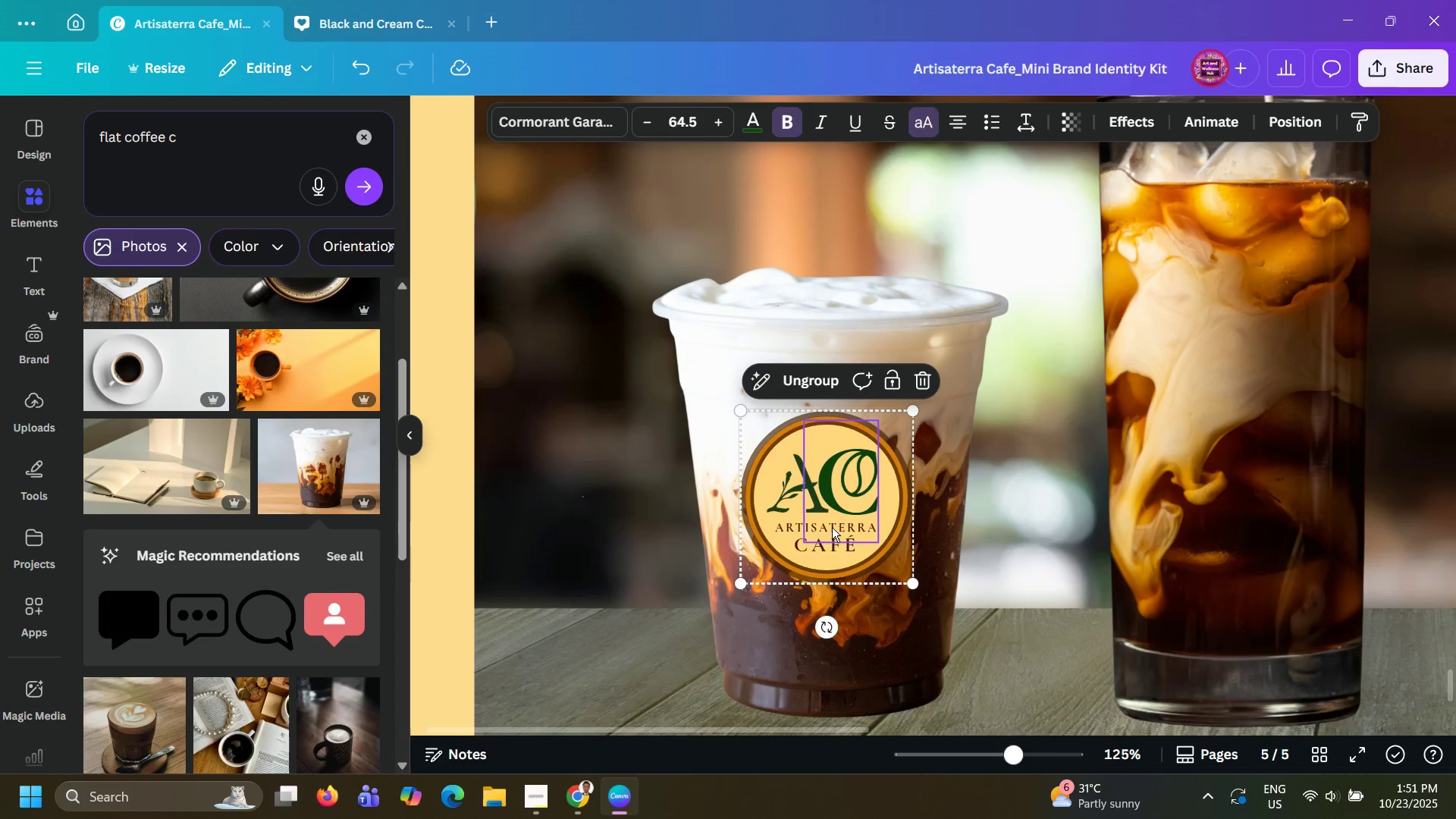 
left_click([832, 527])
 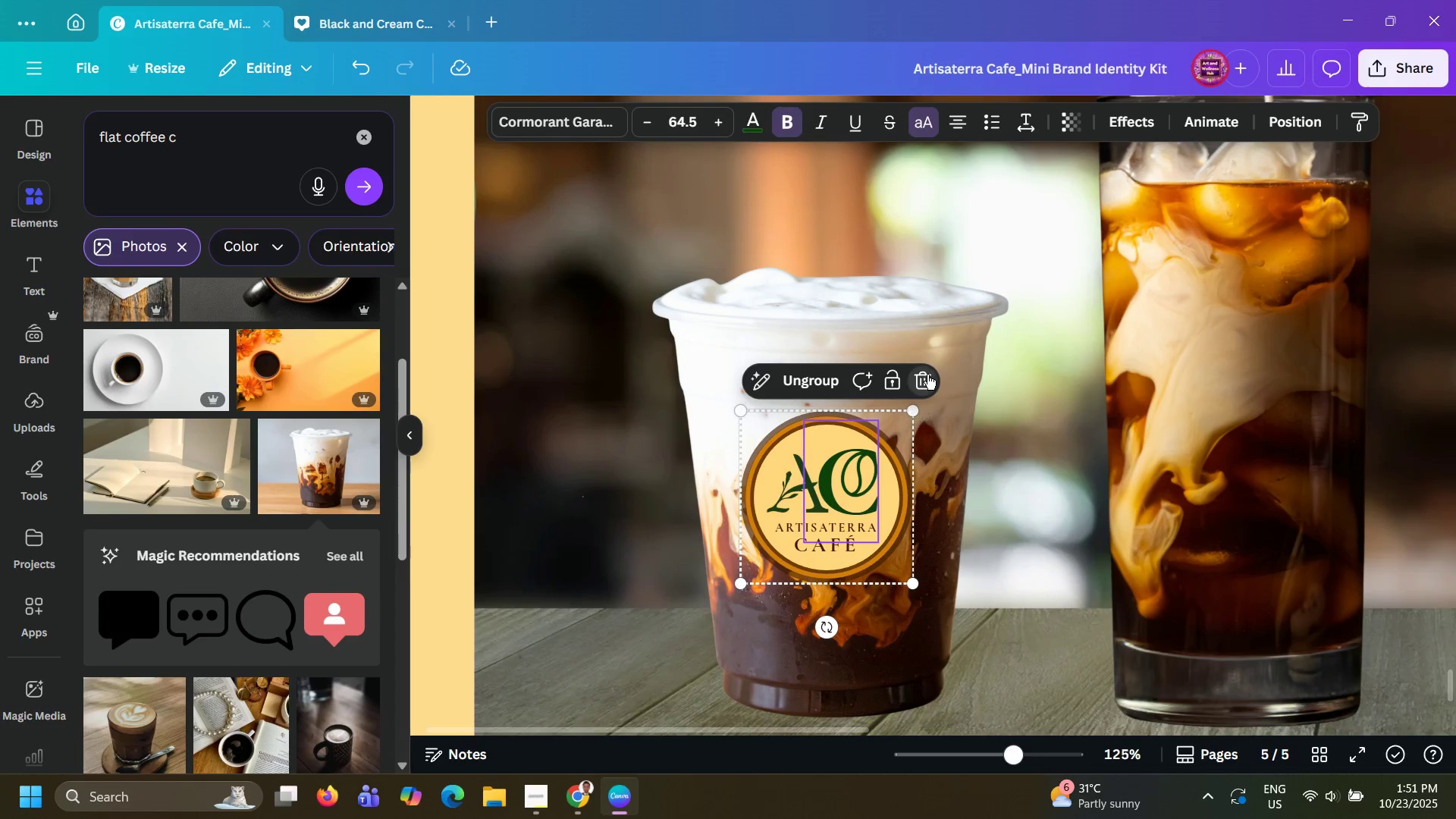 
left_click([927, 375])
 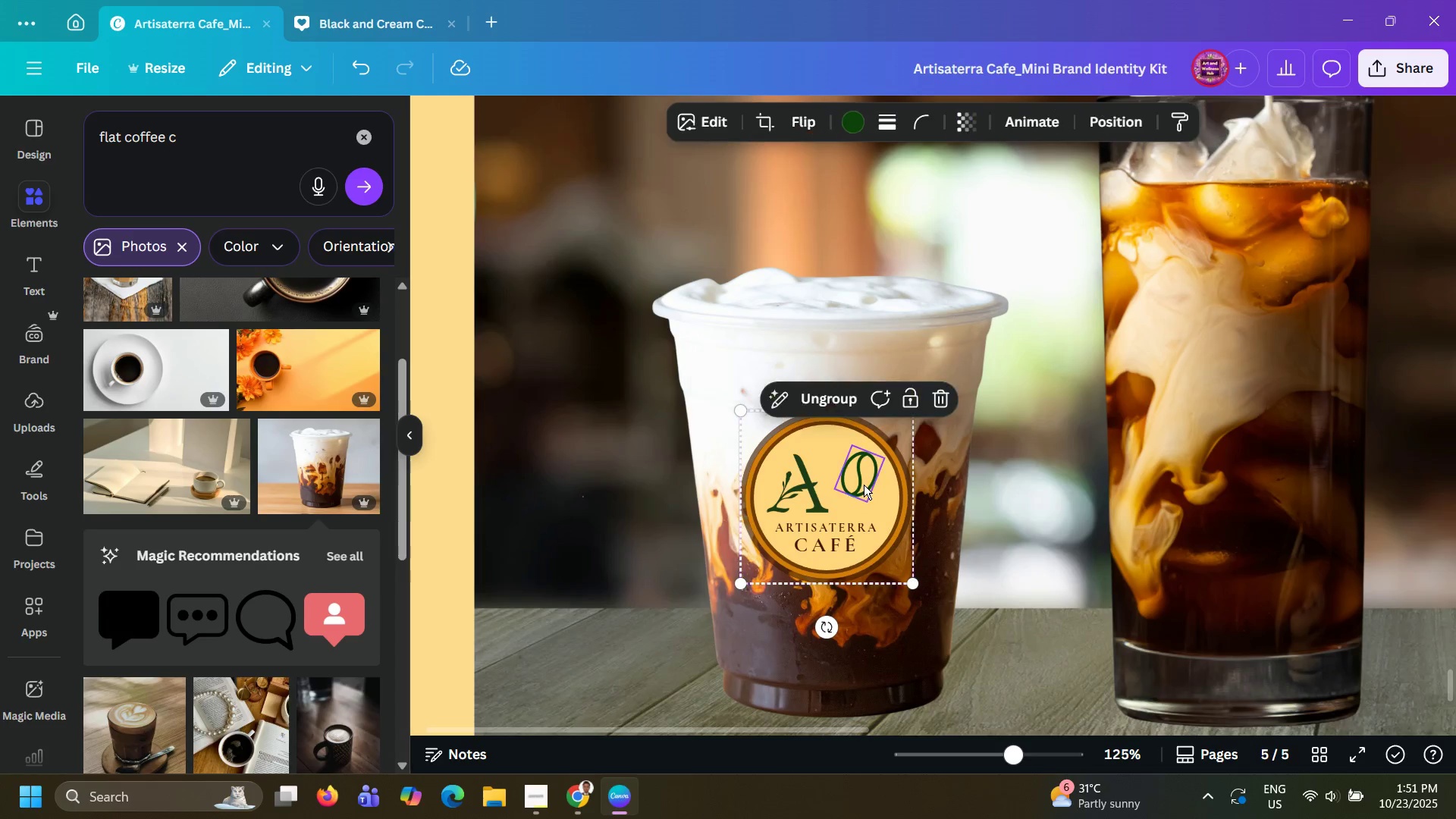 
left_click([864, 485])
 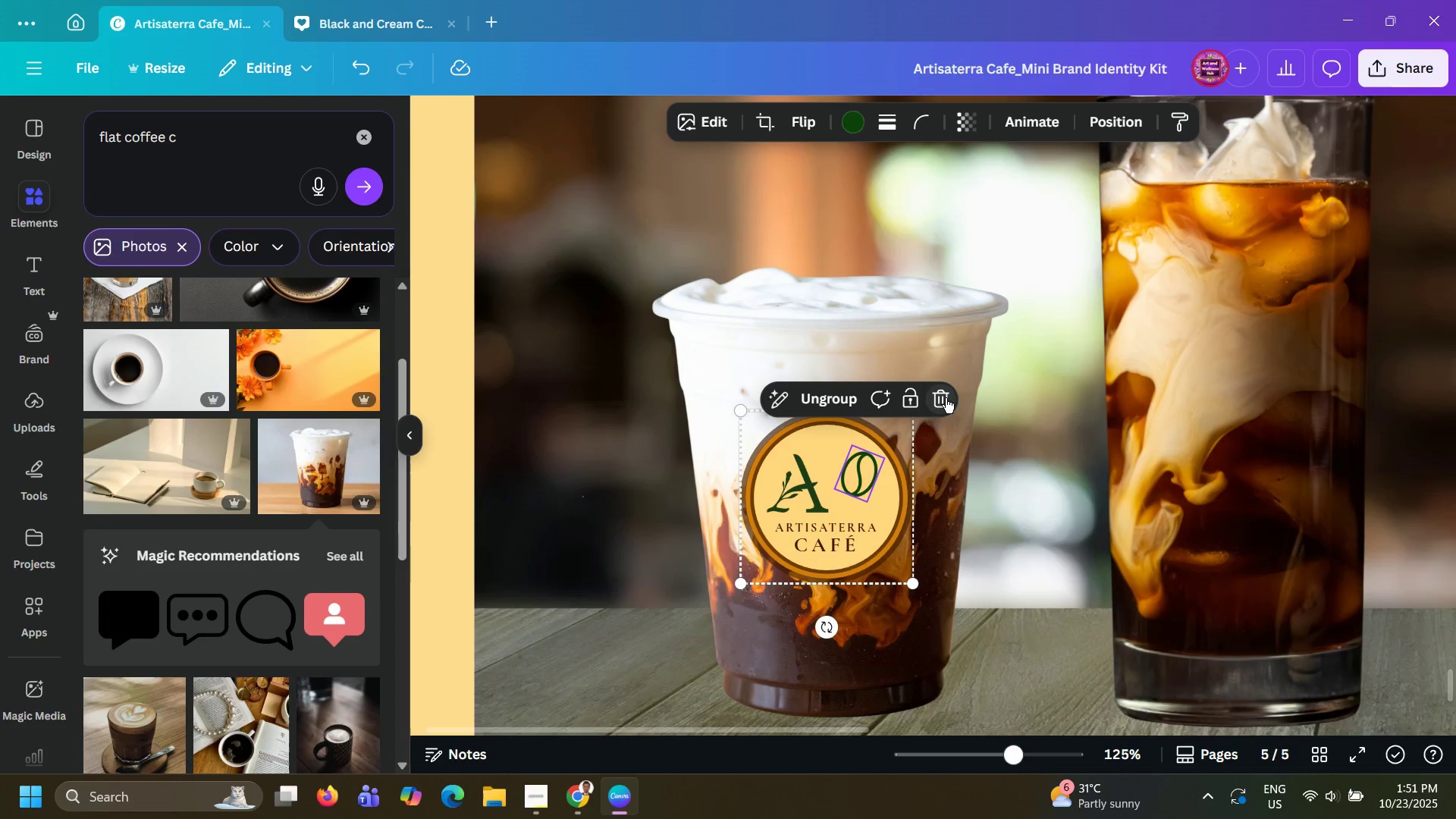 
left_click([946, 398])
 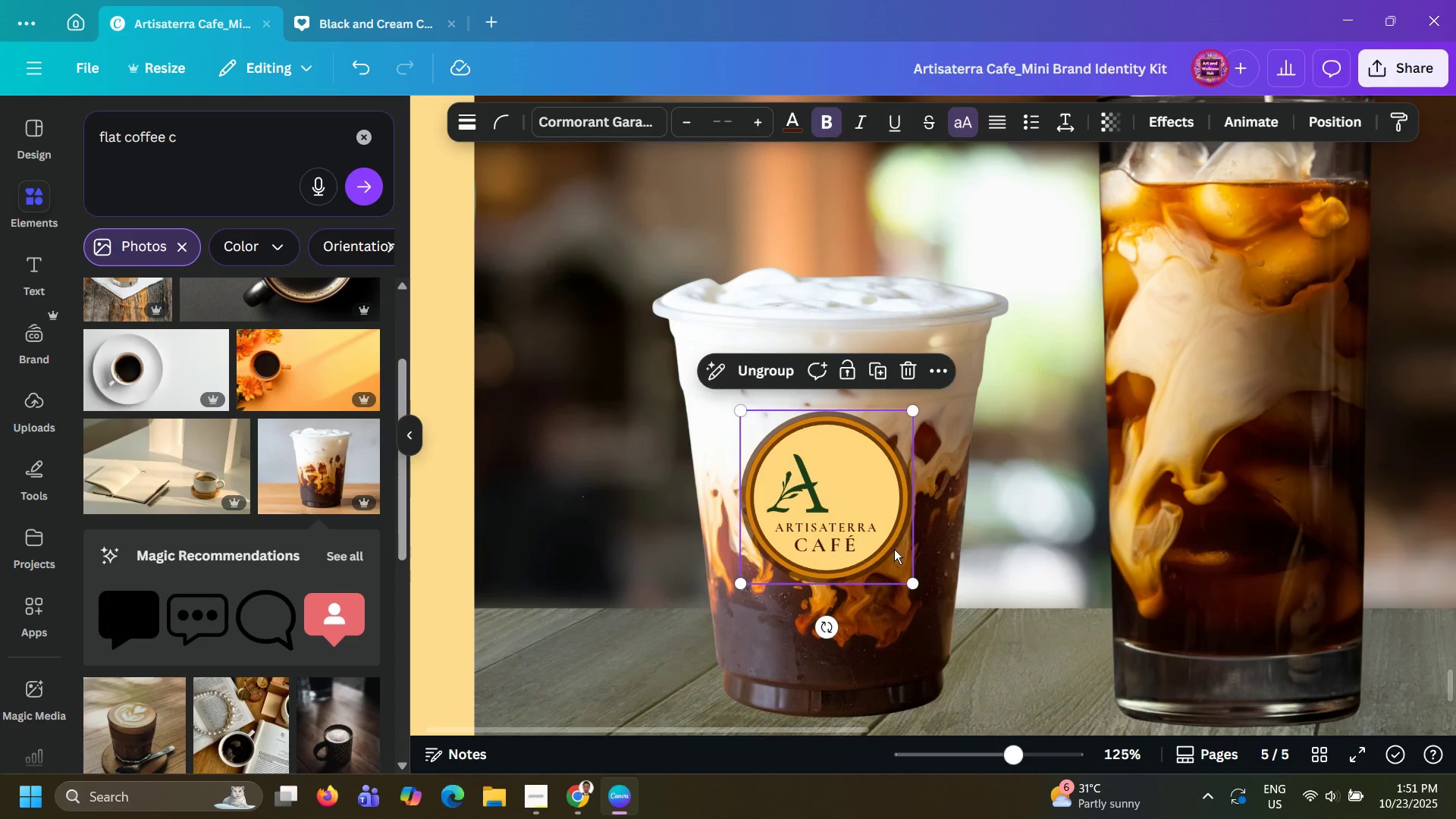 
left_click([894, 549])
 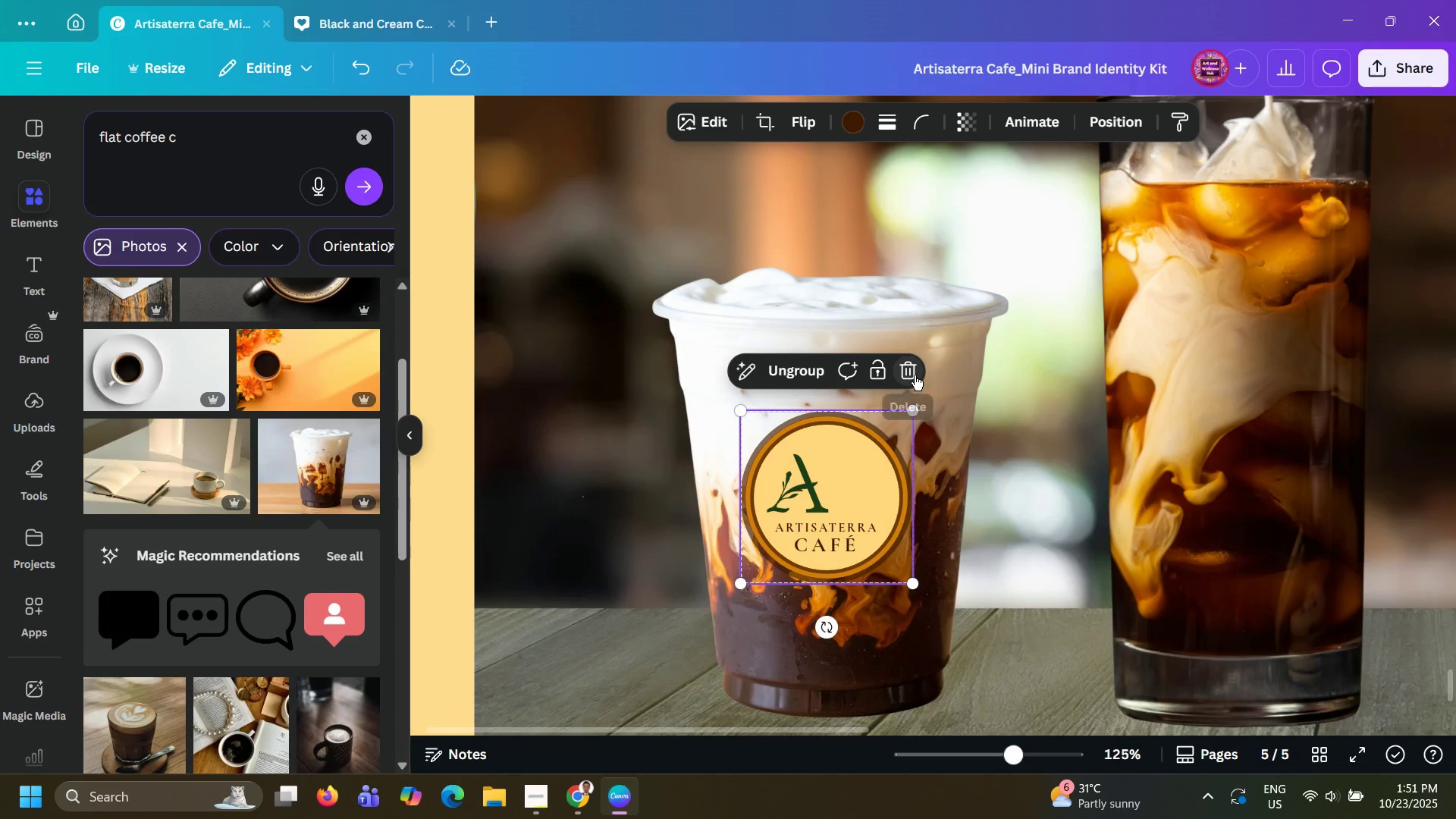 
left_click([915, 375])
 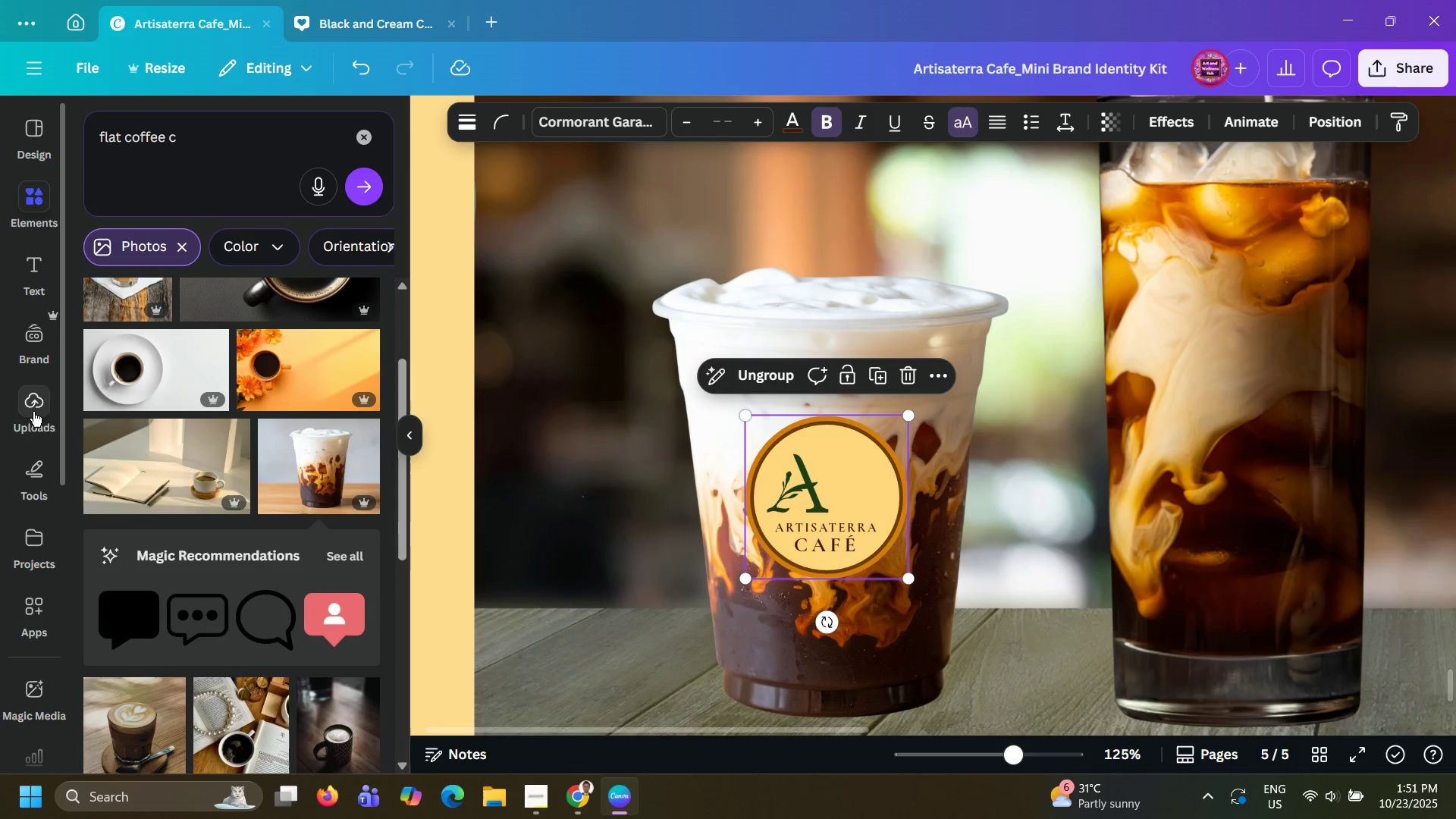 
left_click([35, 413])
 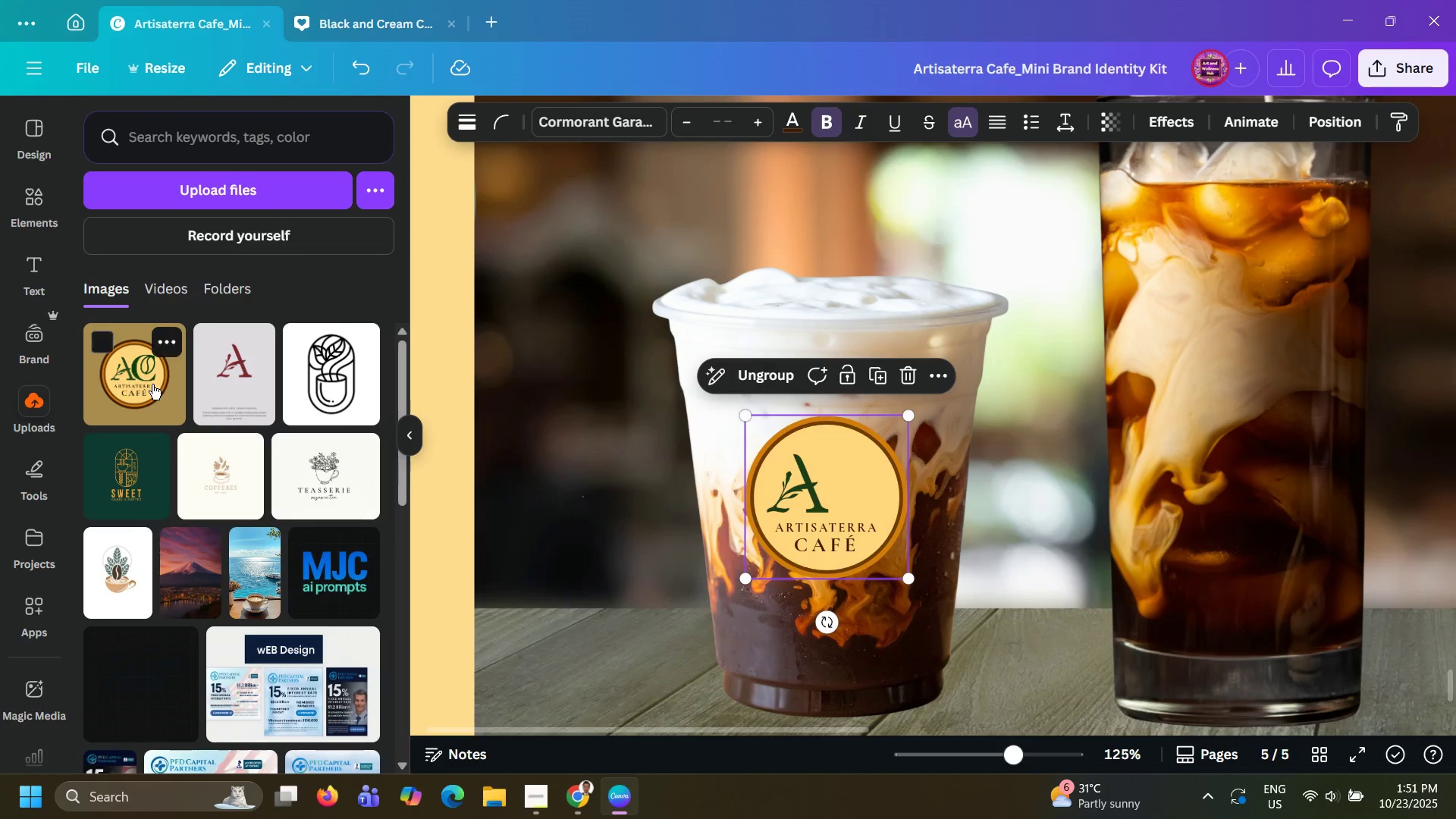 
left_click([152, 384])
 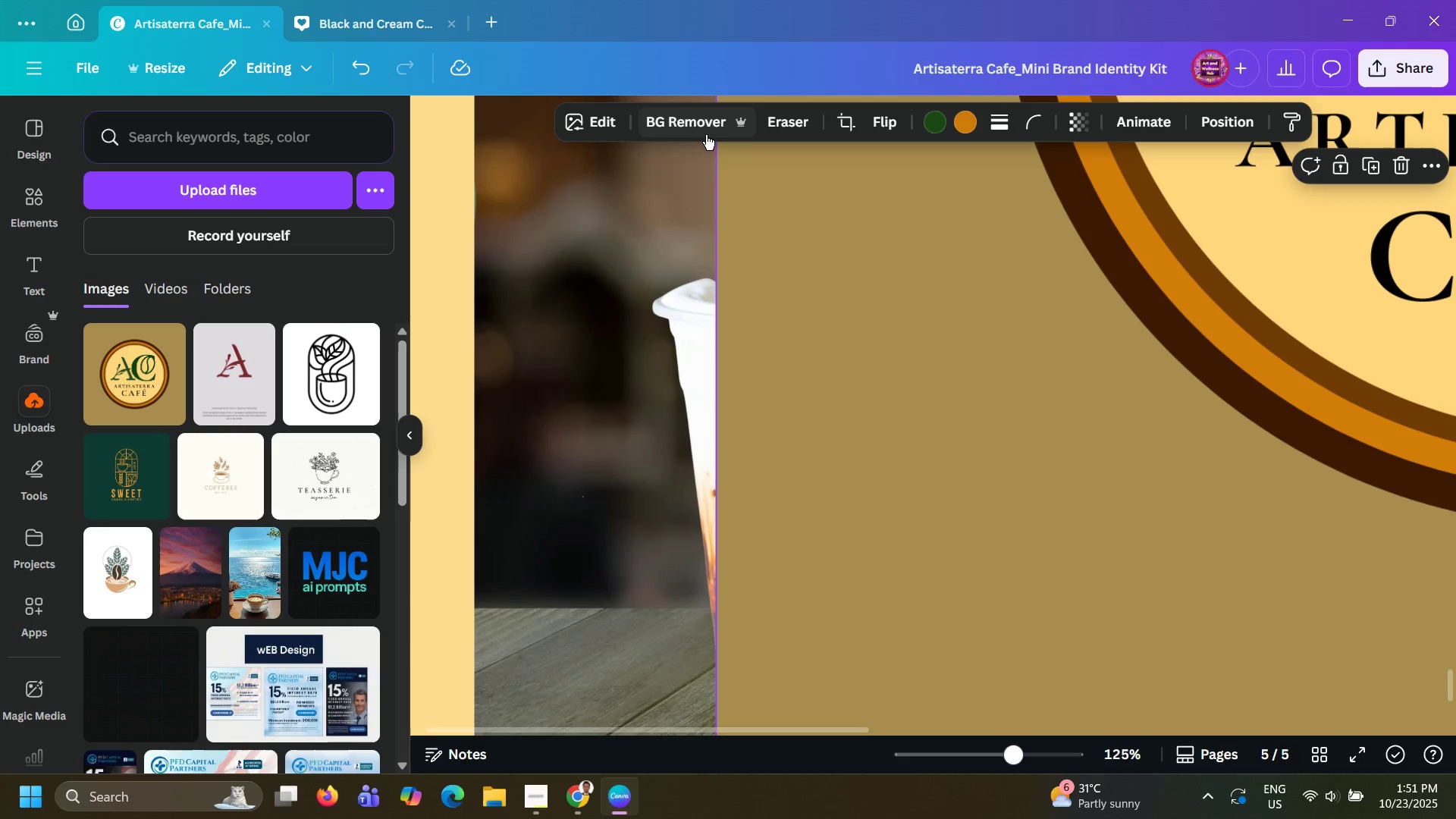 
left_click([688, 134])
 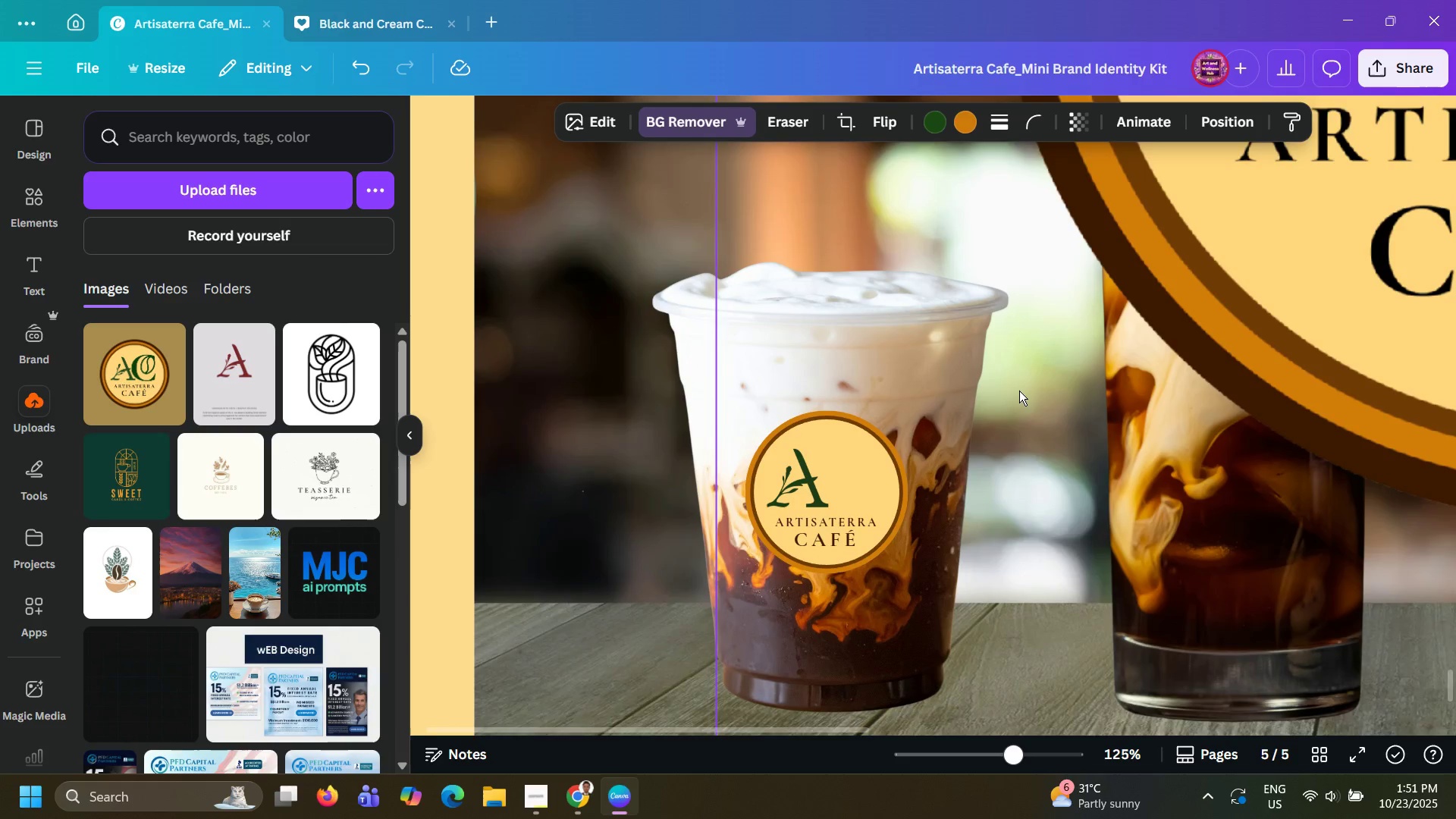 
scroll: coordinate [1031, 383], scroll_direction: down, amount: 8.0
 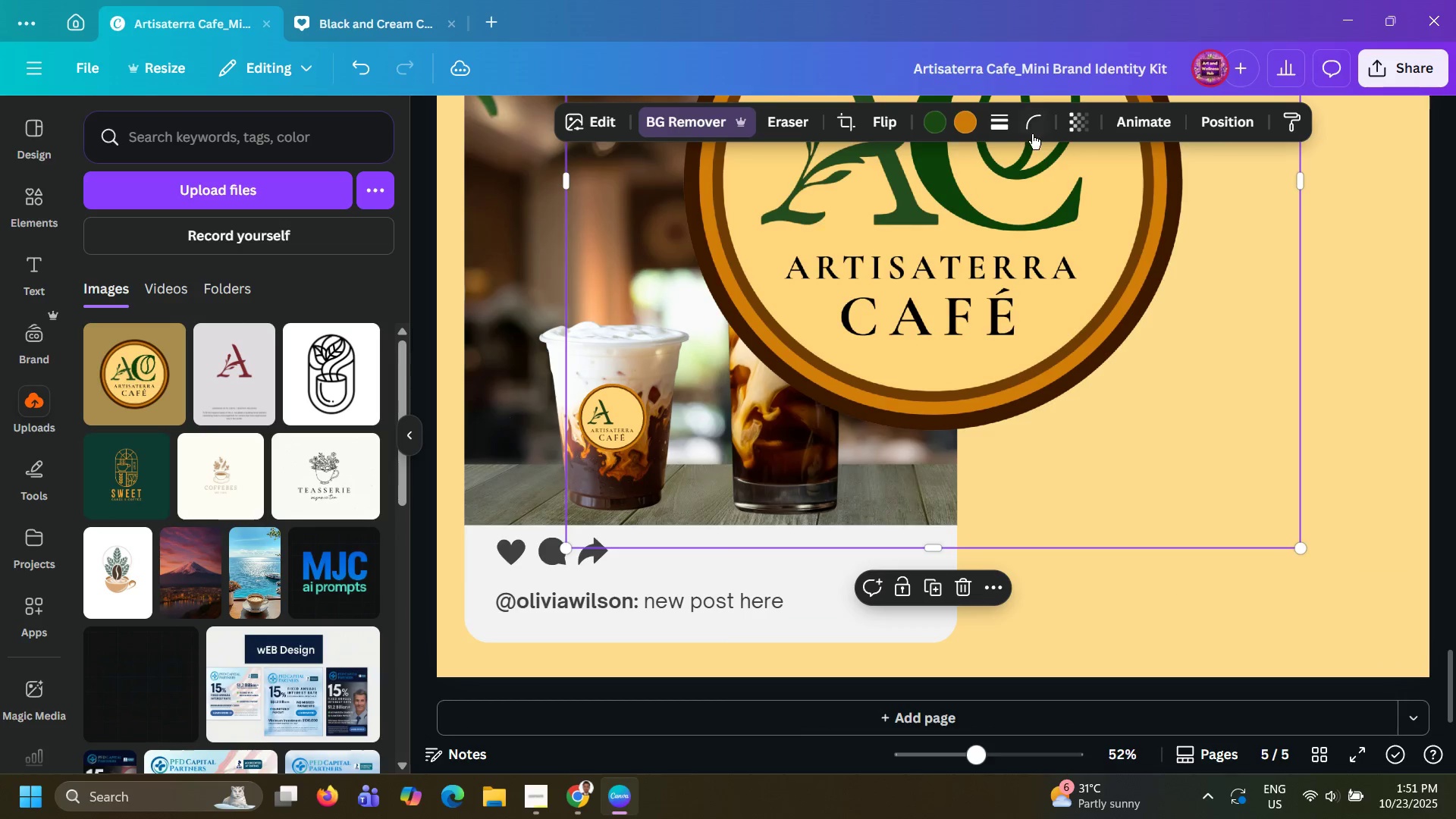 
hold_key(key=ControlLeft, duration=0.88)
 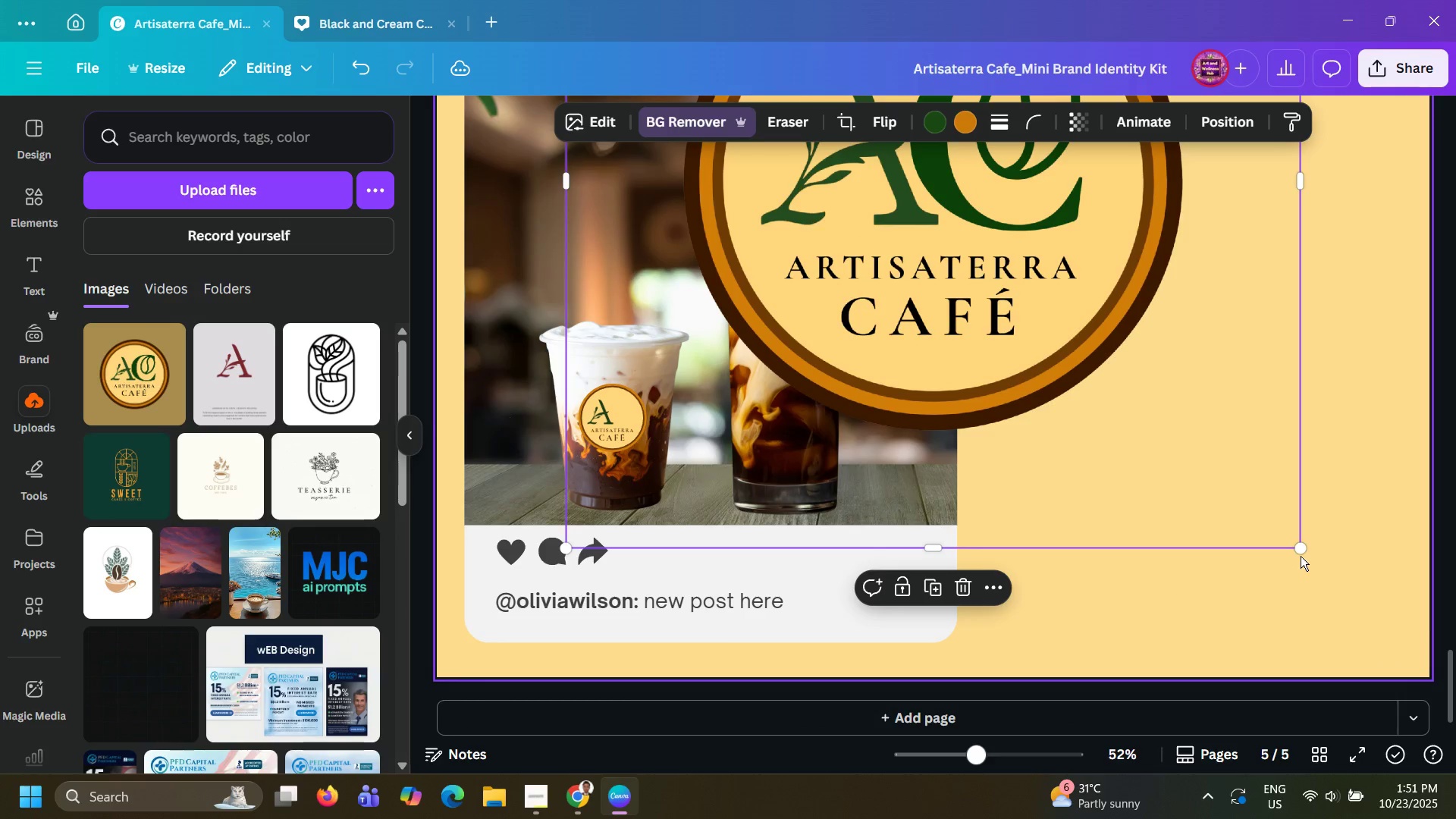 
left_click_drag(start_coordinate=[1301, 551], to_coordinate=[886, 255])
 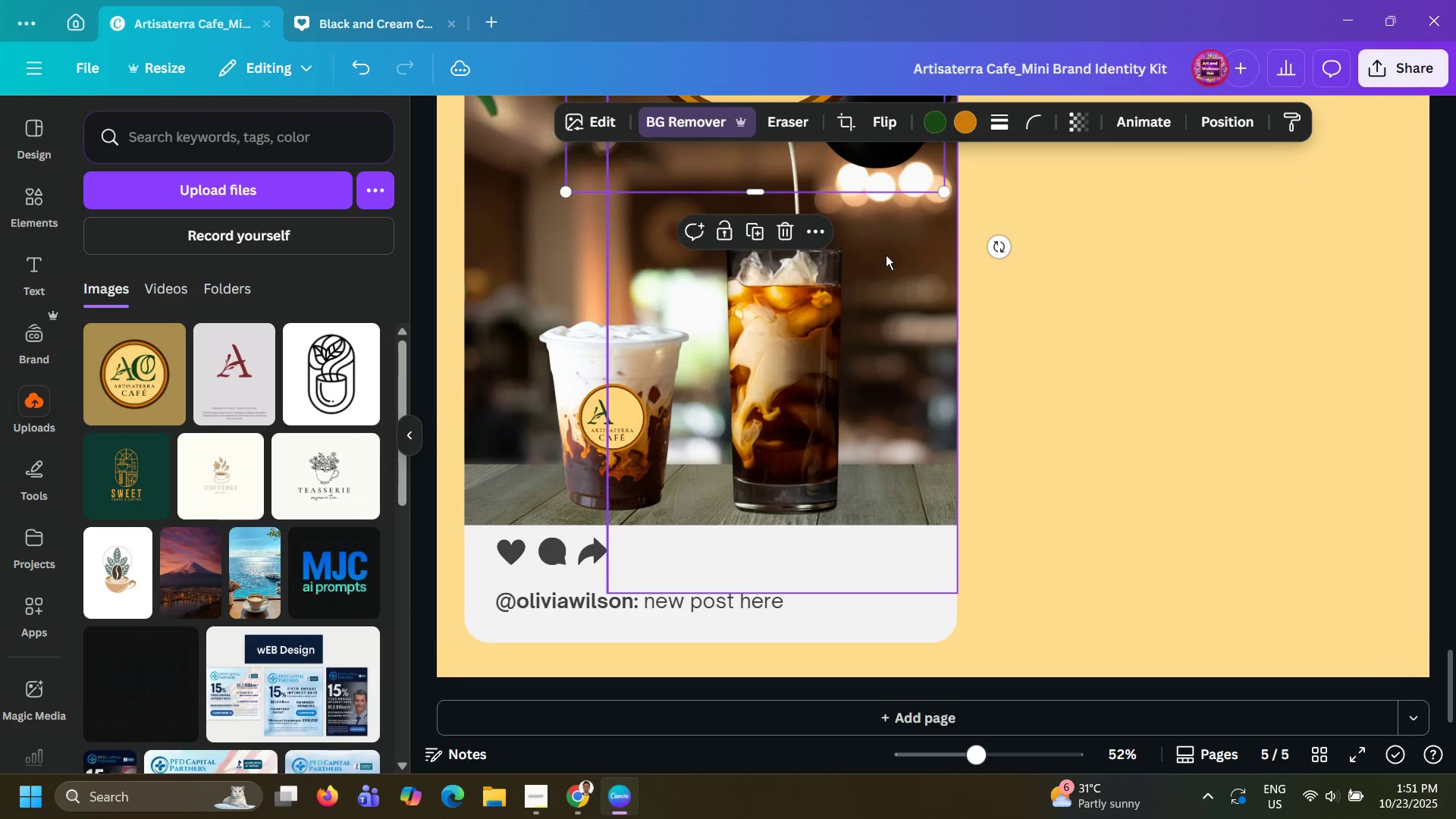 
scroll: coordinate [886, 255], scroll_direction: up, amount: 8.0
 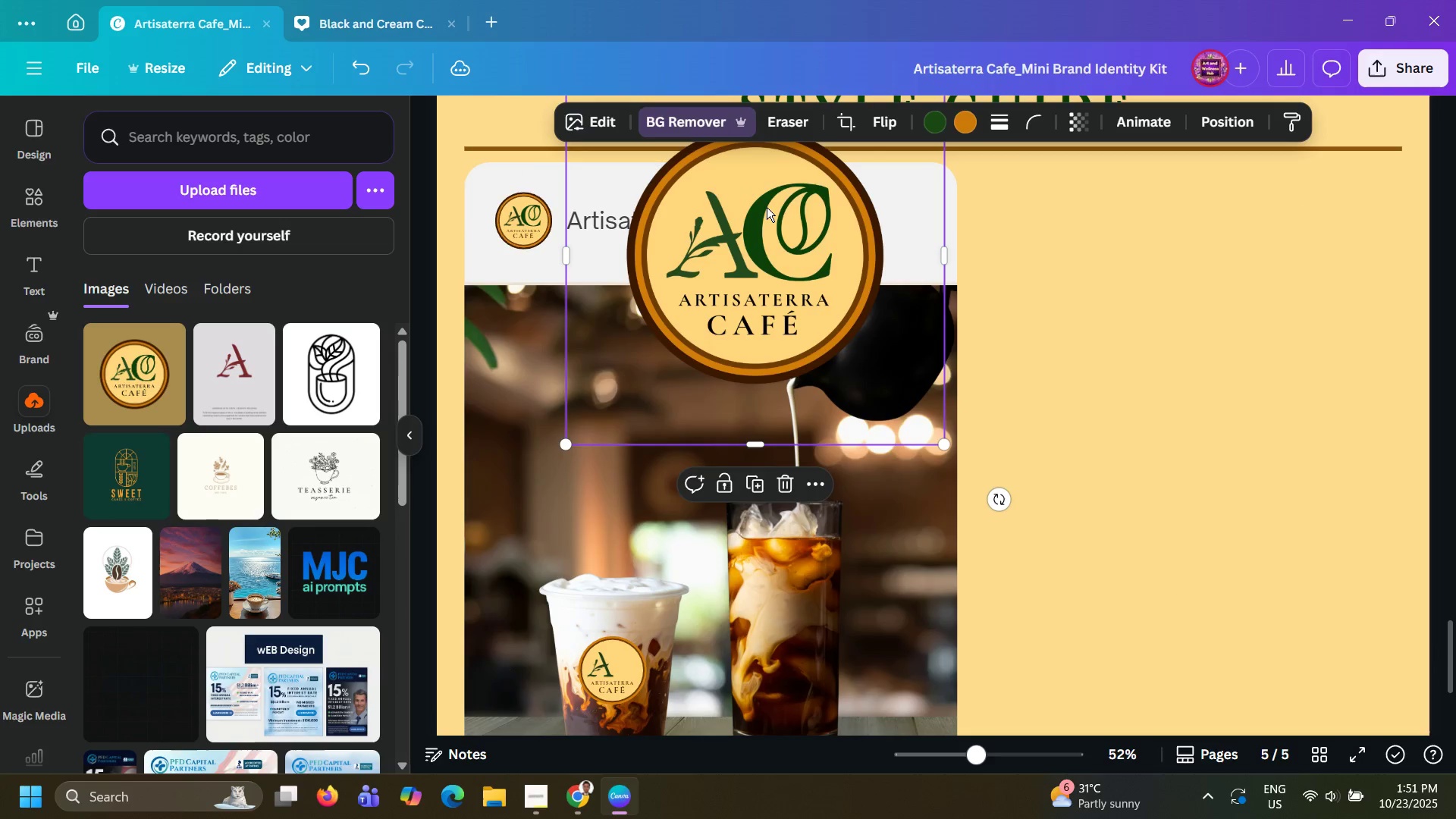 
left_click_drag(start_coordinate=[767, 207], to_coordinate=[660, 545])
 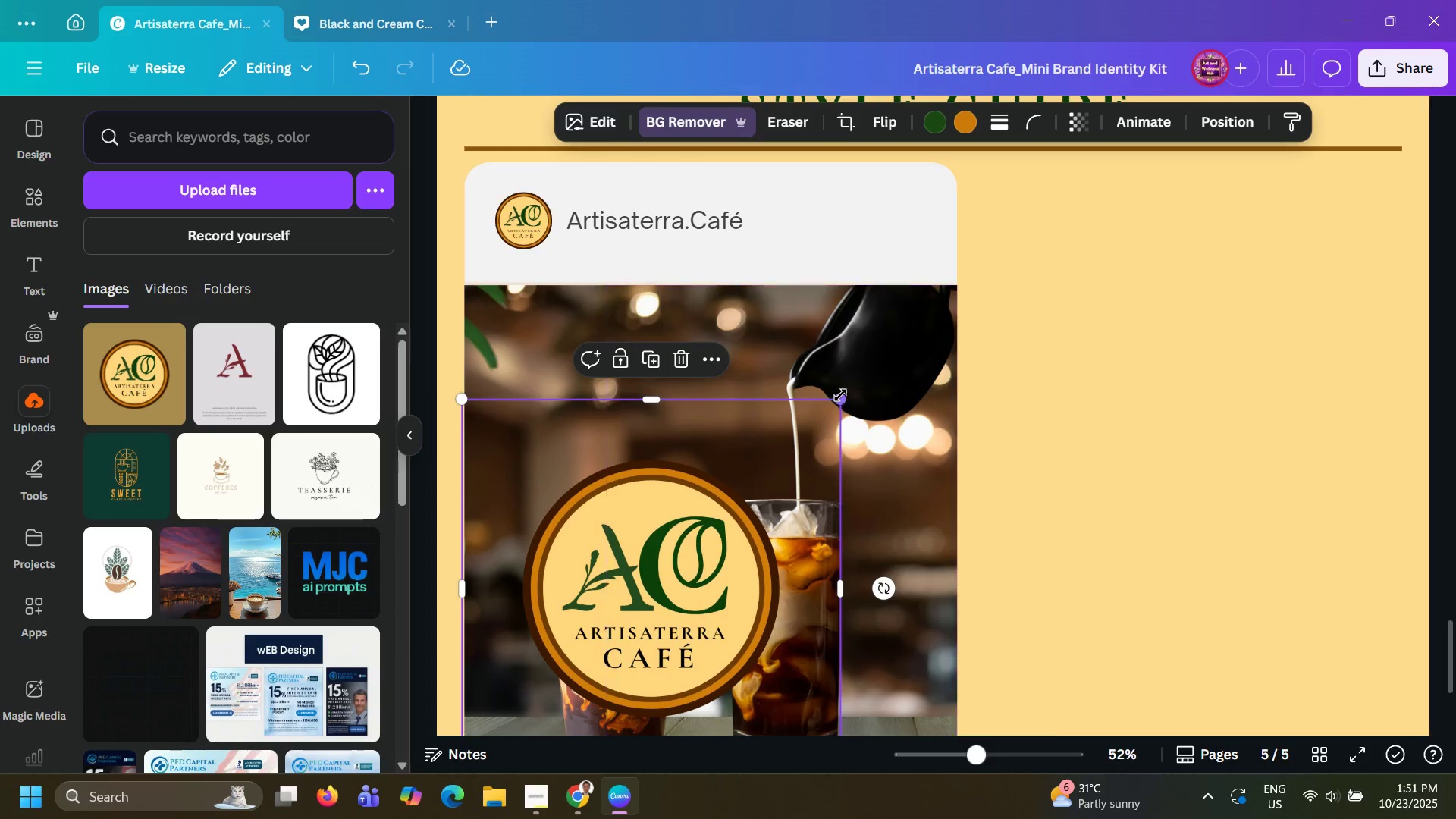 
left_click_drag(start_coordinate=[840, 395], to_coordinate=[599, 670])
 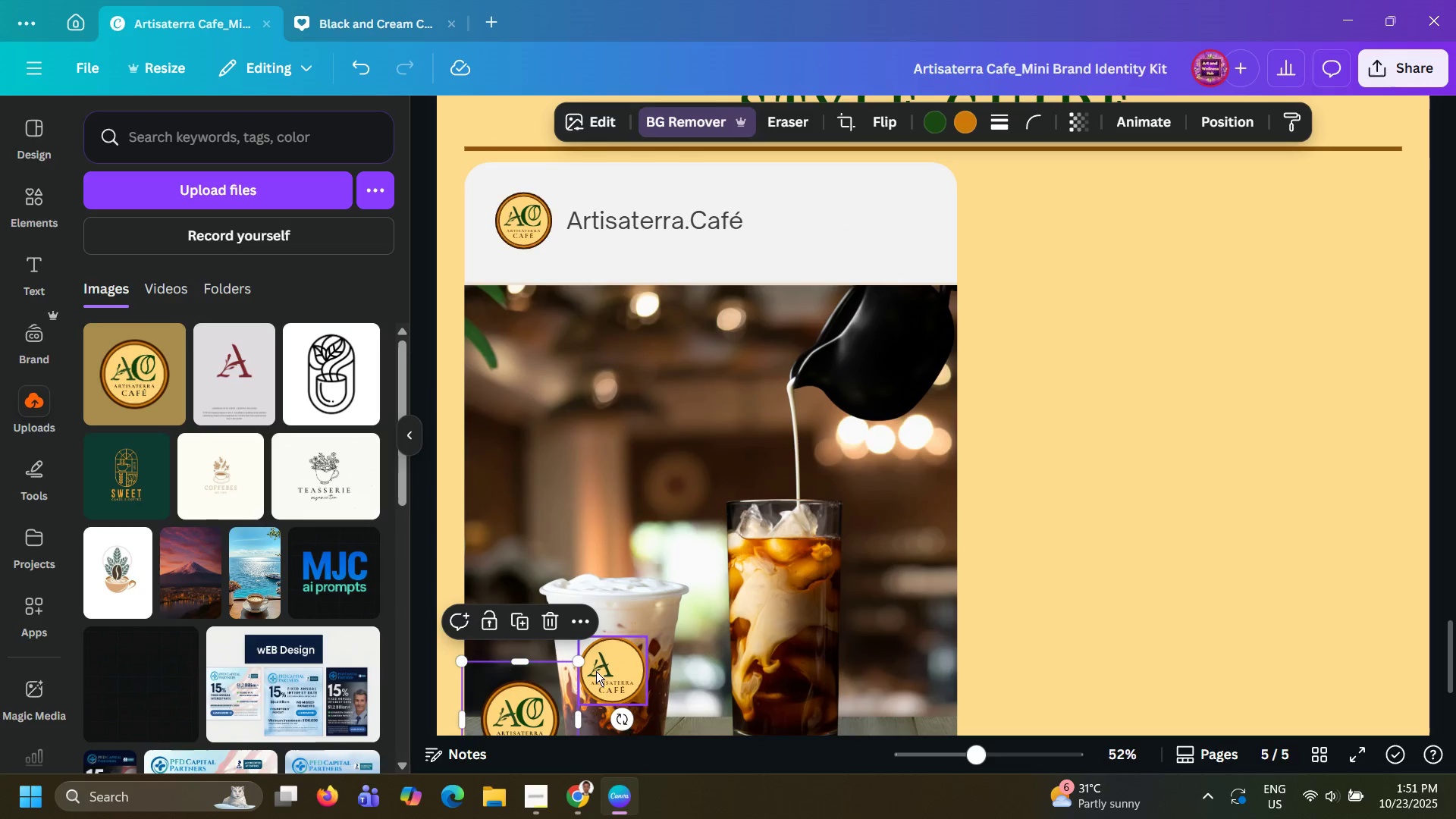 
hold_key(key=ControlLeft, duration=0.75)
scroll: coordinate [630, 665], scroll_direction: up, amount: 5.0
 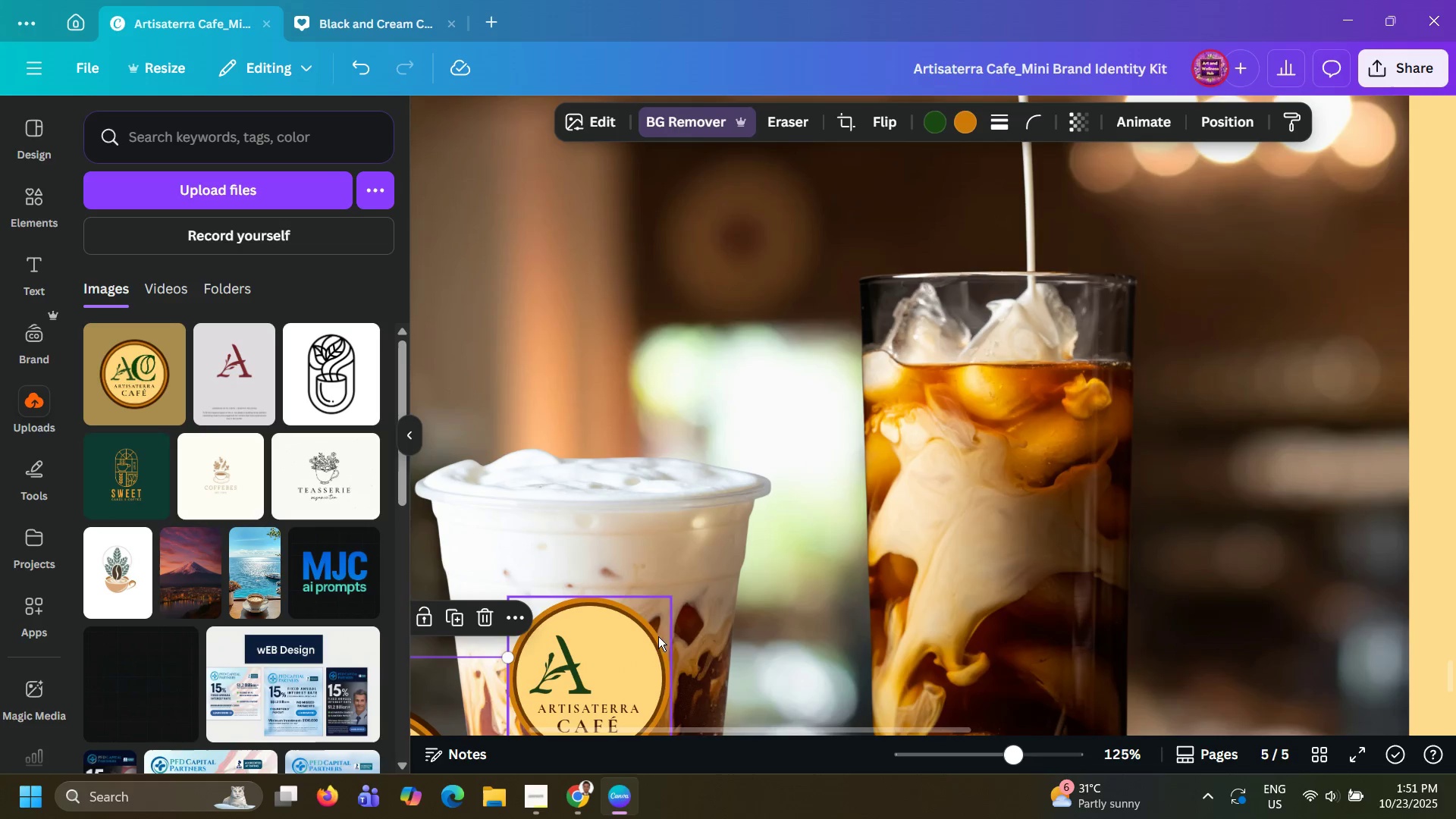 
scroll: coordinate [676, 589], scroll_direction: down, amount: 10.0
 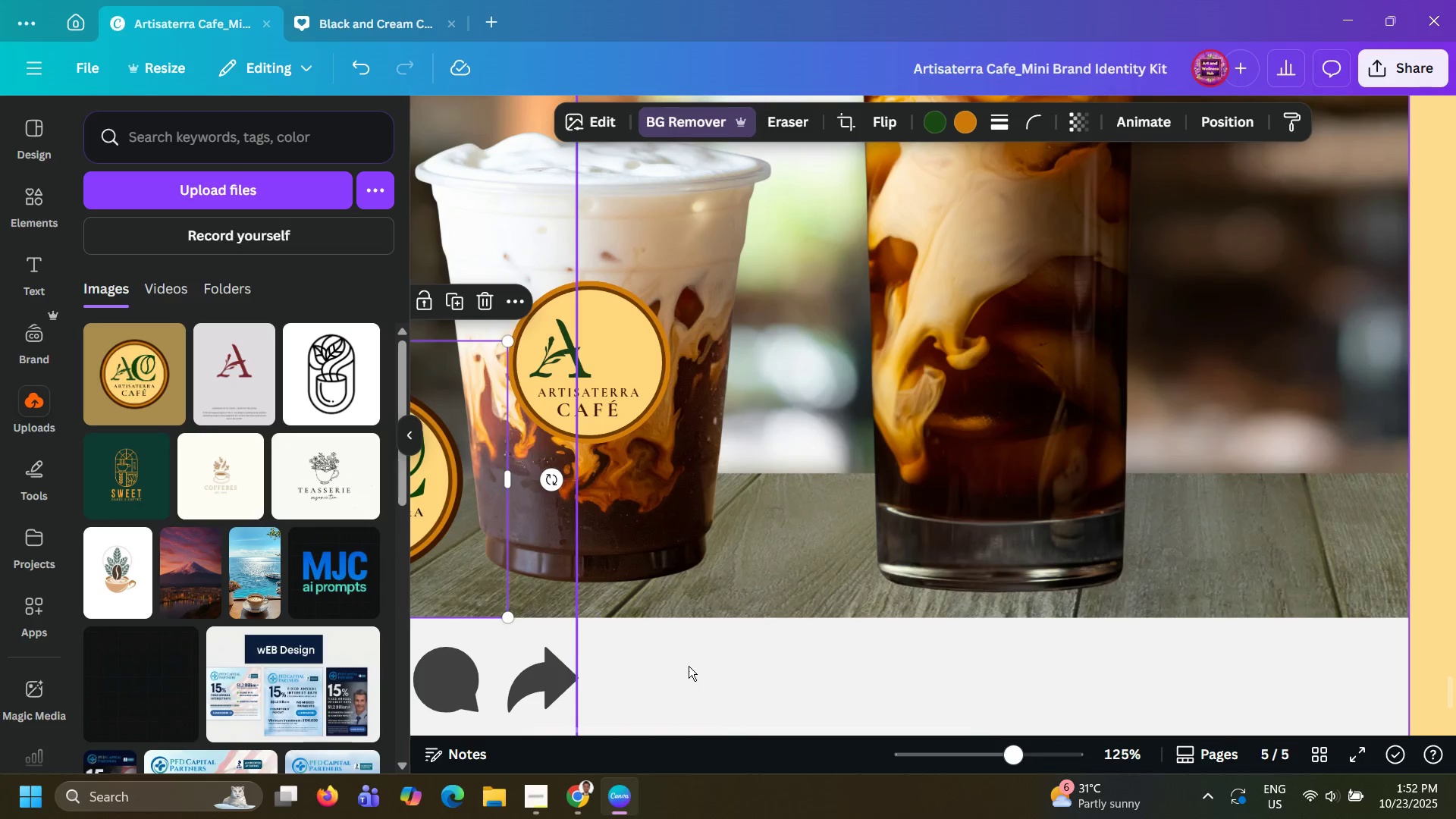 
scroll: coordinate [689, 666], scroll_direction: up, amount: 2.0
 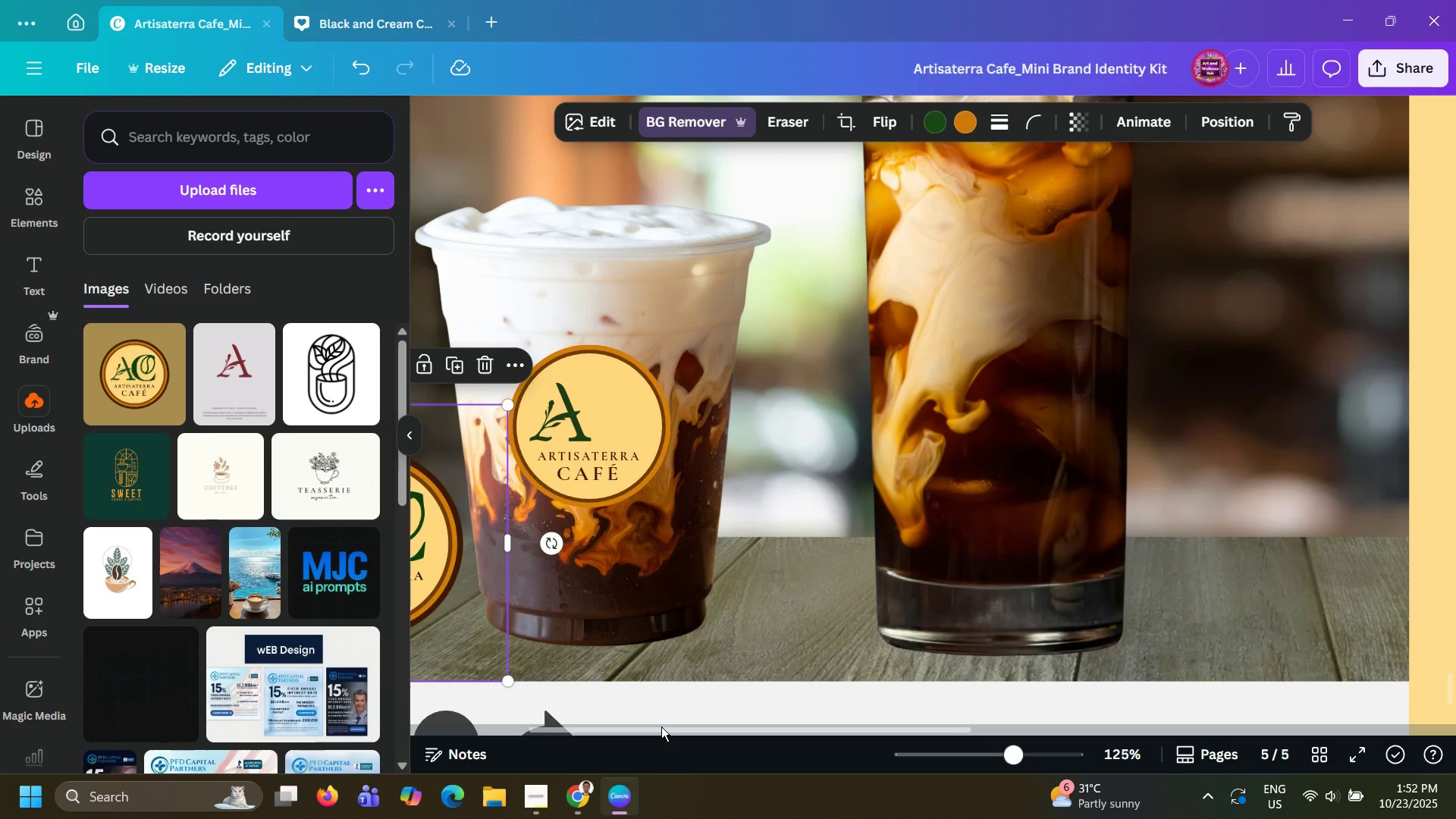 
left_click_drag(start_coordinate=[661, 726], to_coordinate=[574, 726])
 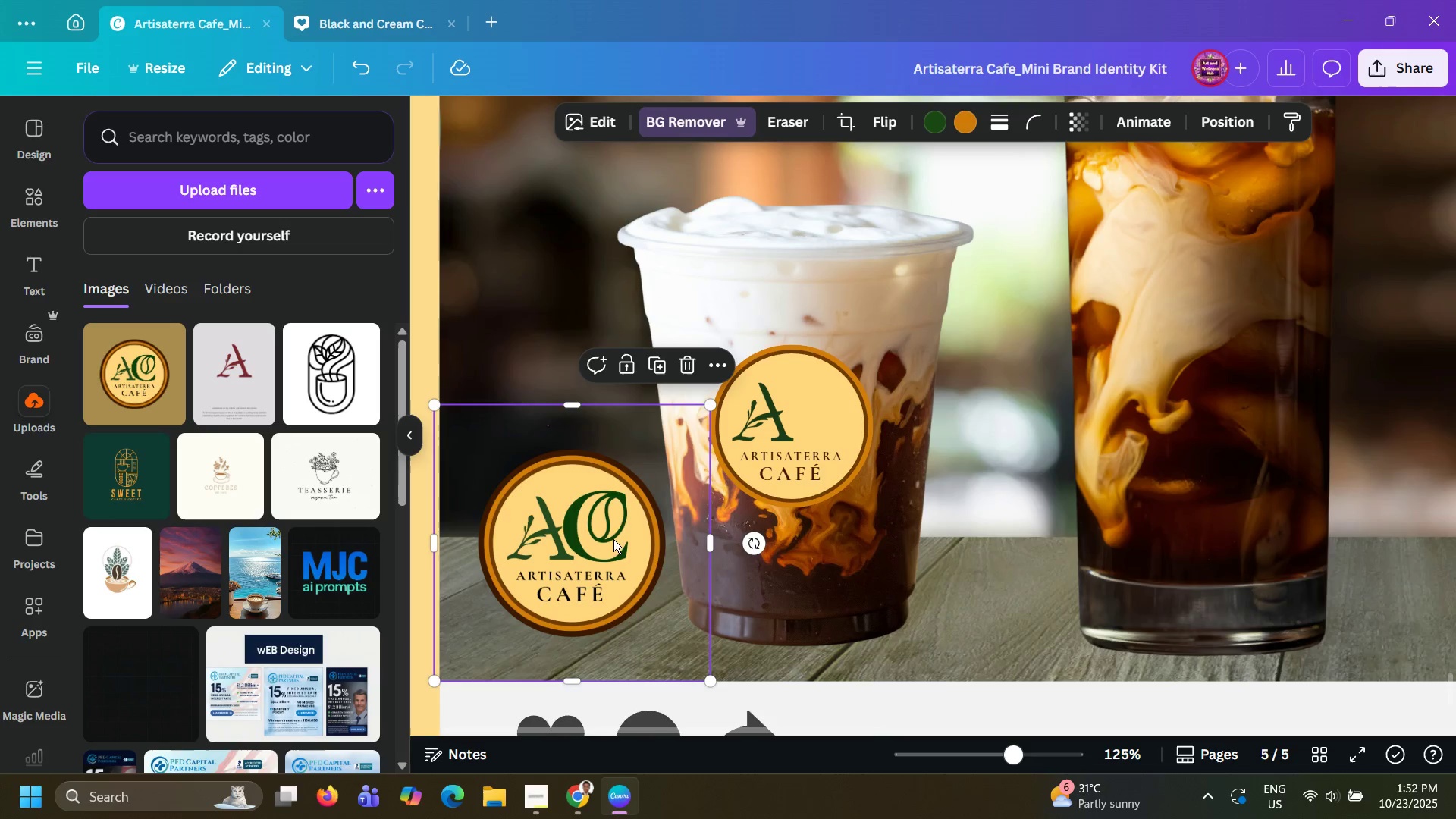 
left_click_drag(start_coordinate=[599, 540], to_coordinate=[707, 494])
 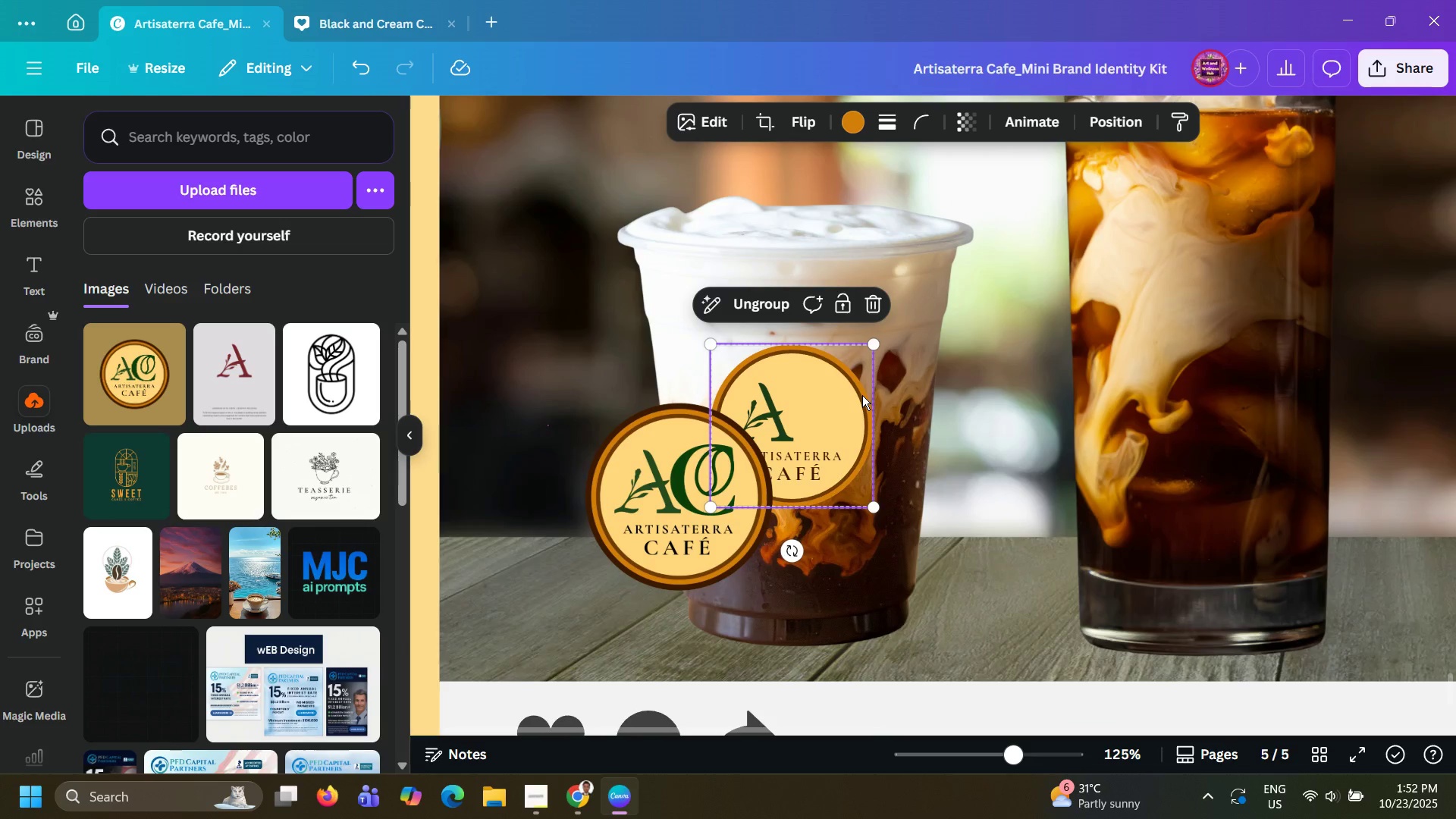 
left_click([862, 395])
 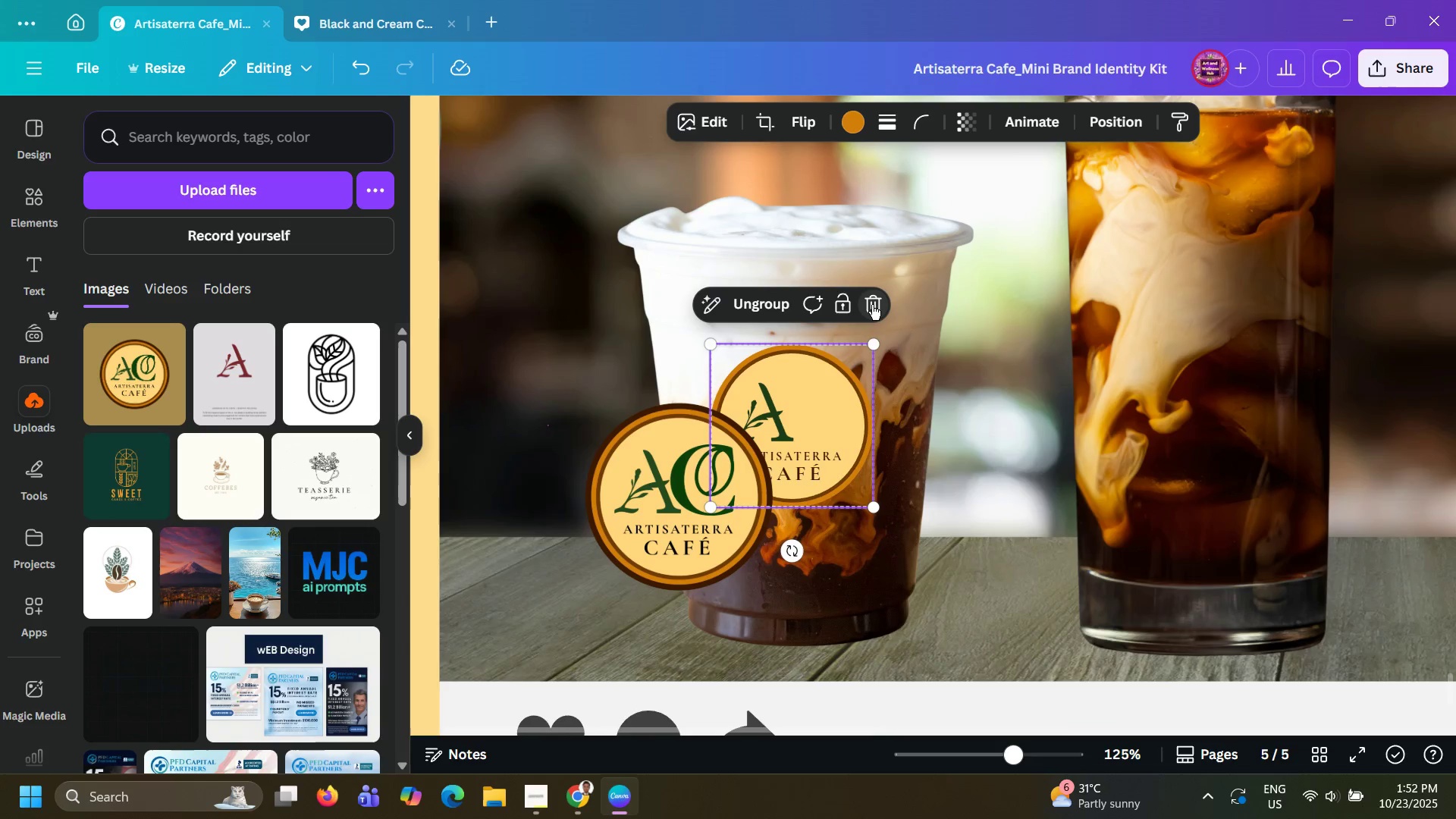 
left_click([872, 305])
 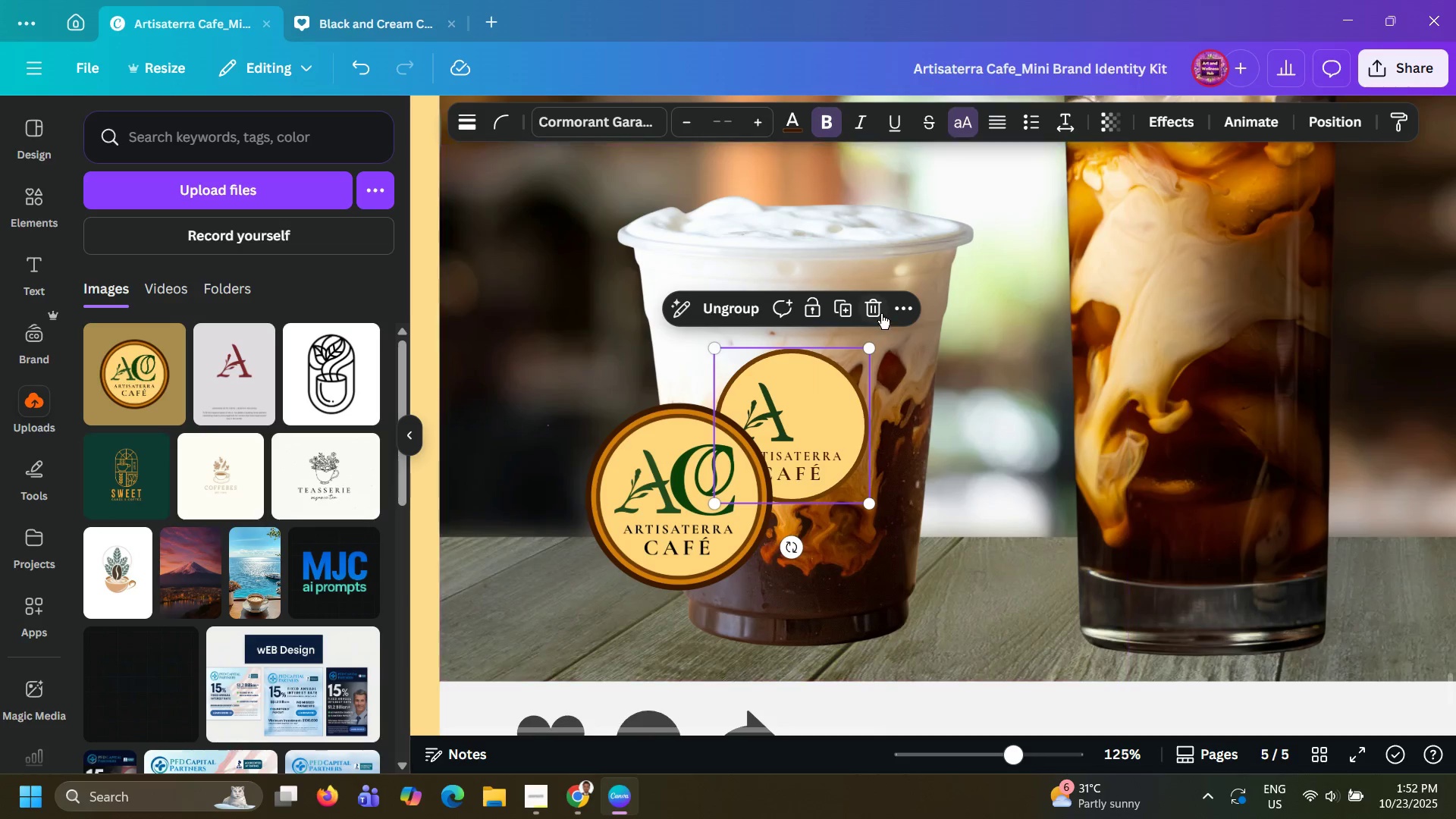 
left_click([881, 309])
 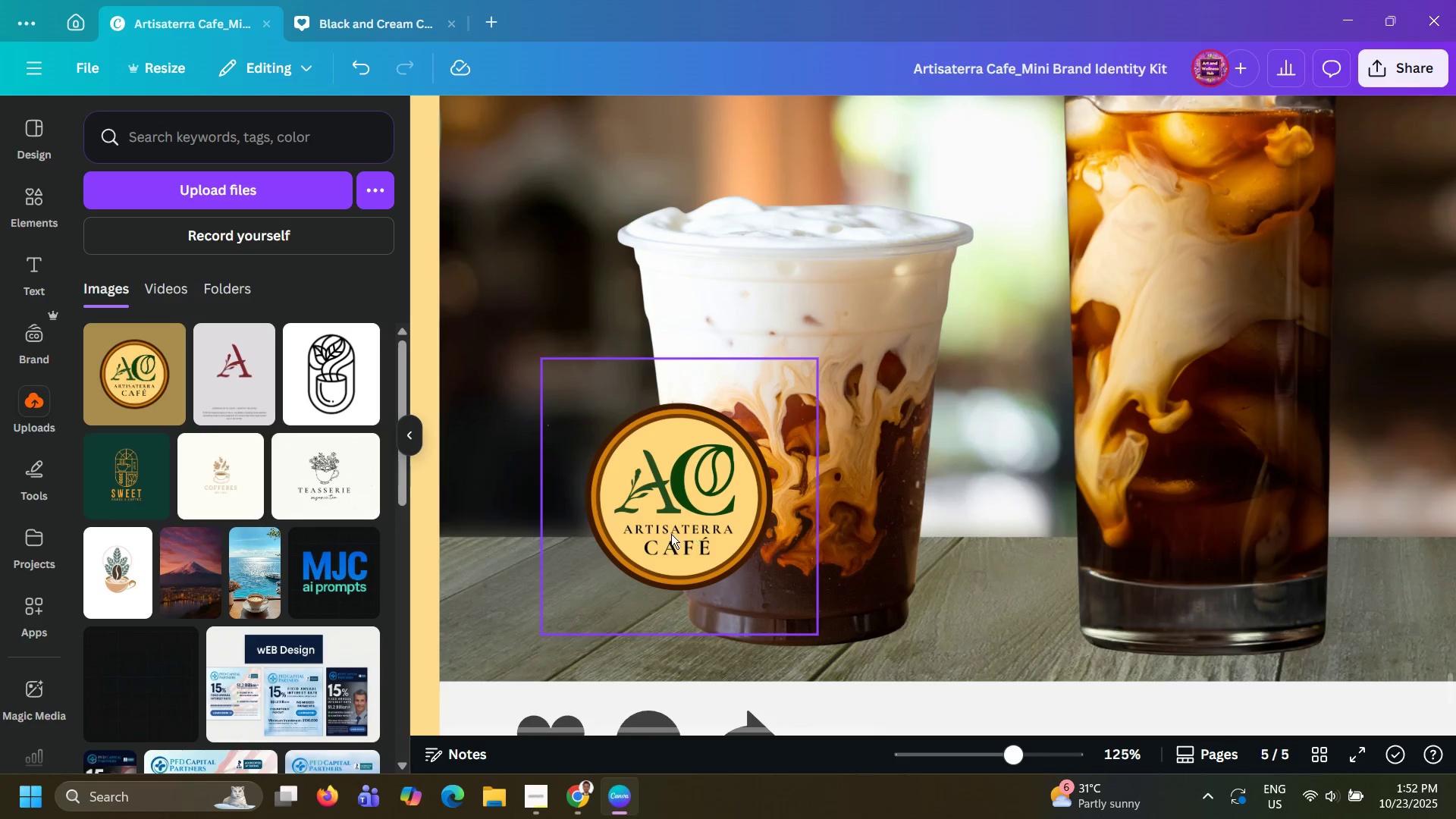 
left_click_drag(start_coordinate=[671, 534], to_coordinate=[789, 463])
 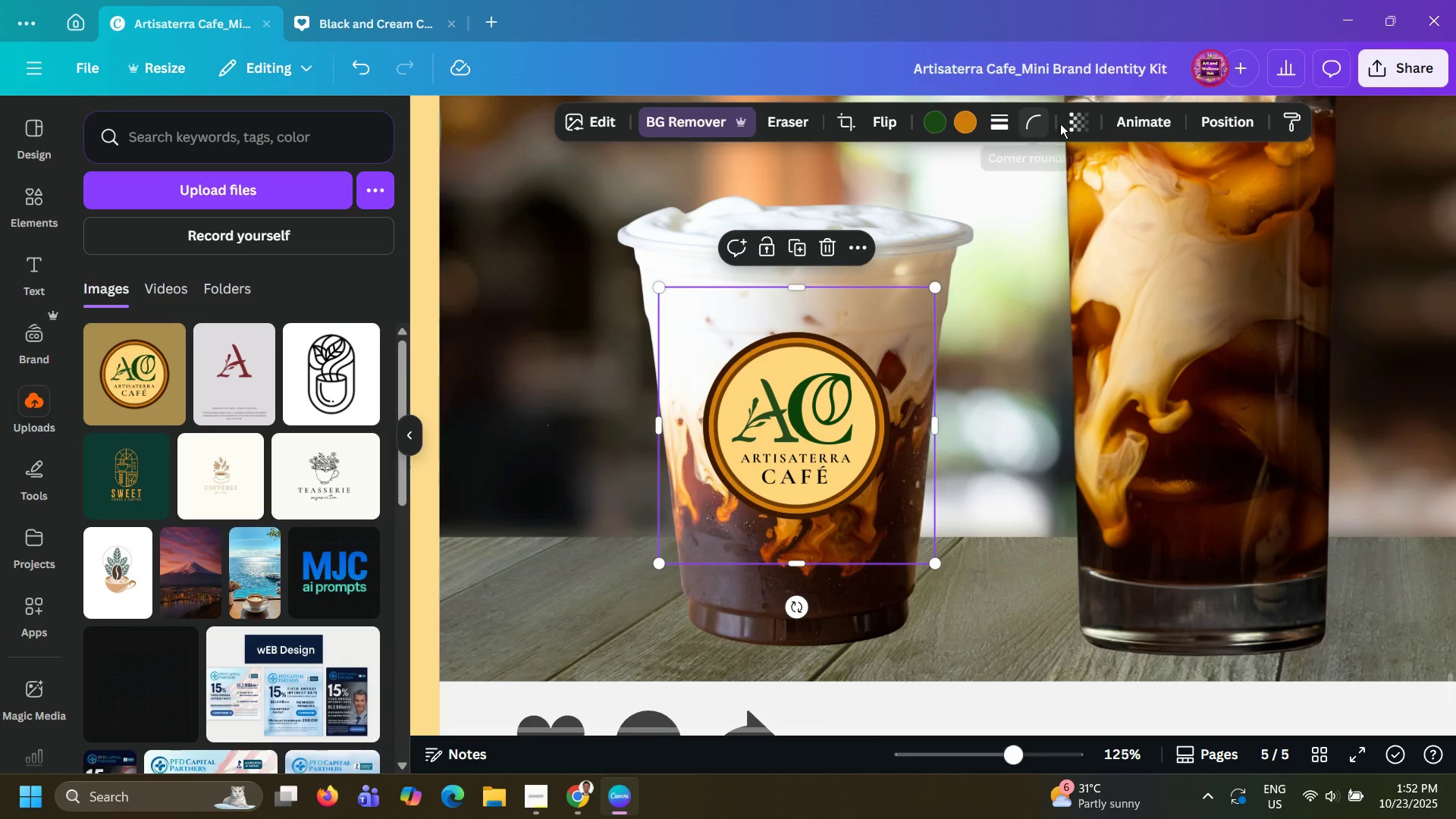 
left_click([1063, 124])
 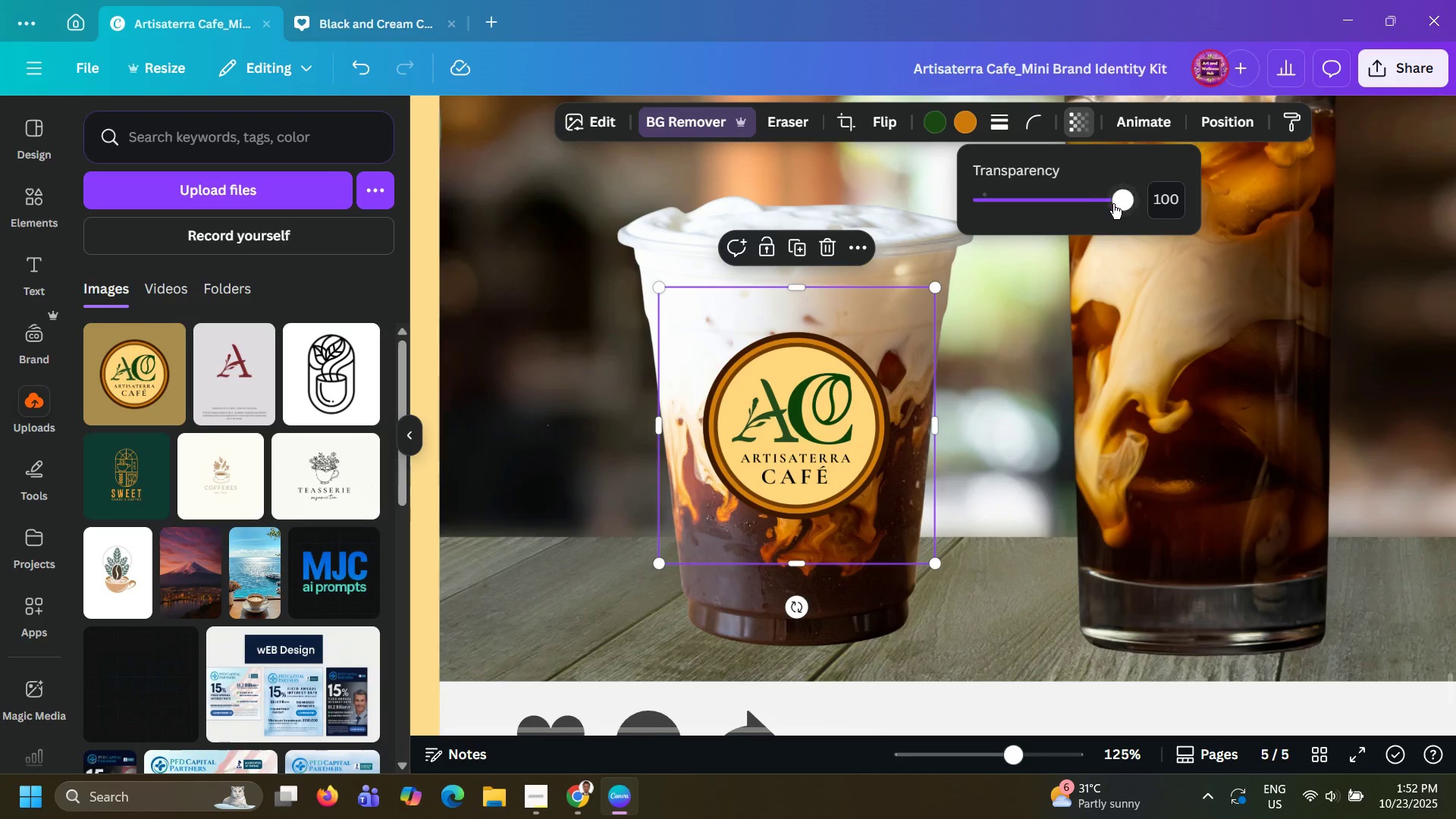 
left_click_drag(start_coordinate=[1113, 204], to_coordinate=[1088, 215])
 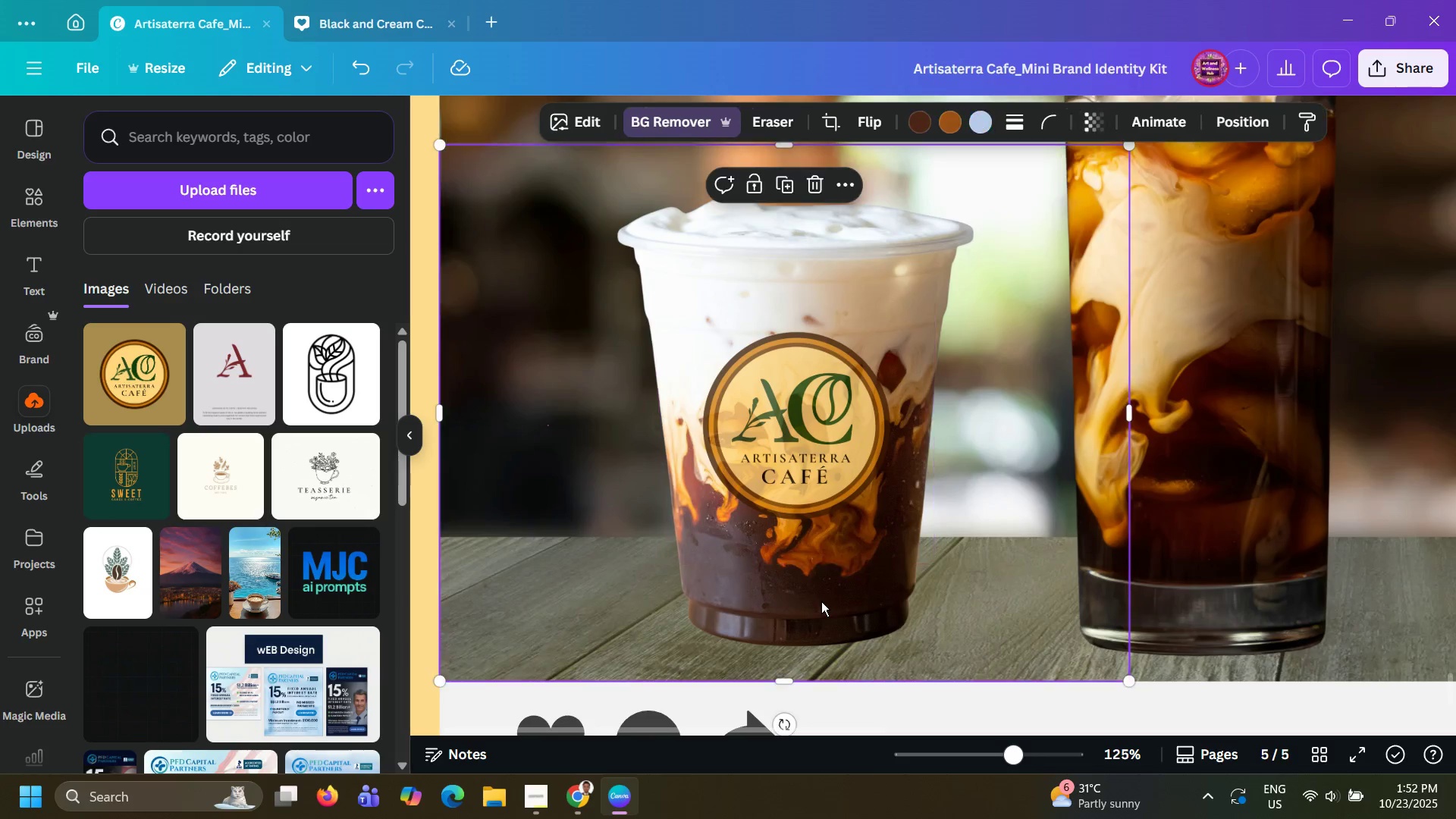 
double_click([821, 601])
 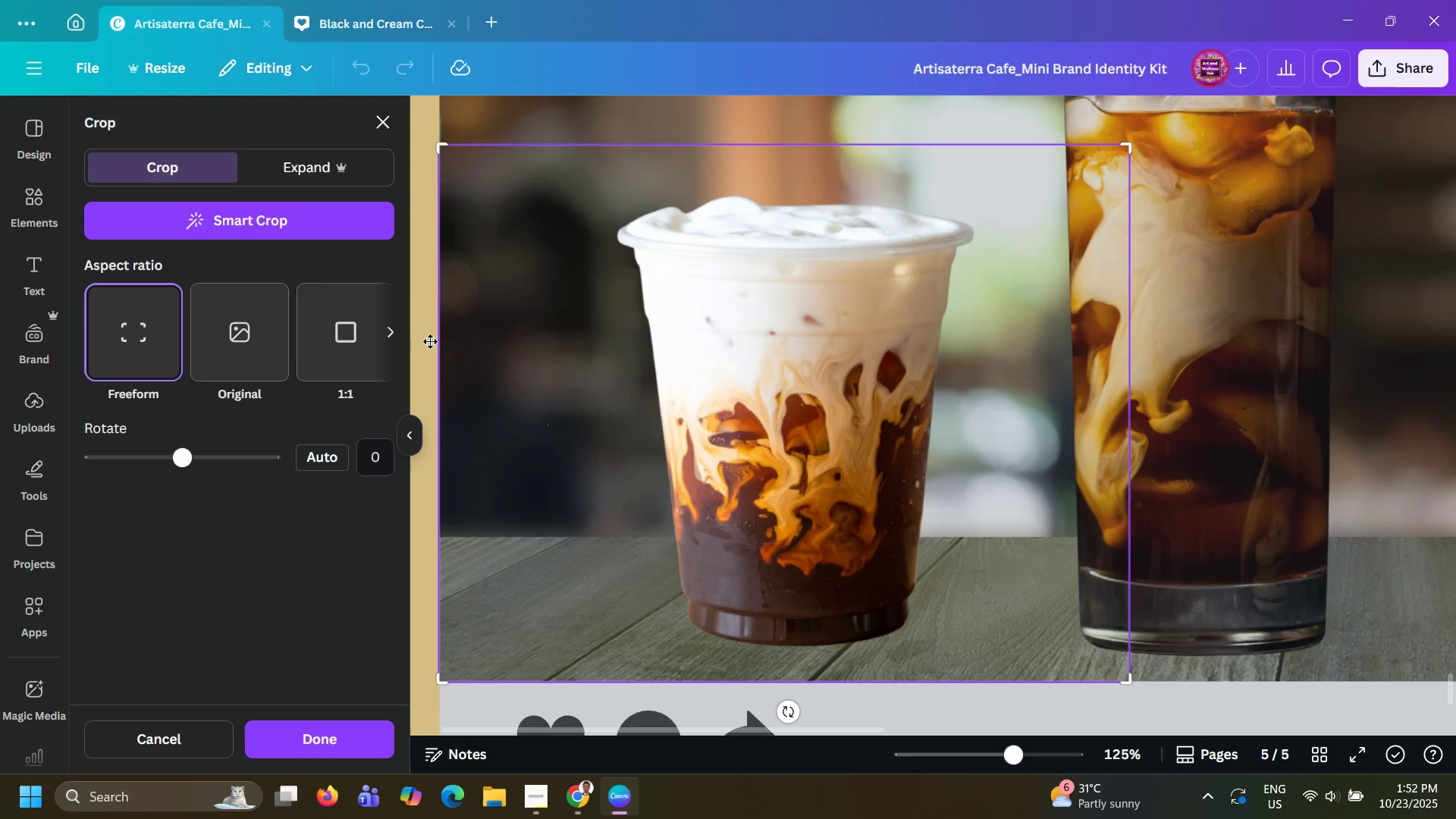 
double_click([430, 341])
 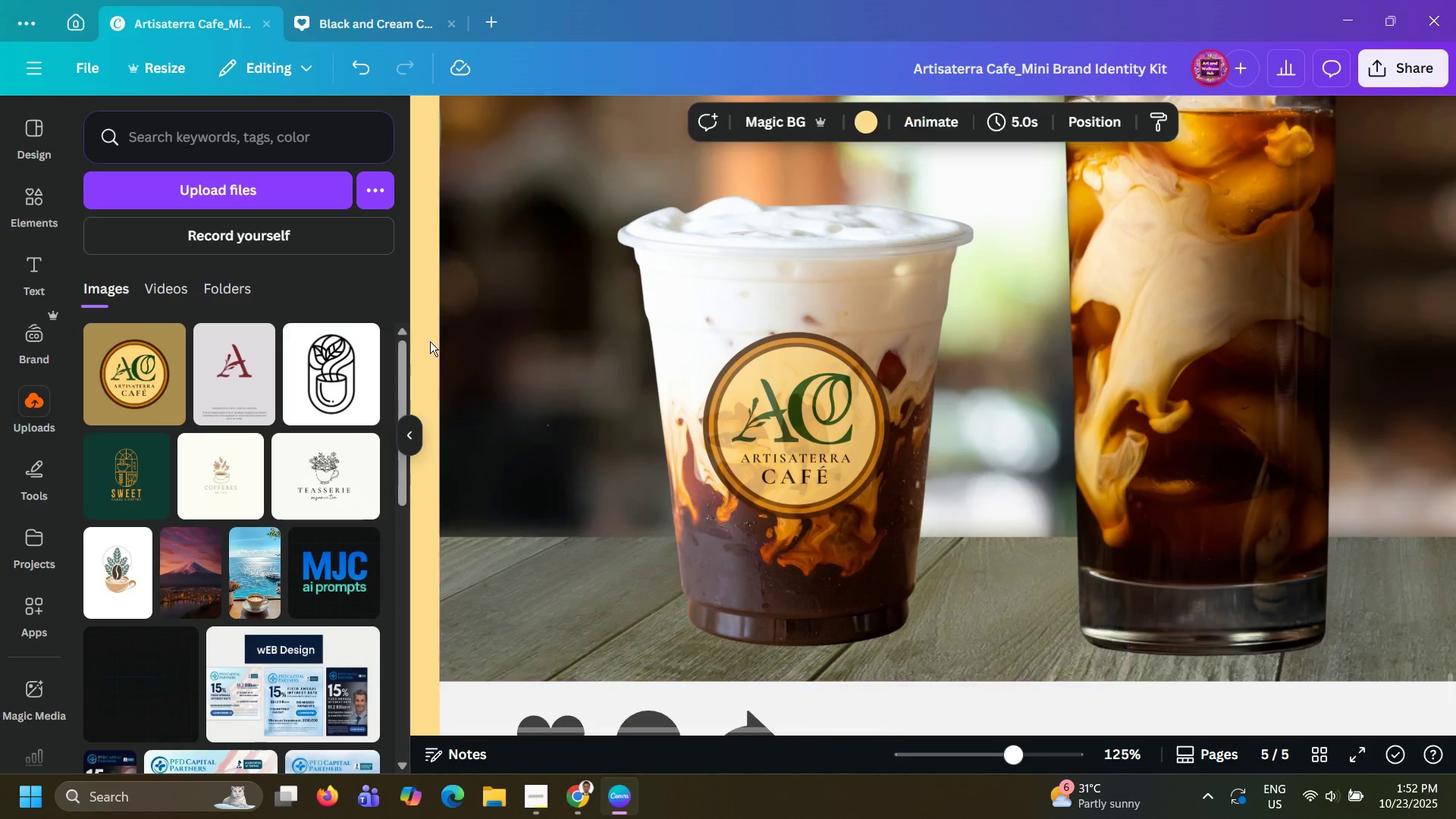 
triple_click([430, 341])
 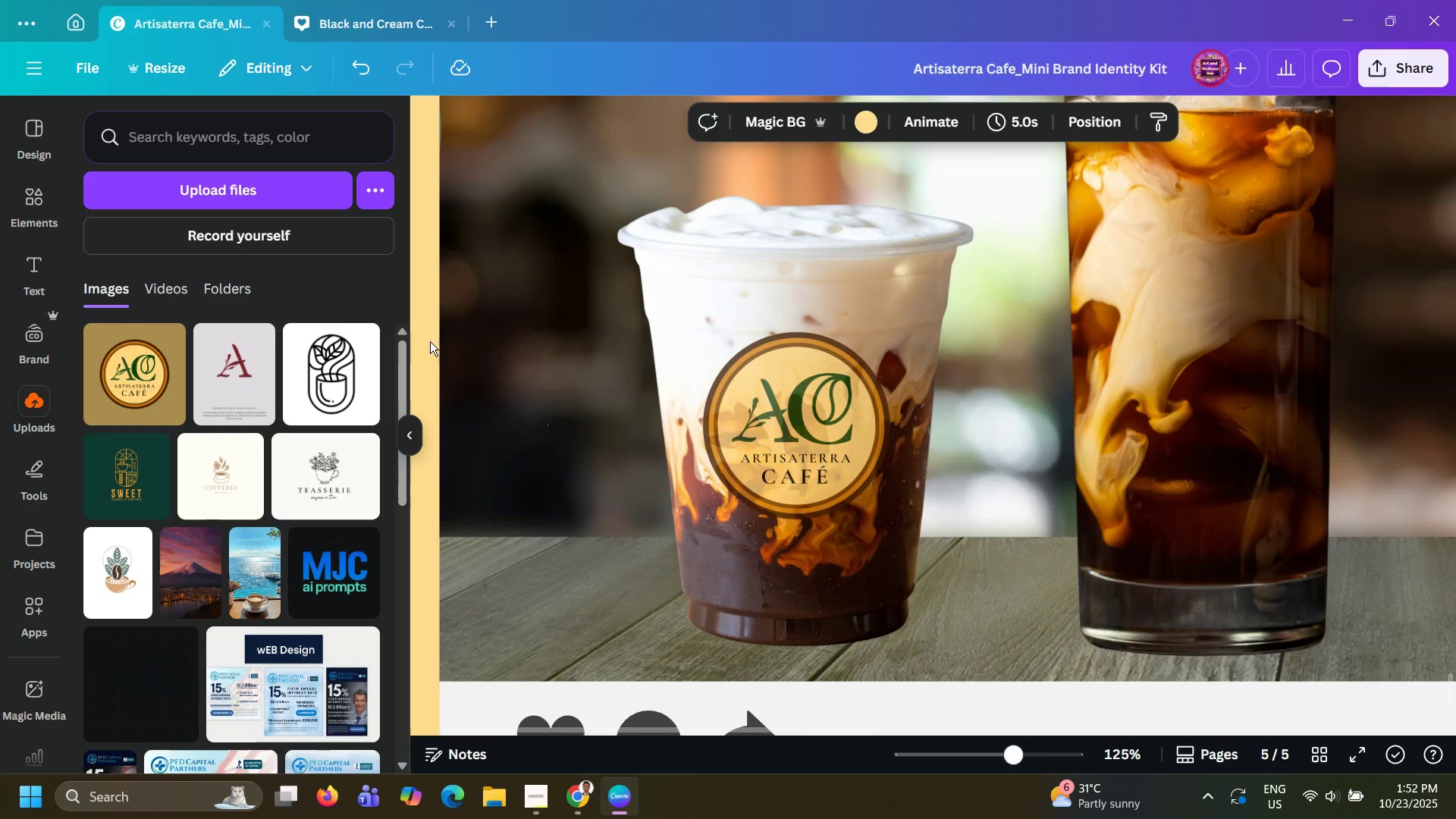 
hold_key(key=ControlLeft, duration=1.5)
scroll: coordinate [430, 352], scroll_direction: down, amount: 4.0
 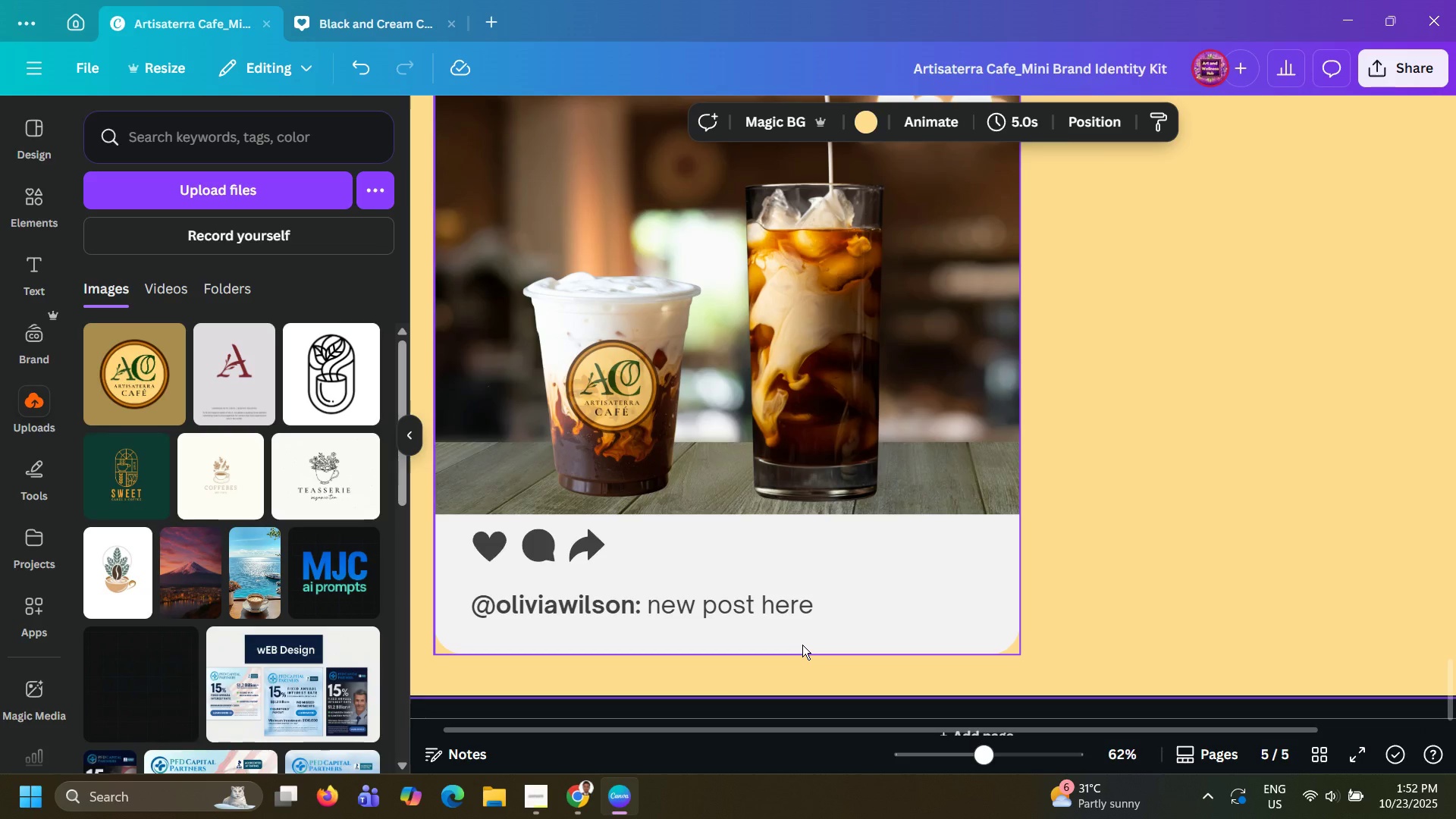 
scroll: coordinate [802, 645], scroll_direction: up, amount: 3.0
 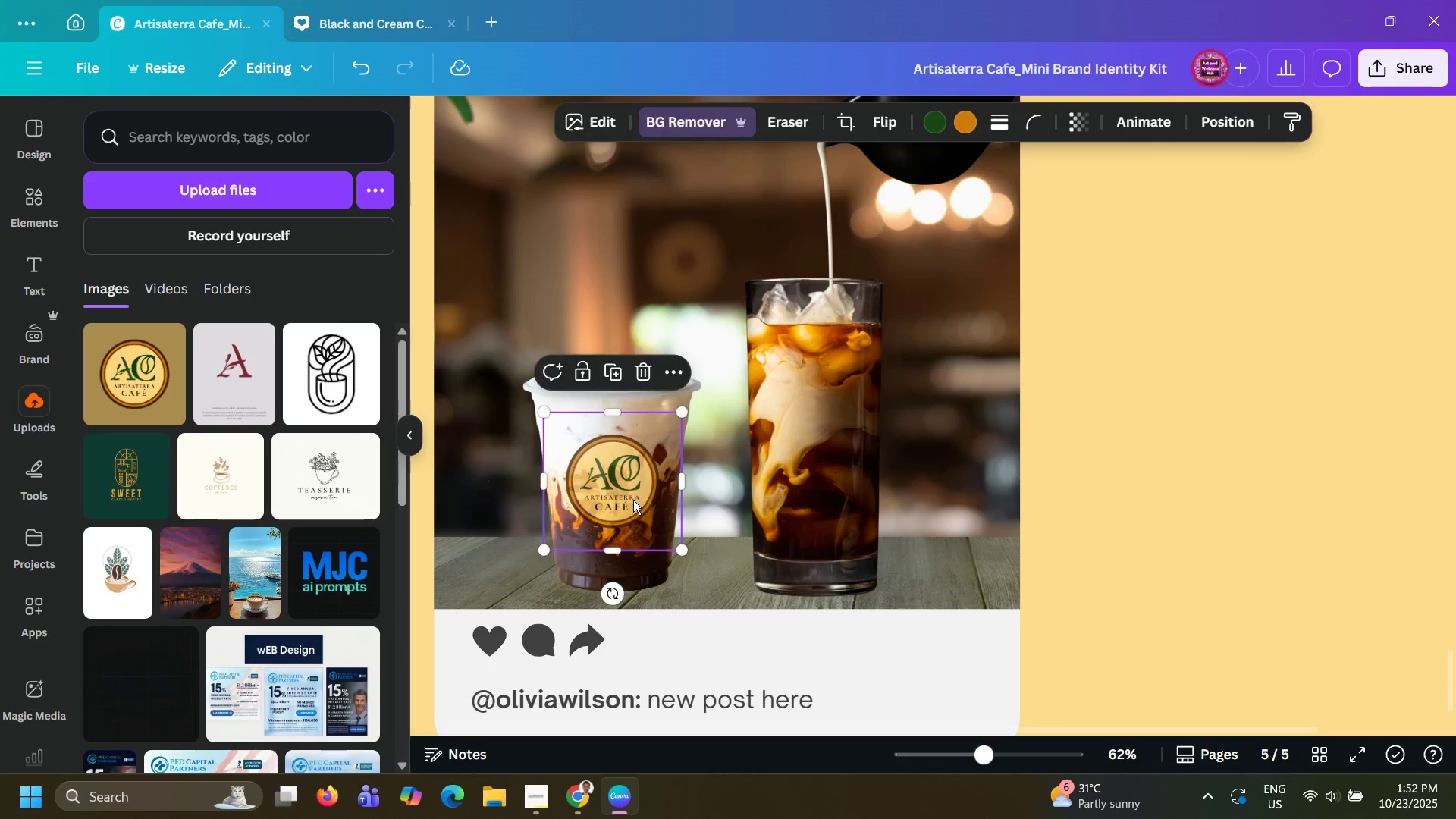 
left_click([633, 500])
 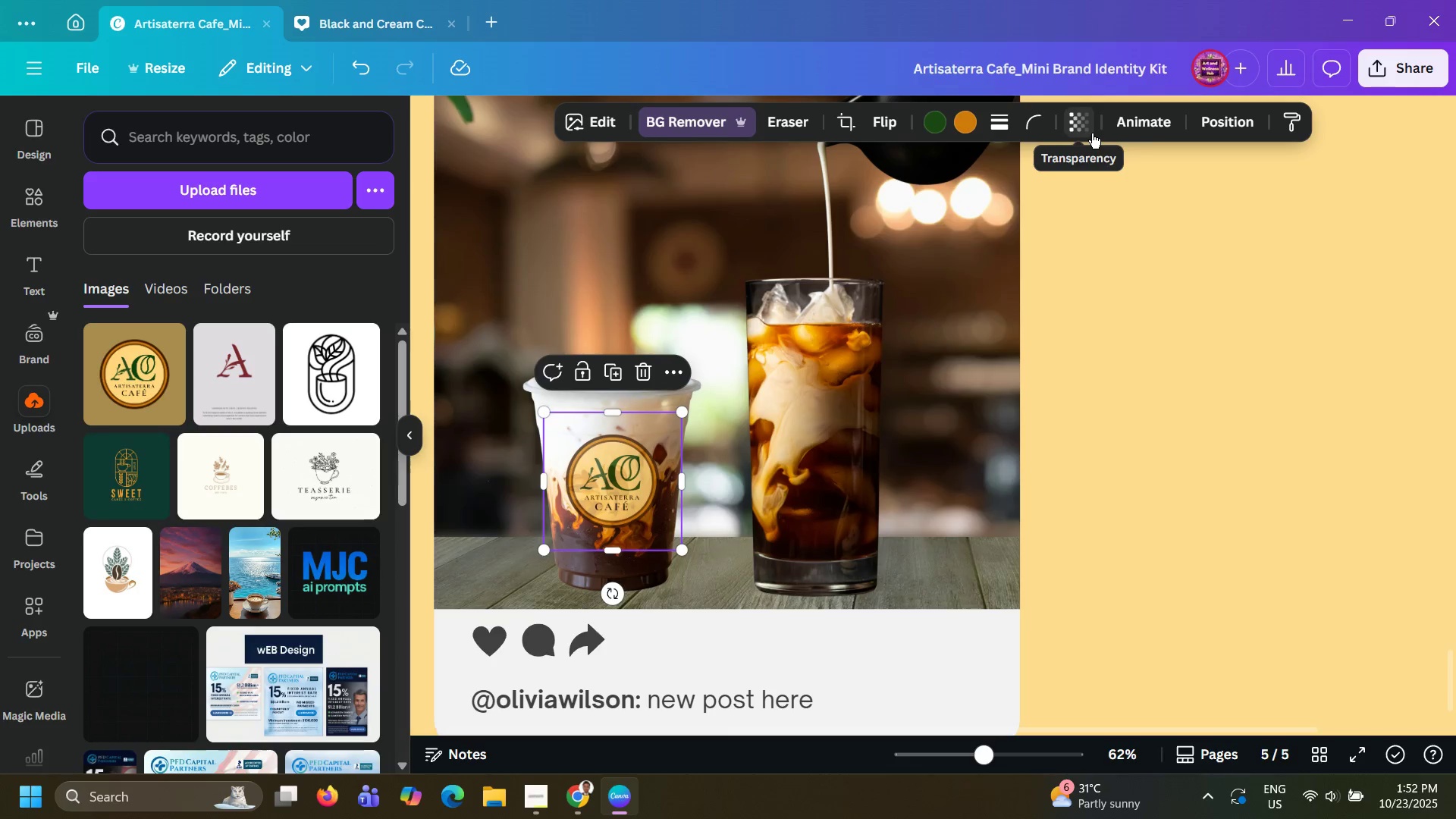 
left_click([1091, 133])
 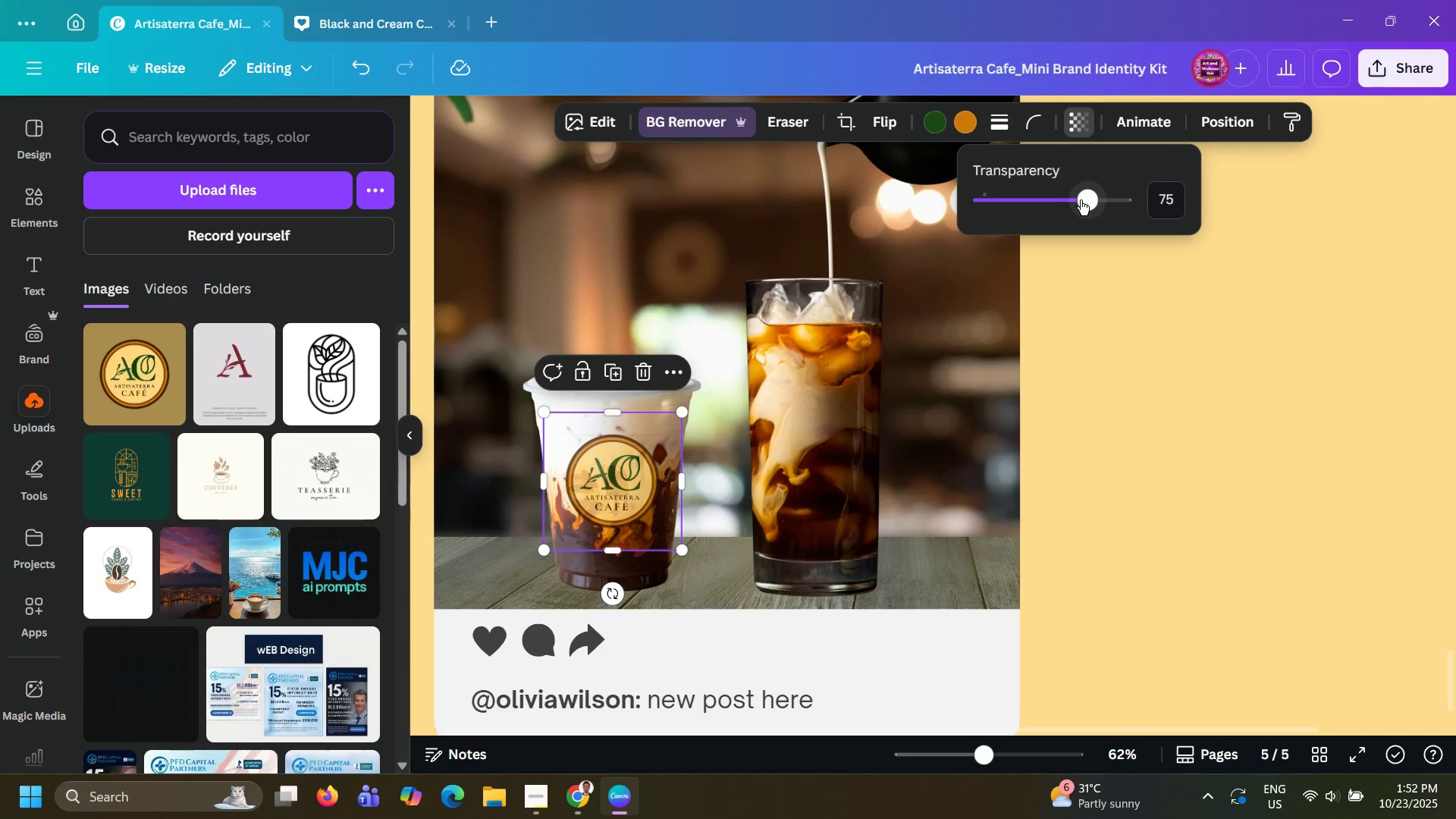 
left_click_drag(start_coordinate=[1081, 200], to_coordinate=[1103, 212])
 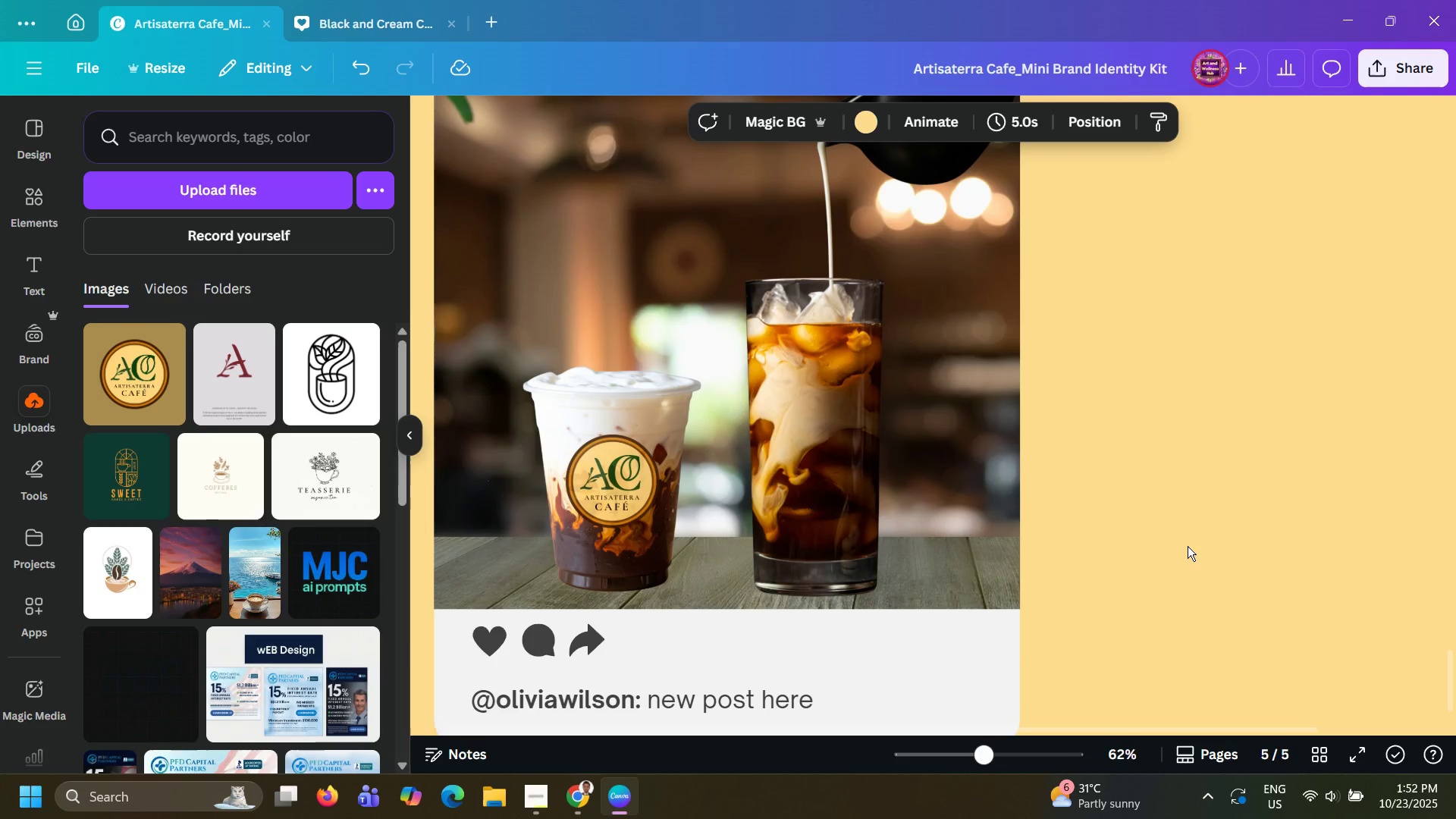 
double_click([1188, 546])
 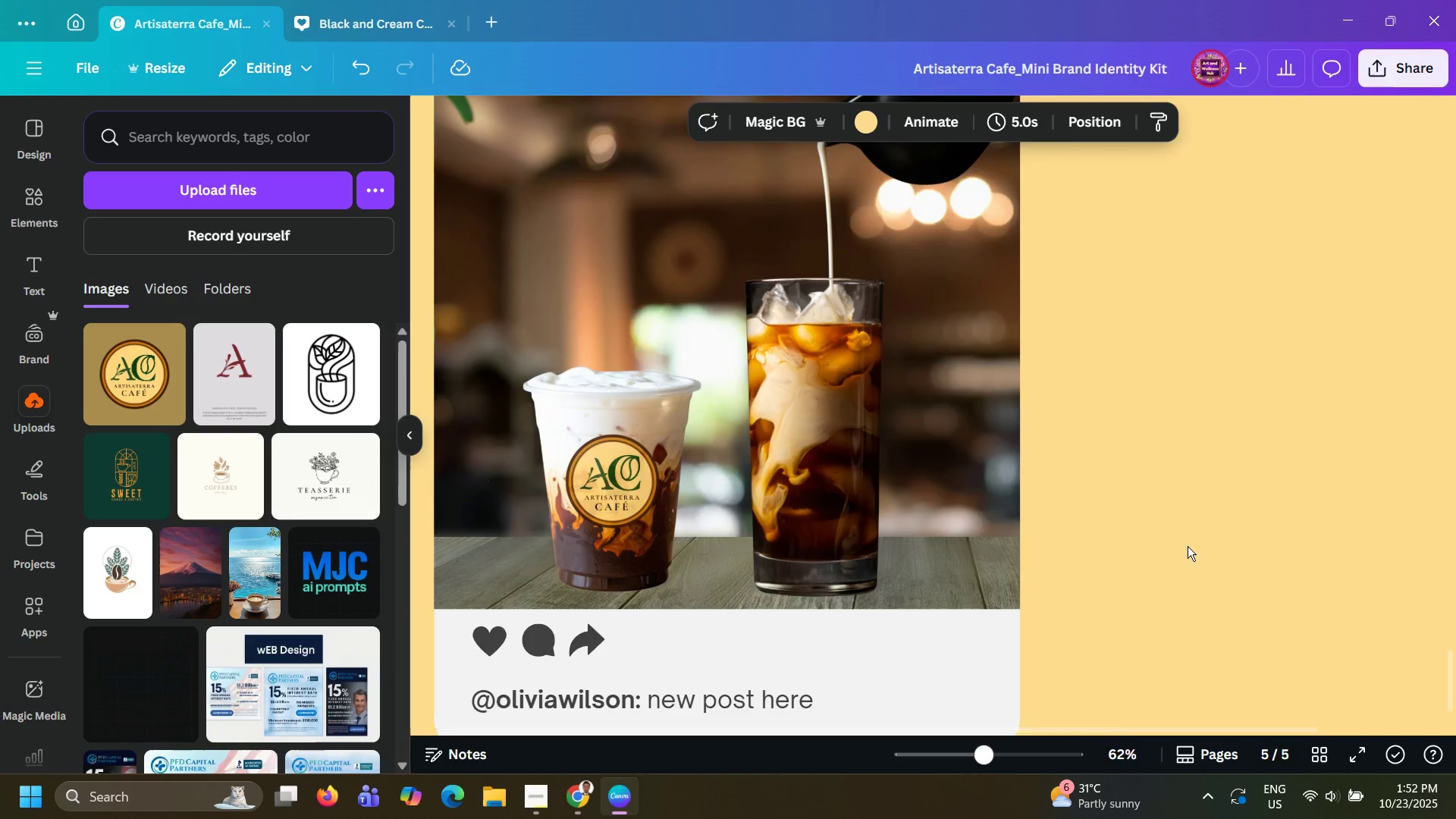 
hold_key(key=ControlLeft, duration=0.65)
scroll: coordinate [1188, 546], scroll_direction: down, amount: 2.0
 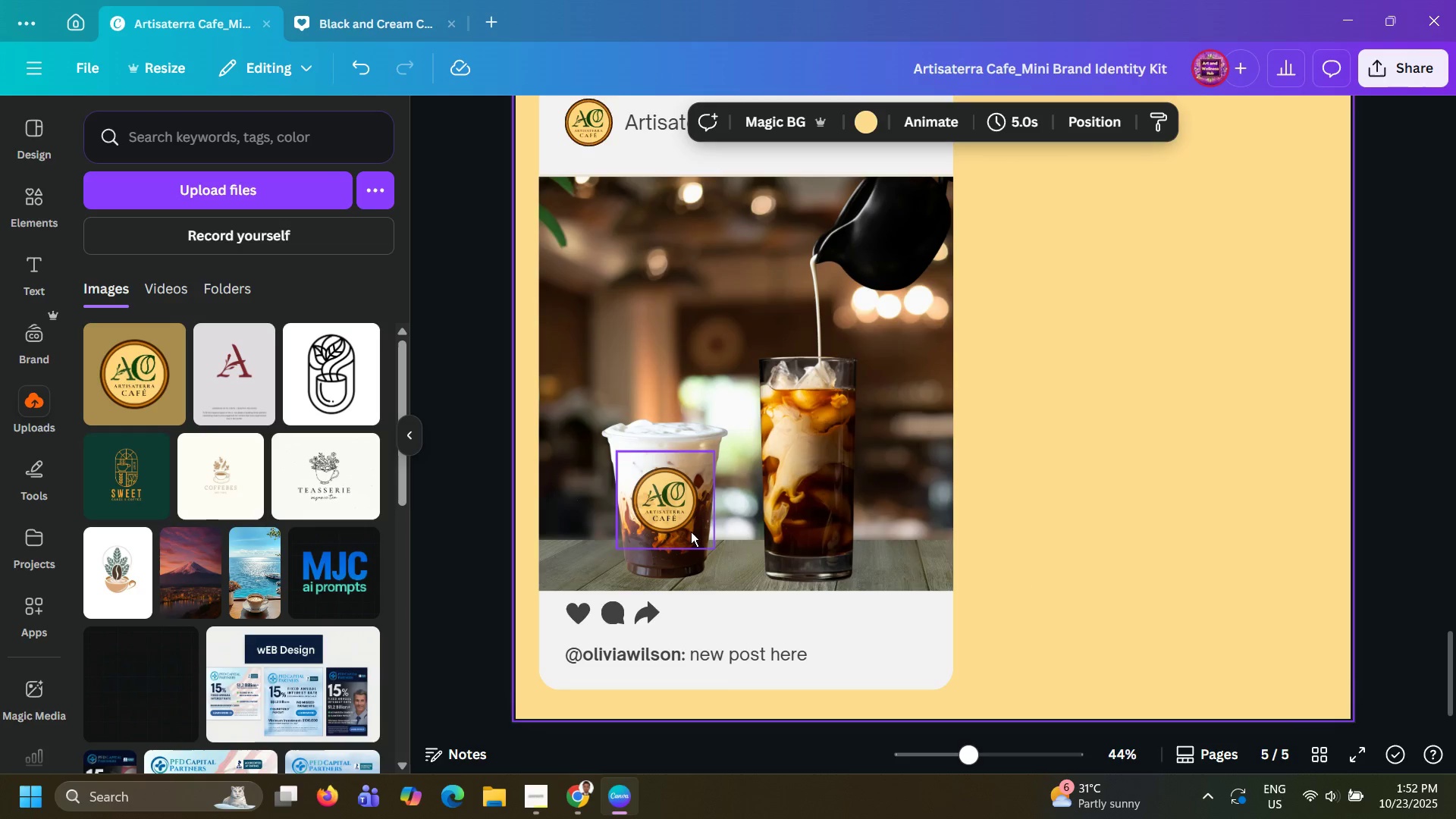 
left_click([686, 511])
 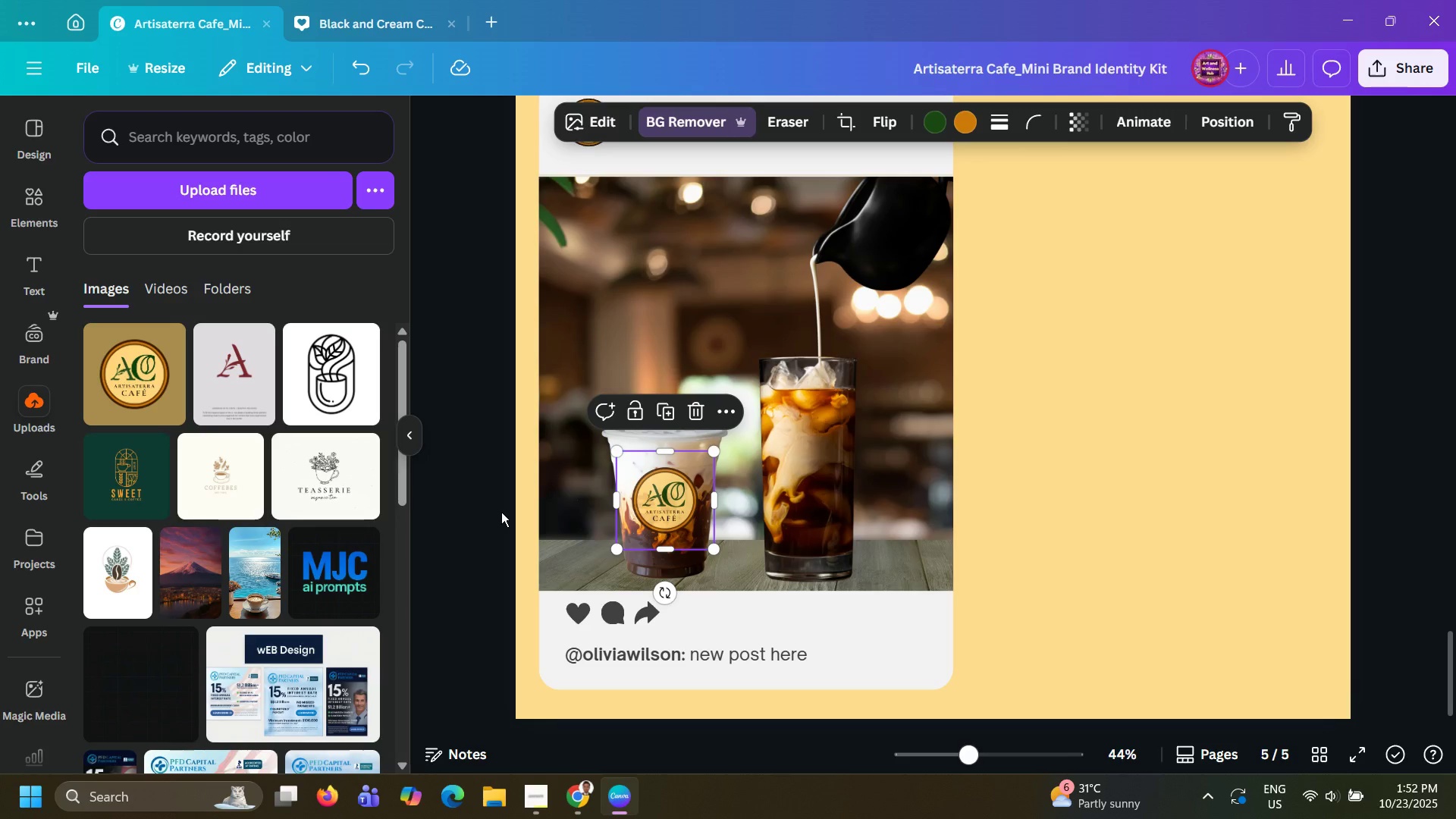 
left_click([501, 512])
 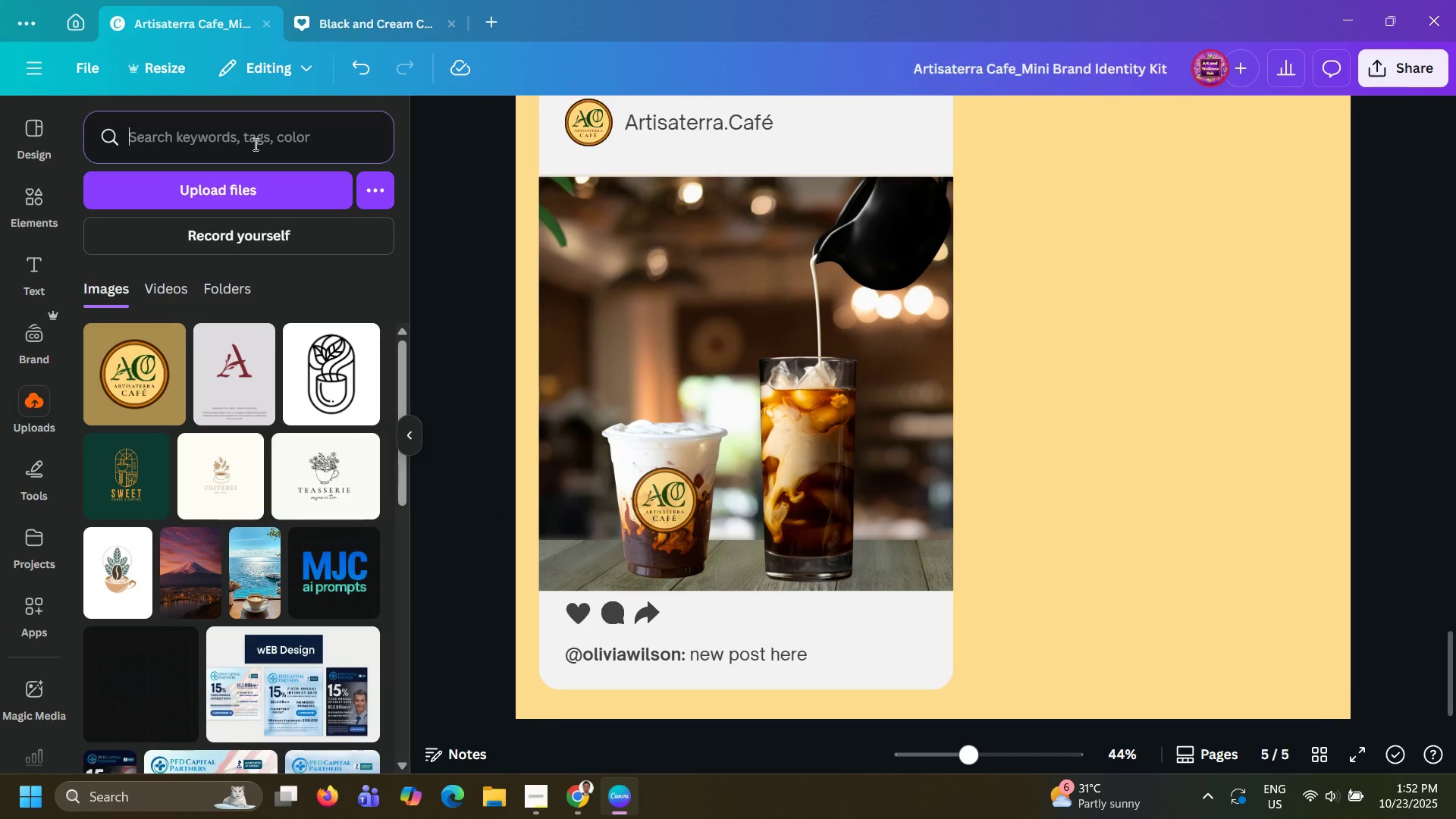 
double_click([254, 144])
 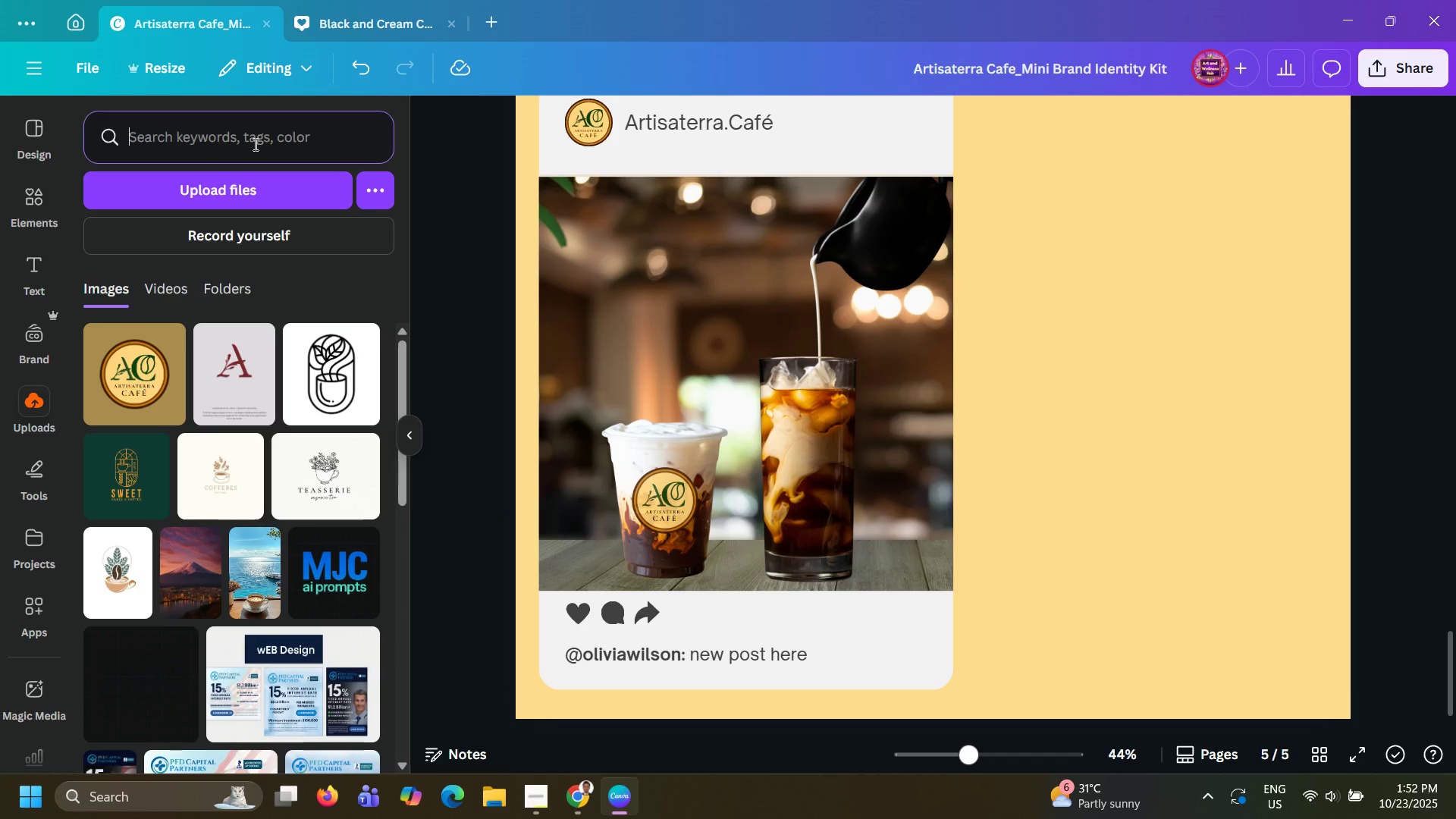 
type(fka)
key(Backspace)
key(Backspace)
key(Backspace)
 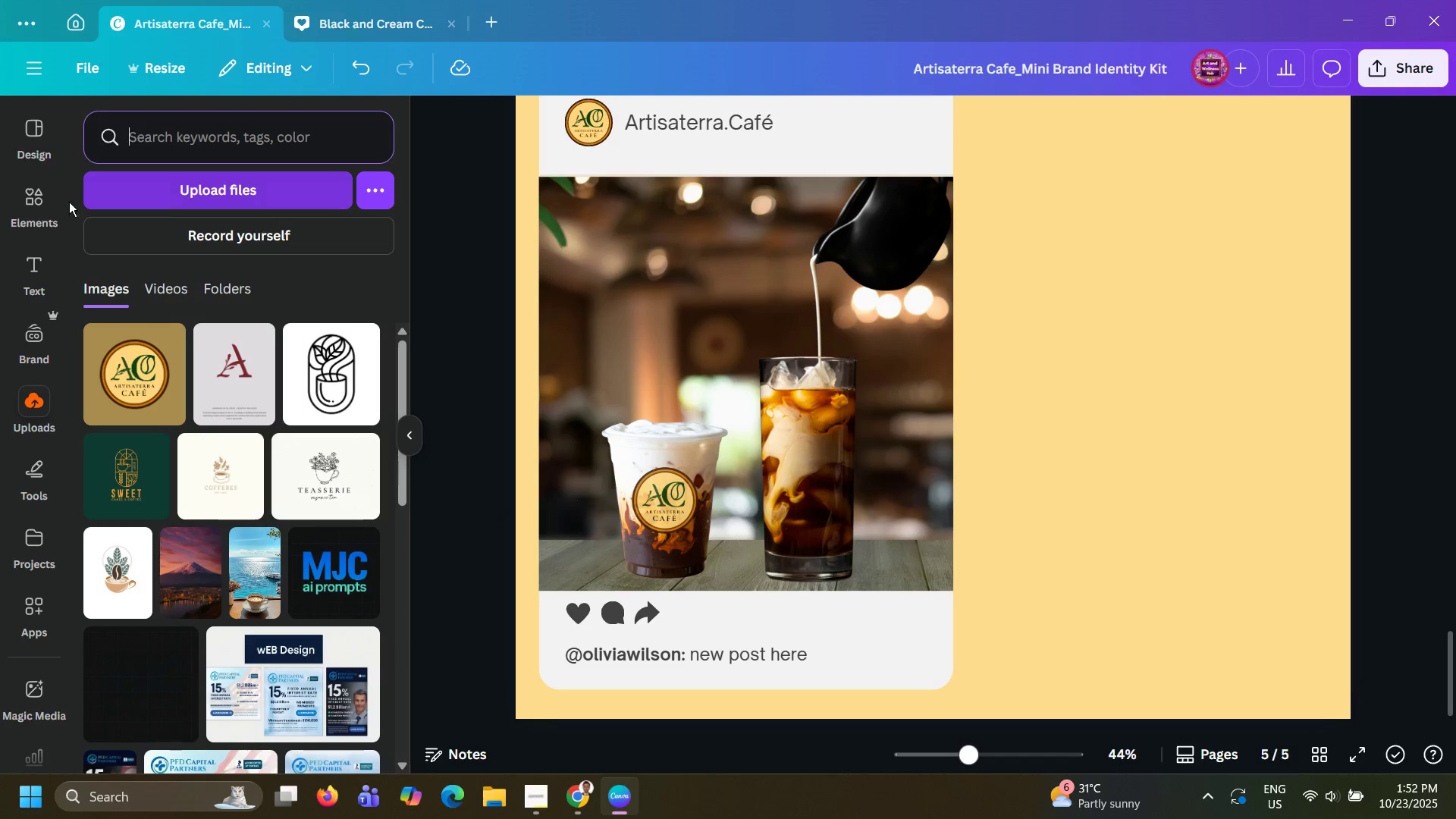 
left_click([47, 198])
 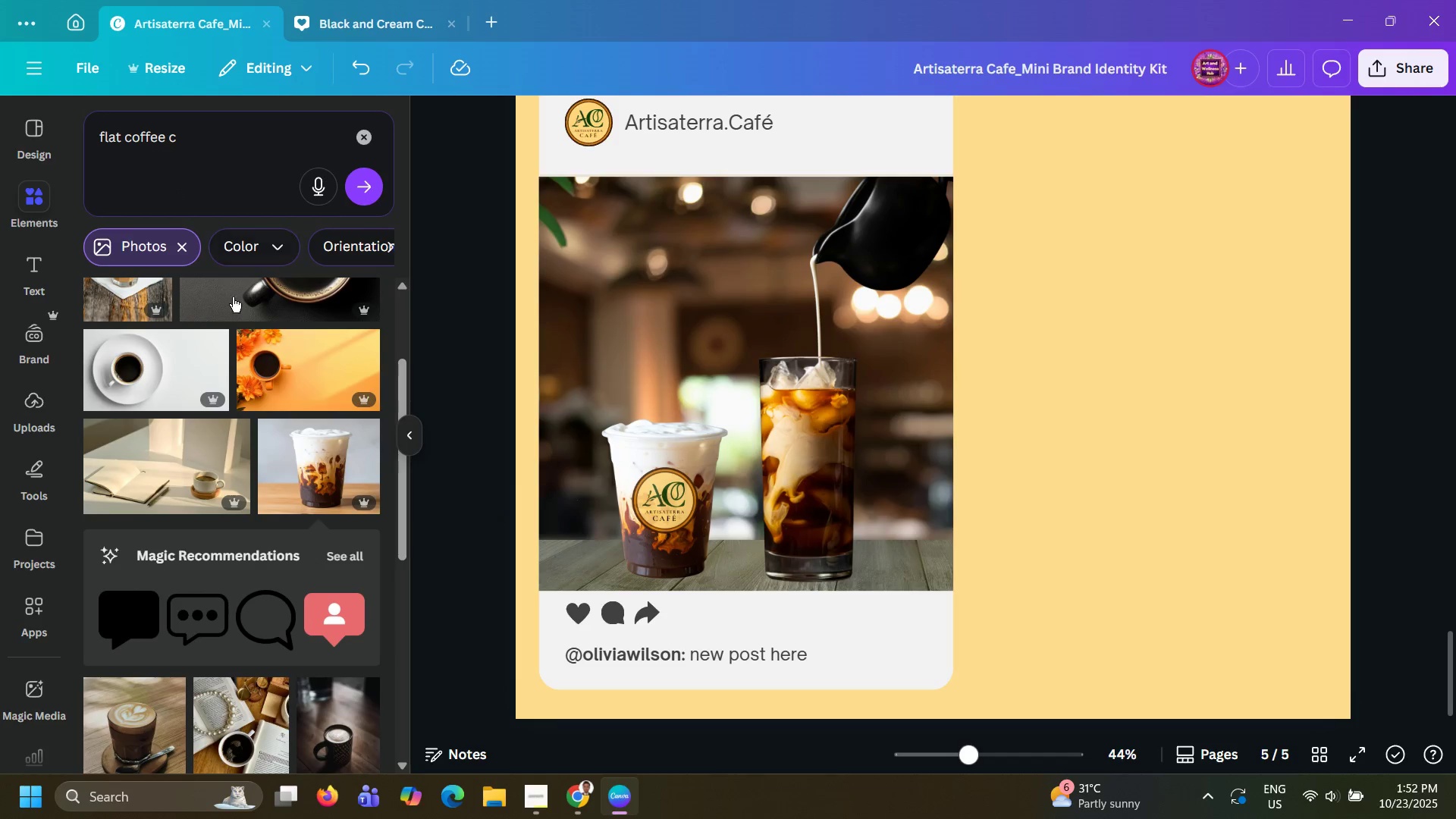 
scroll: coordinate [259, 529], scroll_direction: down, amount: 24.0
 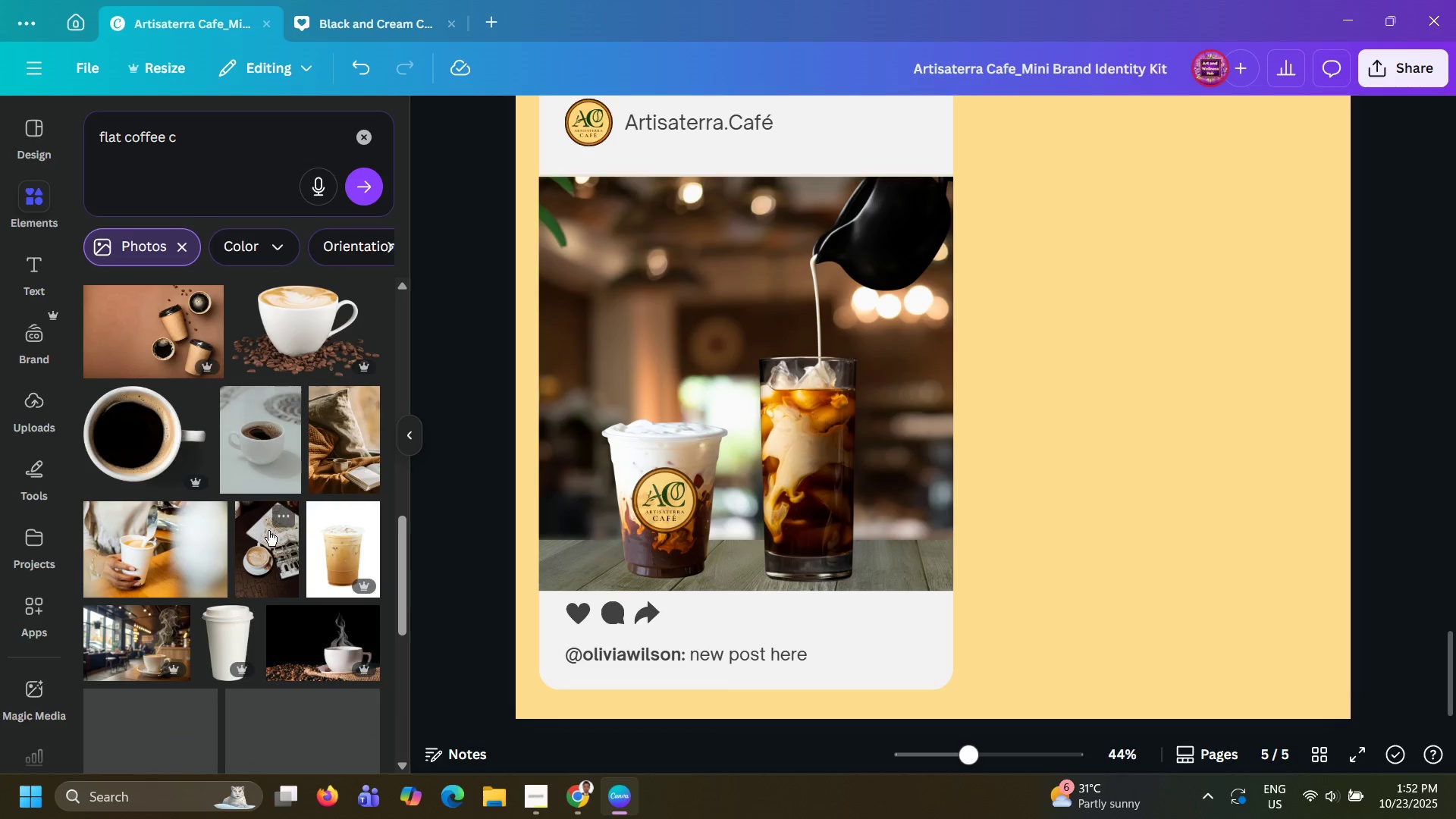 
mouse_move([310, 554])
 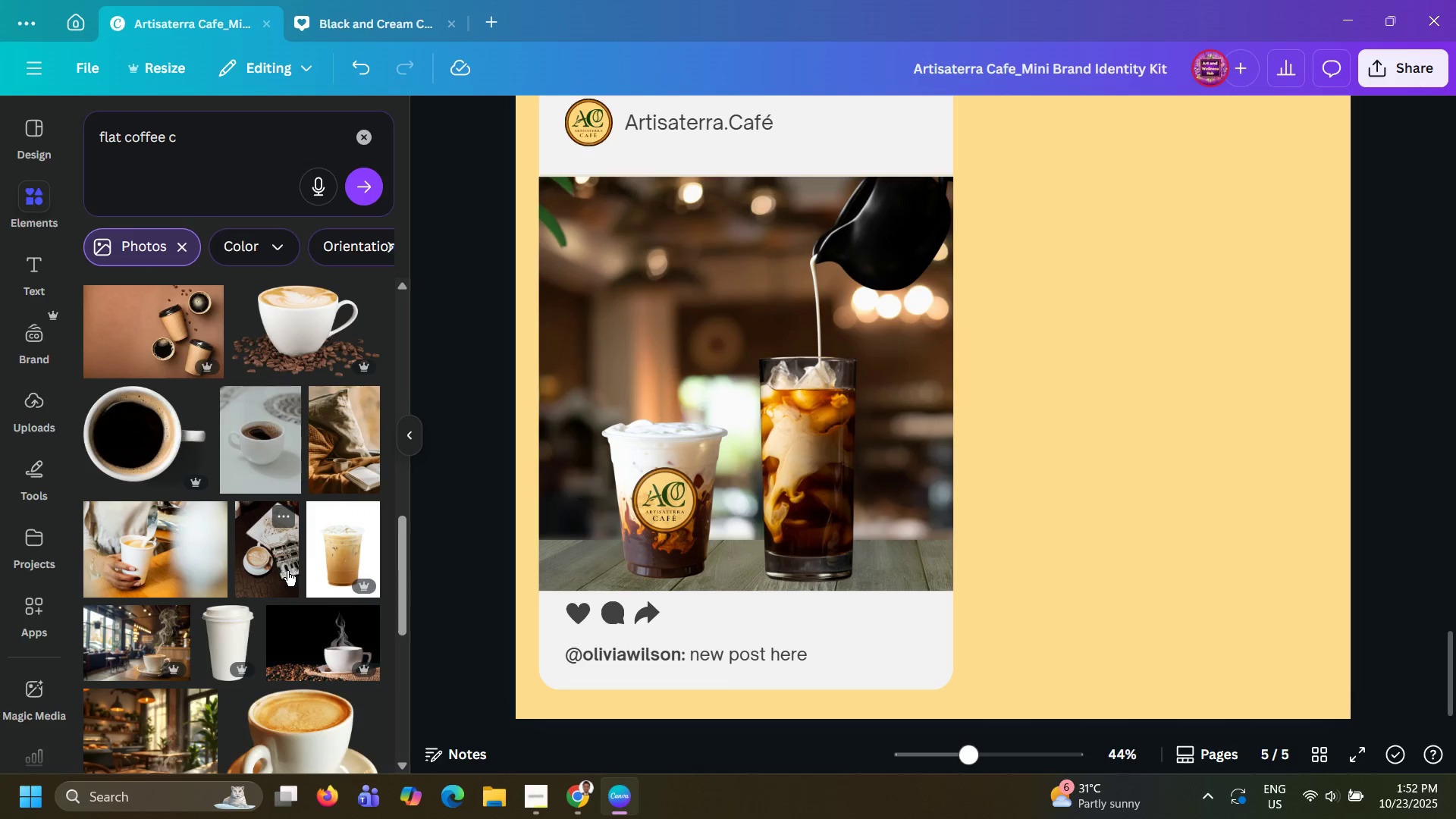 
scroll: coordinate [281, 574], scroll_direction: down, amount: 4.0
 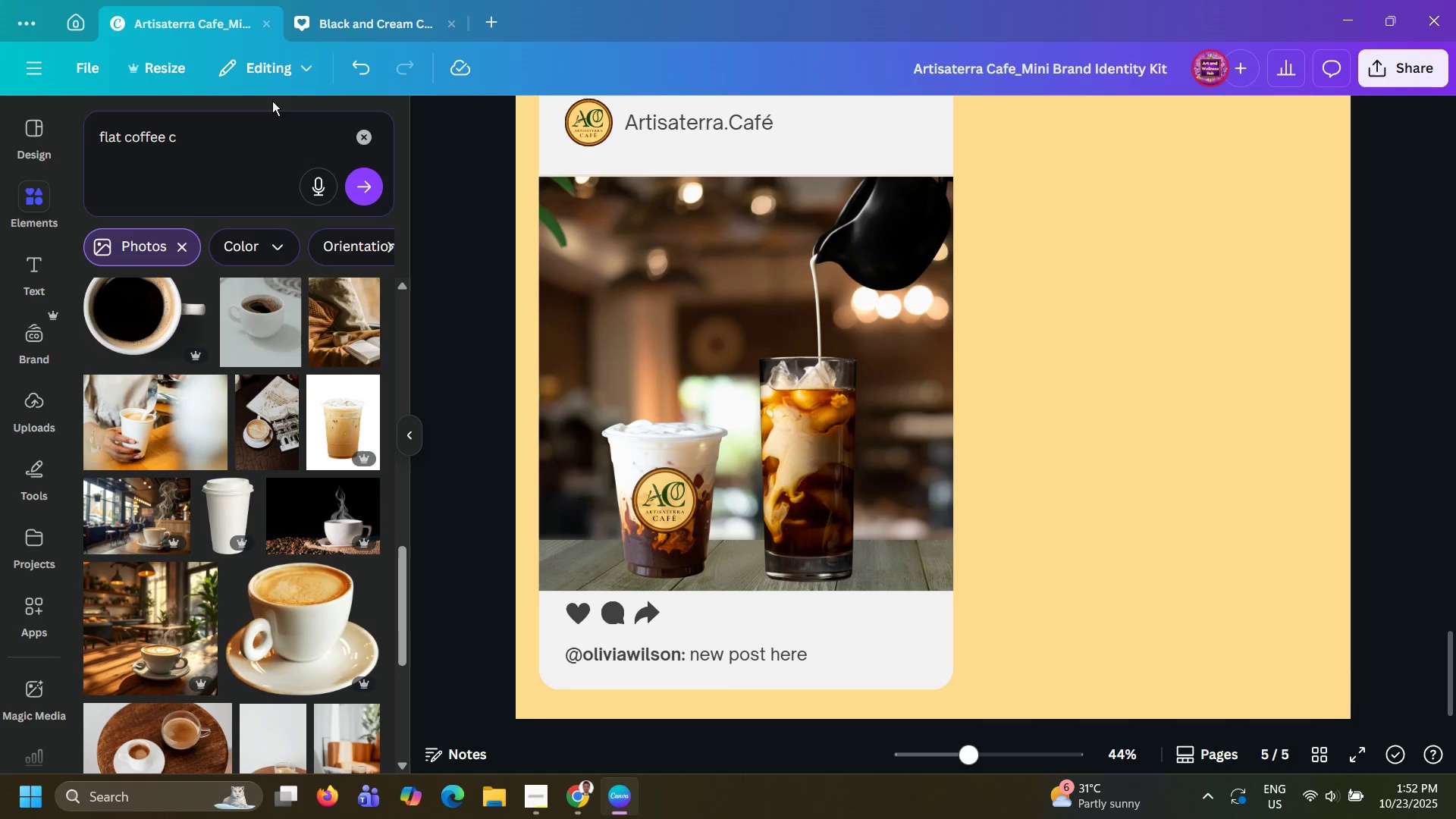 
left_click([372, 32])
 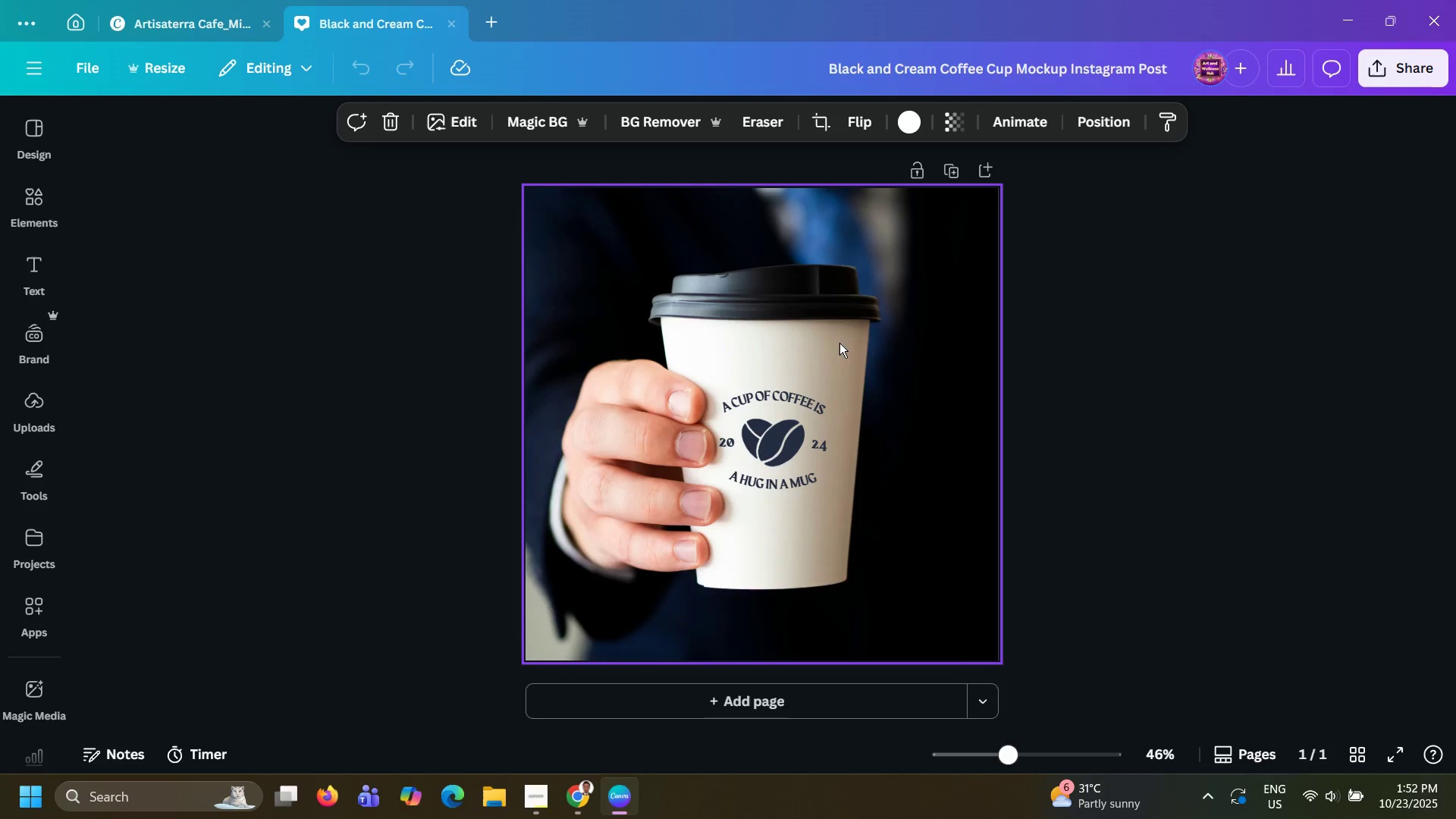 
double_click([843, 319])
 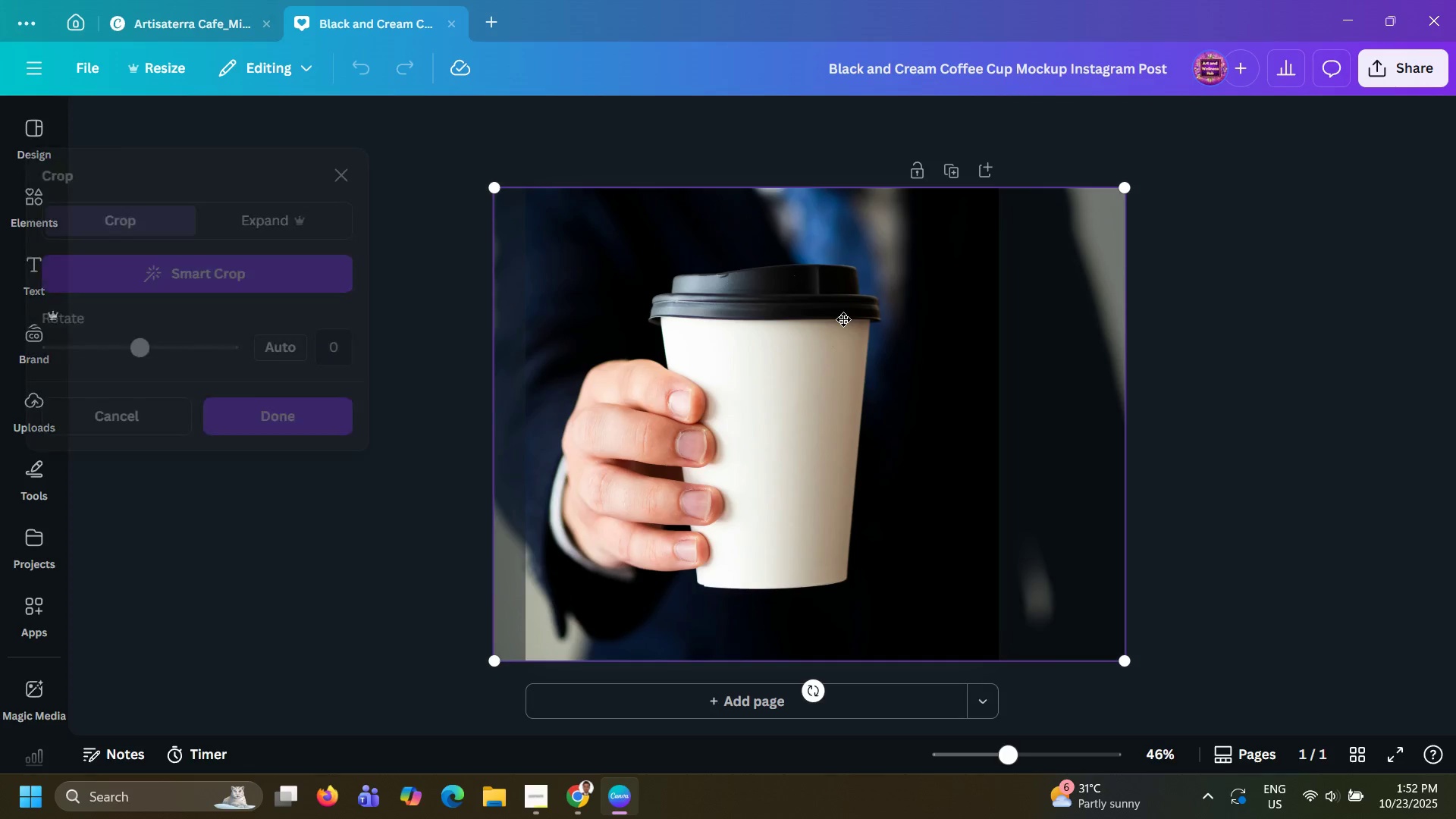 
triple_click([843, 319])
 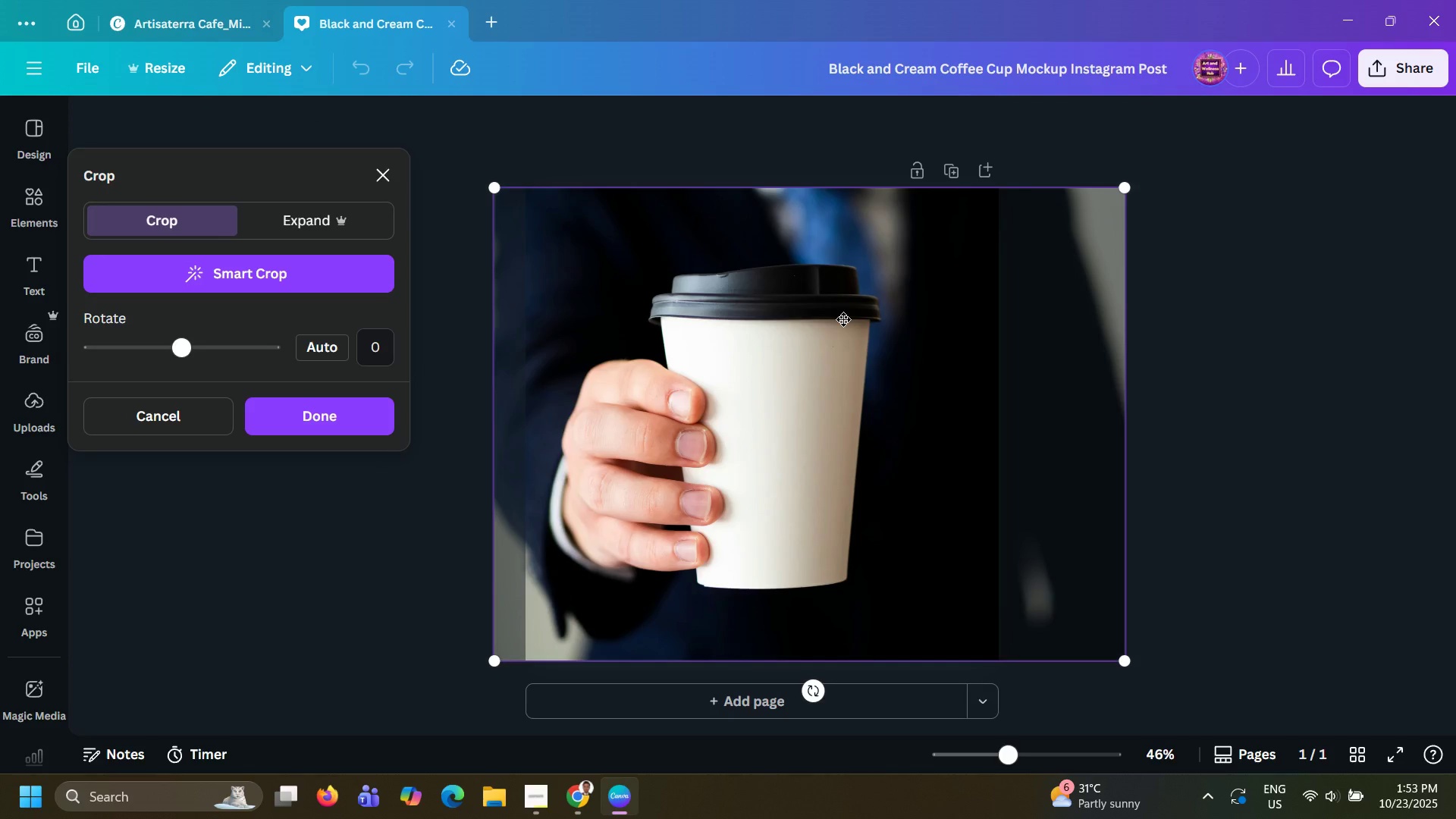 
double_click([843, 319])
 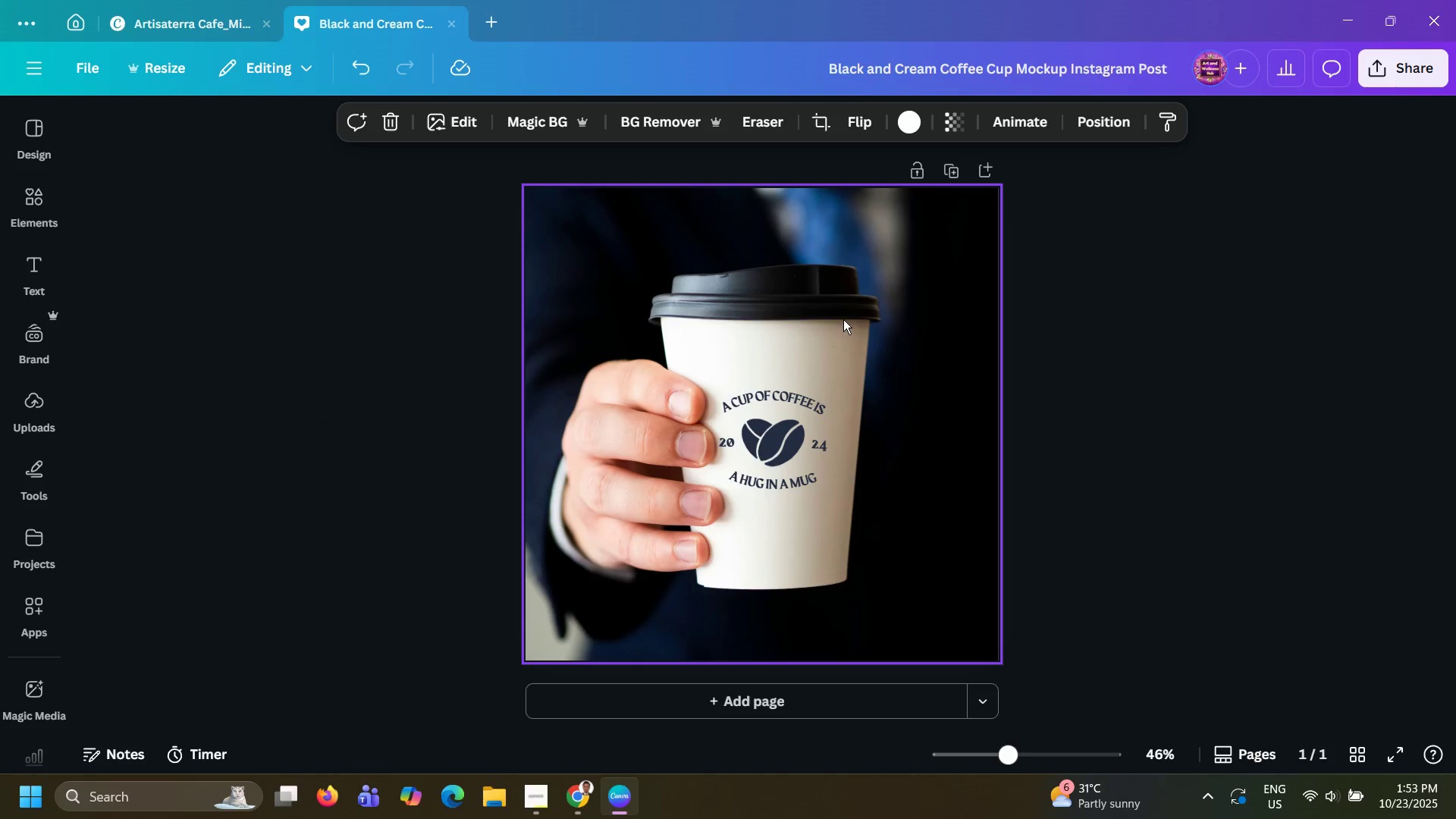 
triple_click([843, 319])
 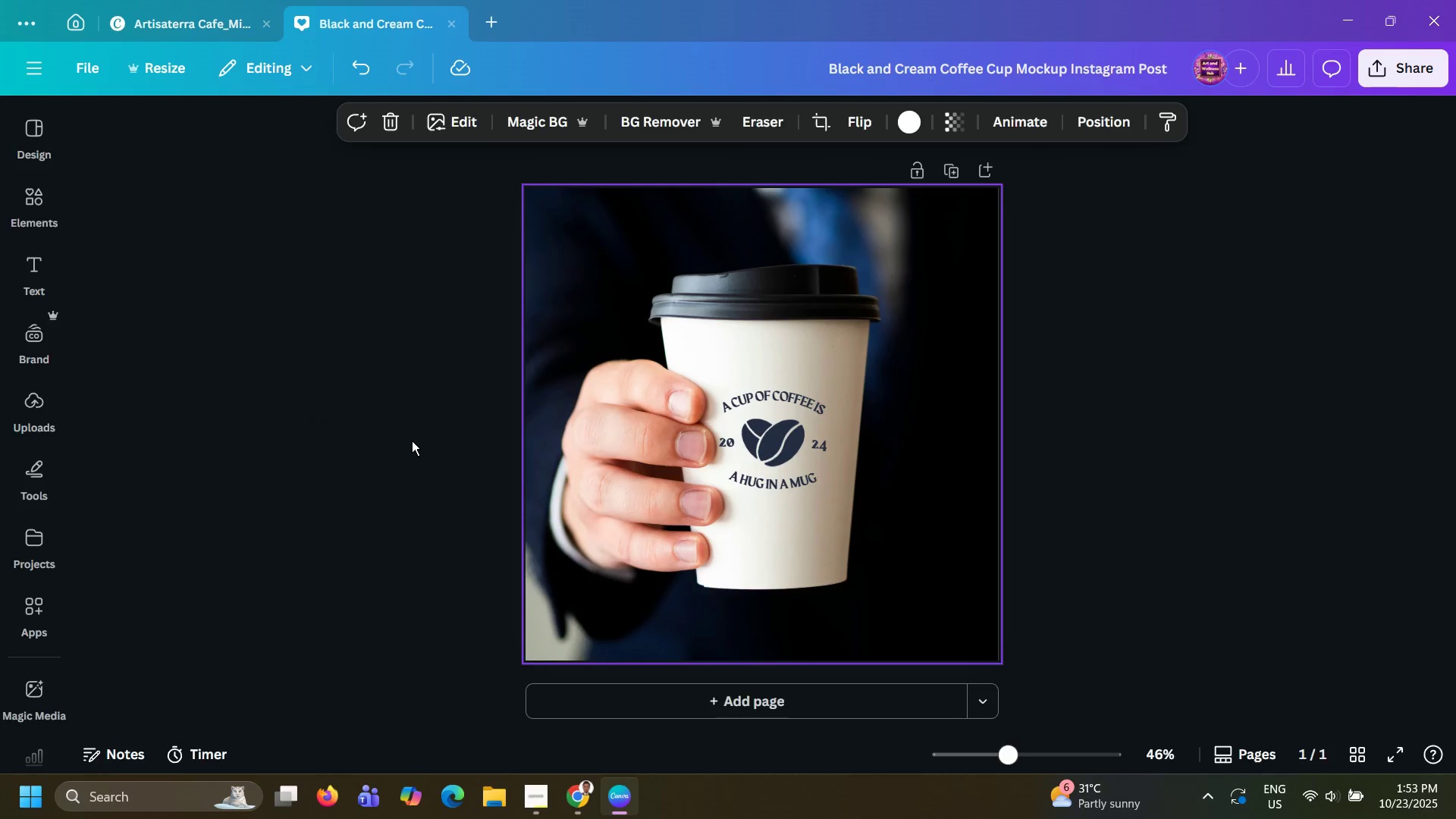 
left_click([412, 441])
 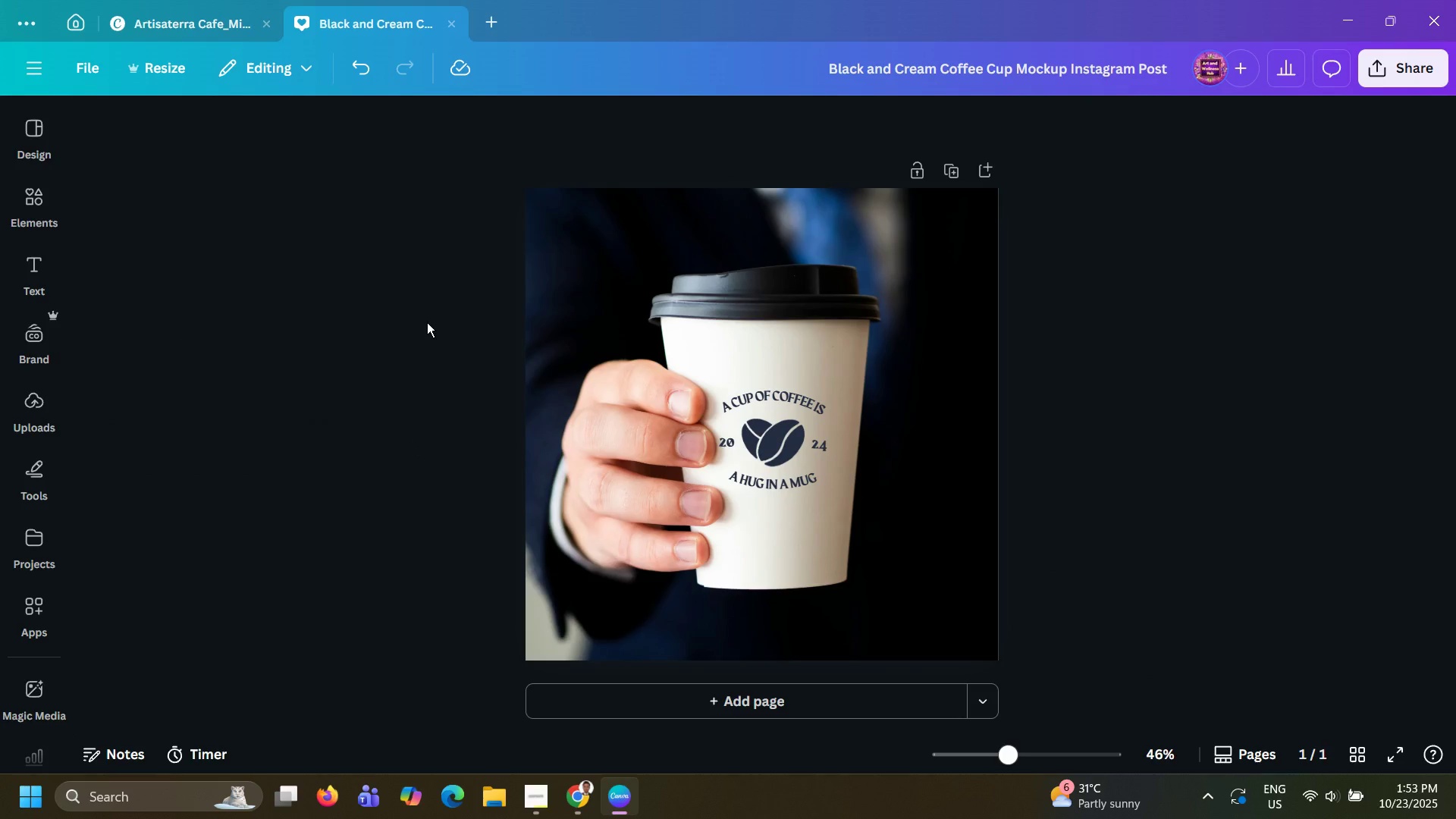 
wait(5.17)
 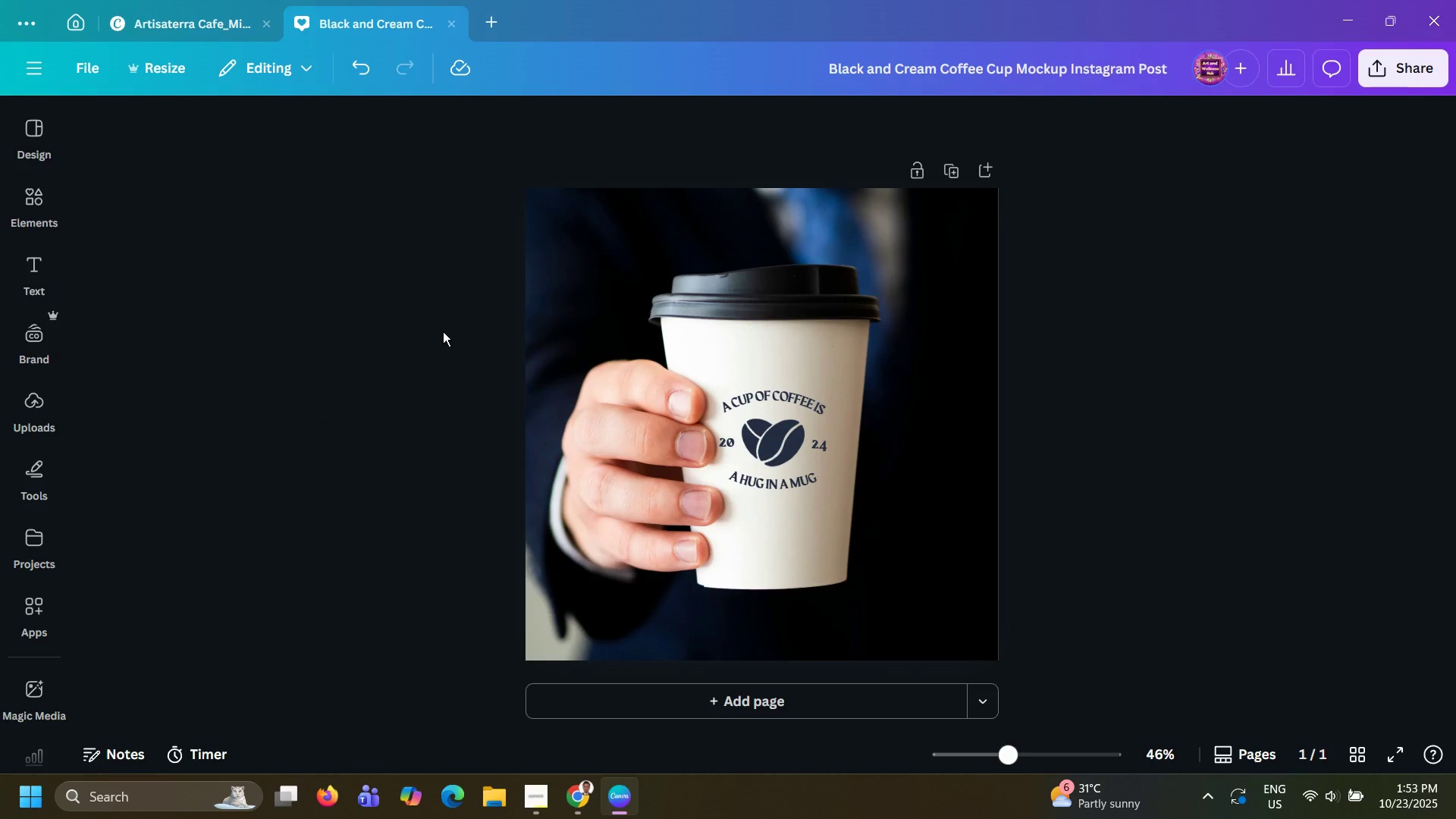 
left_click([158, 18])
 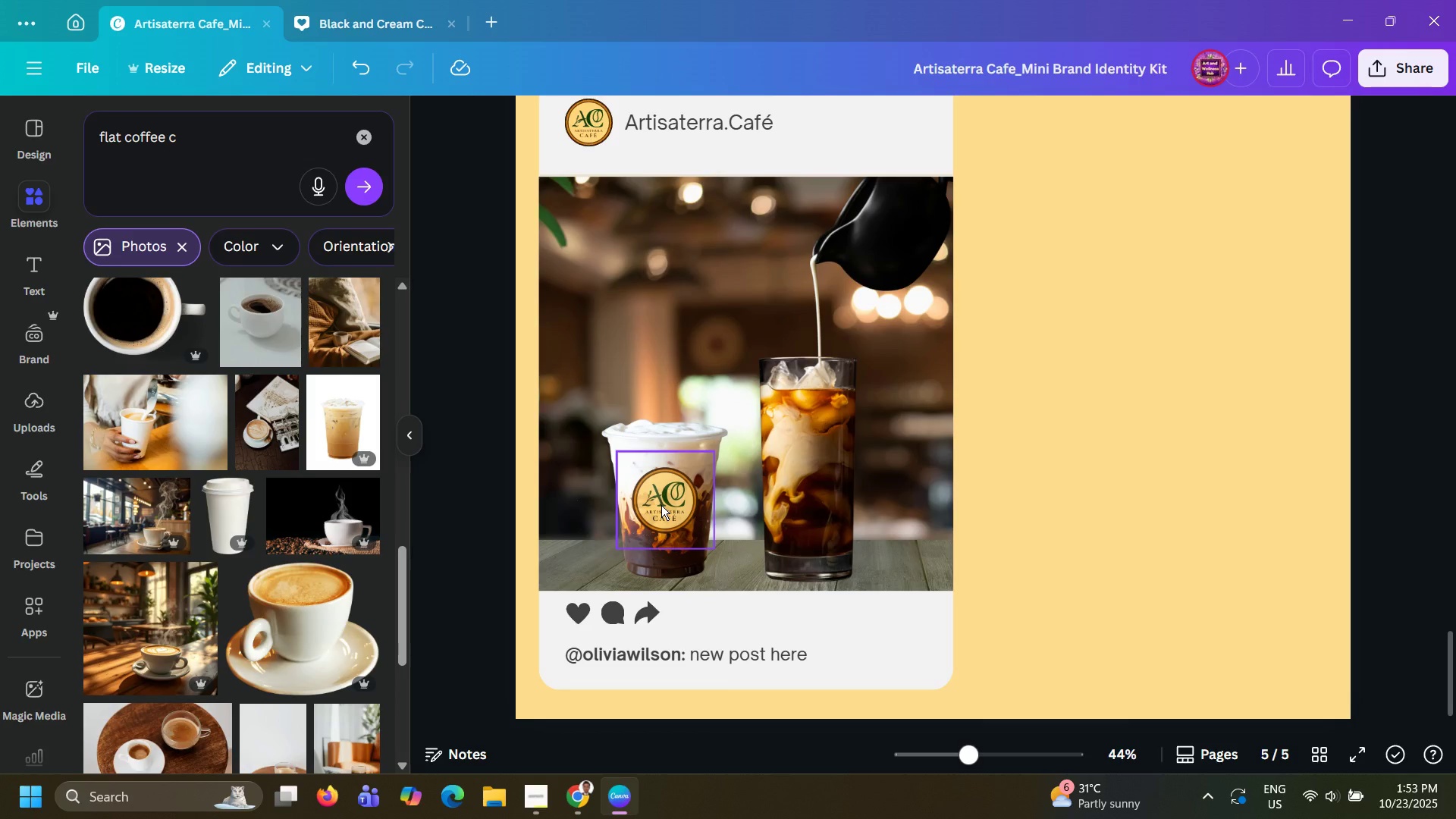 
left_click([661, 505])
 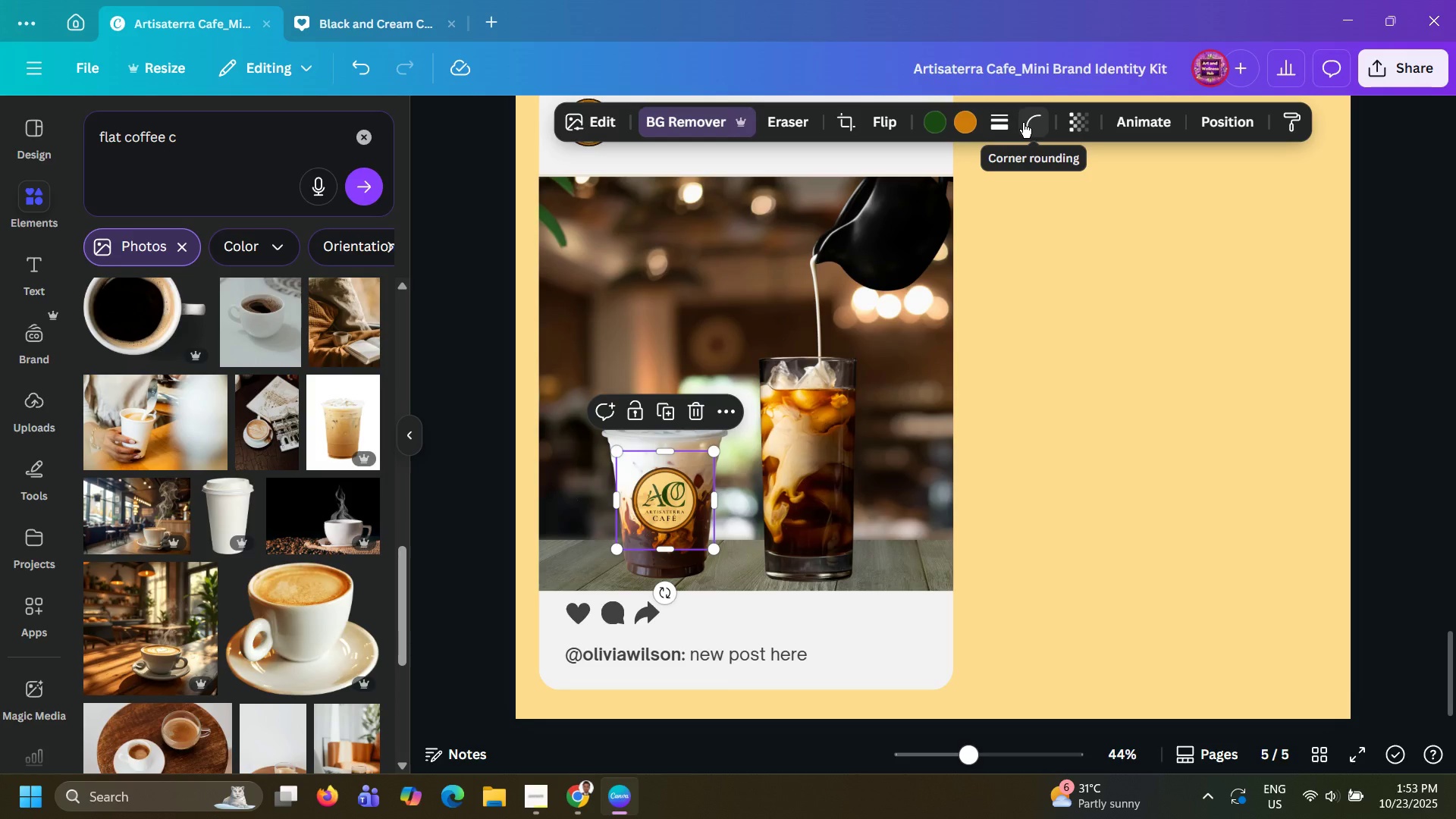 
wait(18.7)
 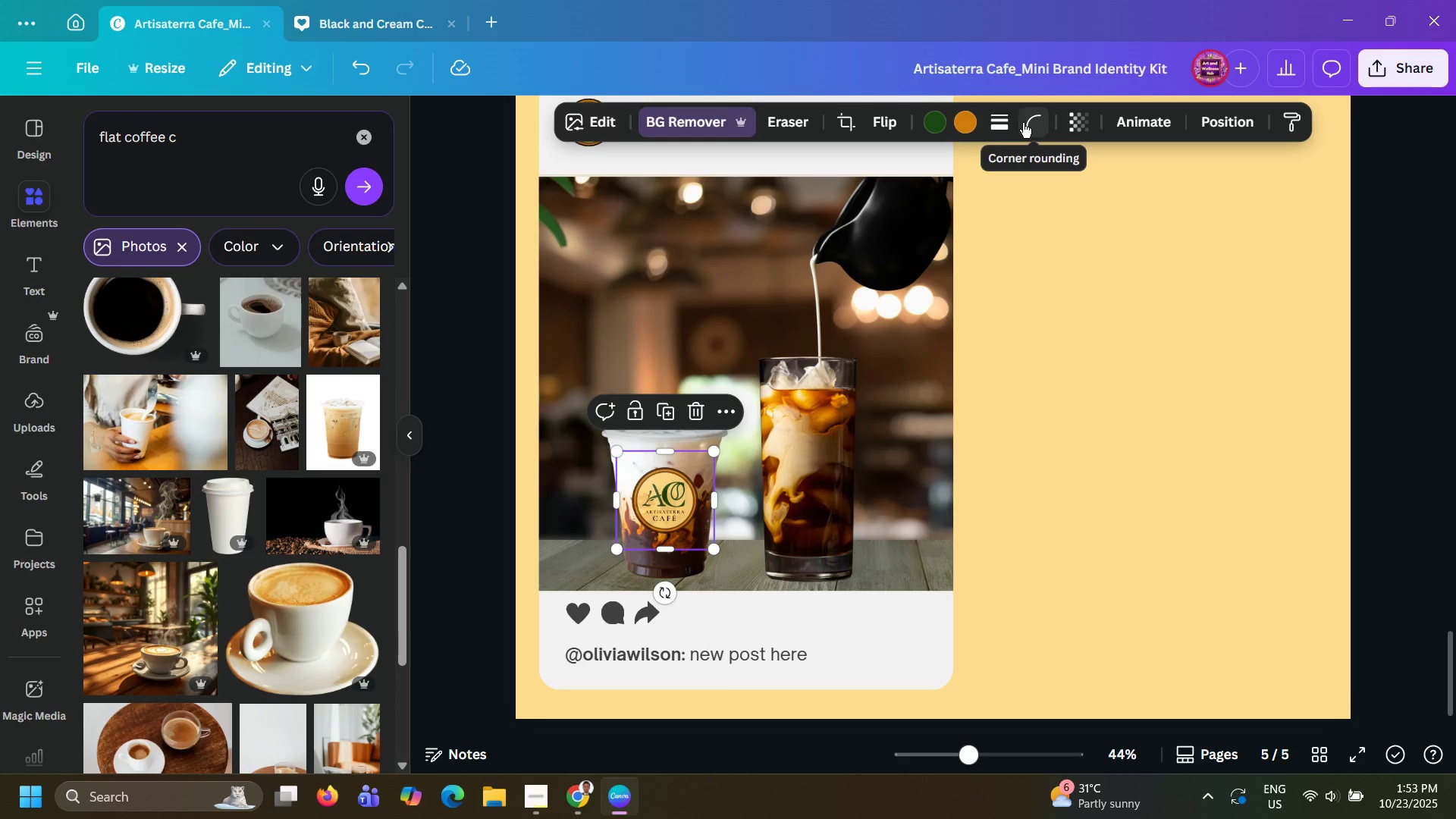 
left_click([1070, 430])
 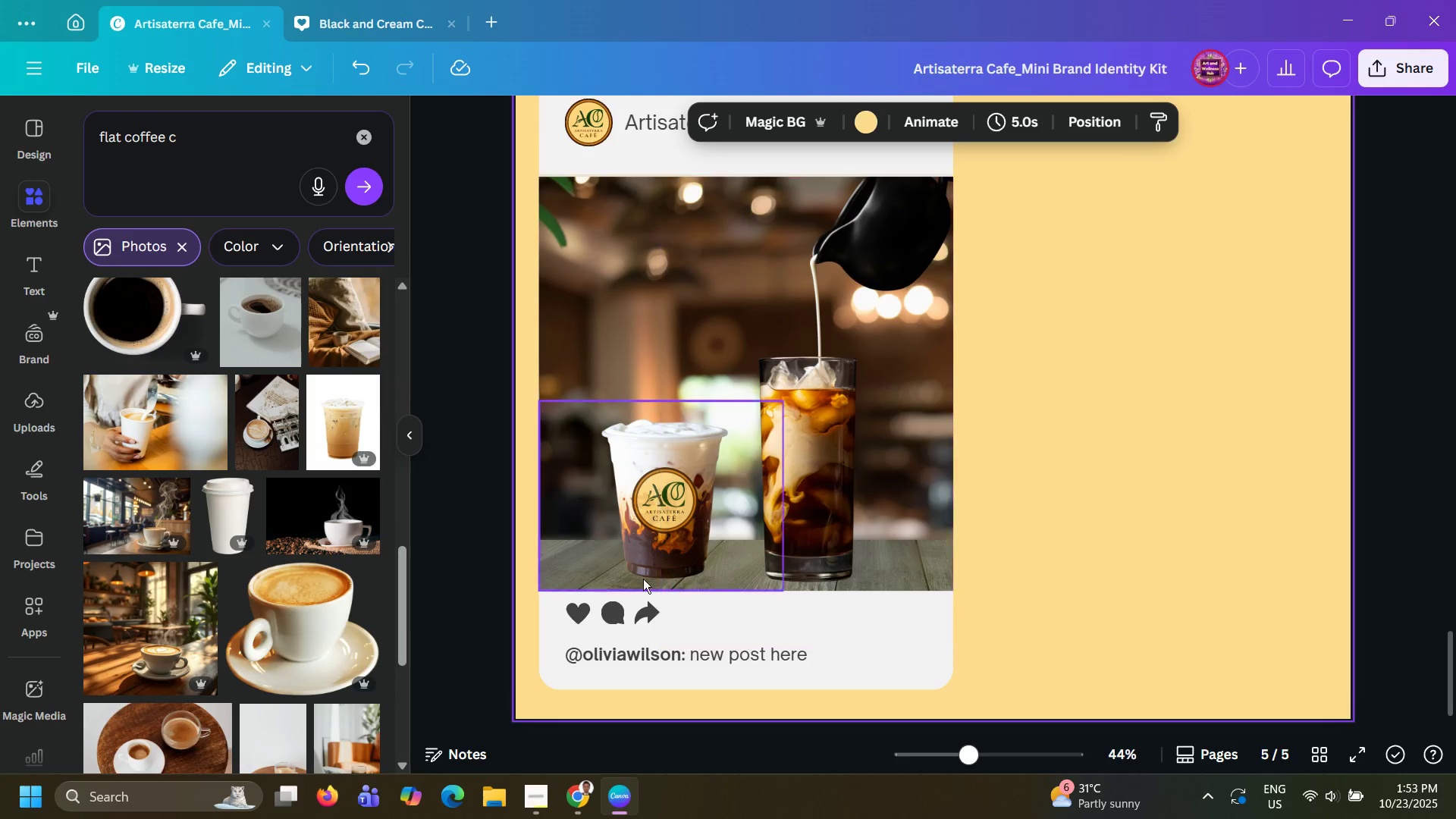 
left_click([667, 504])
 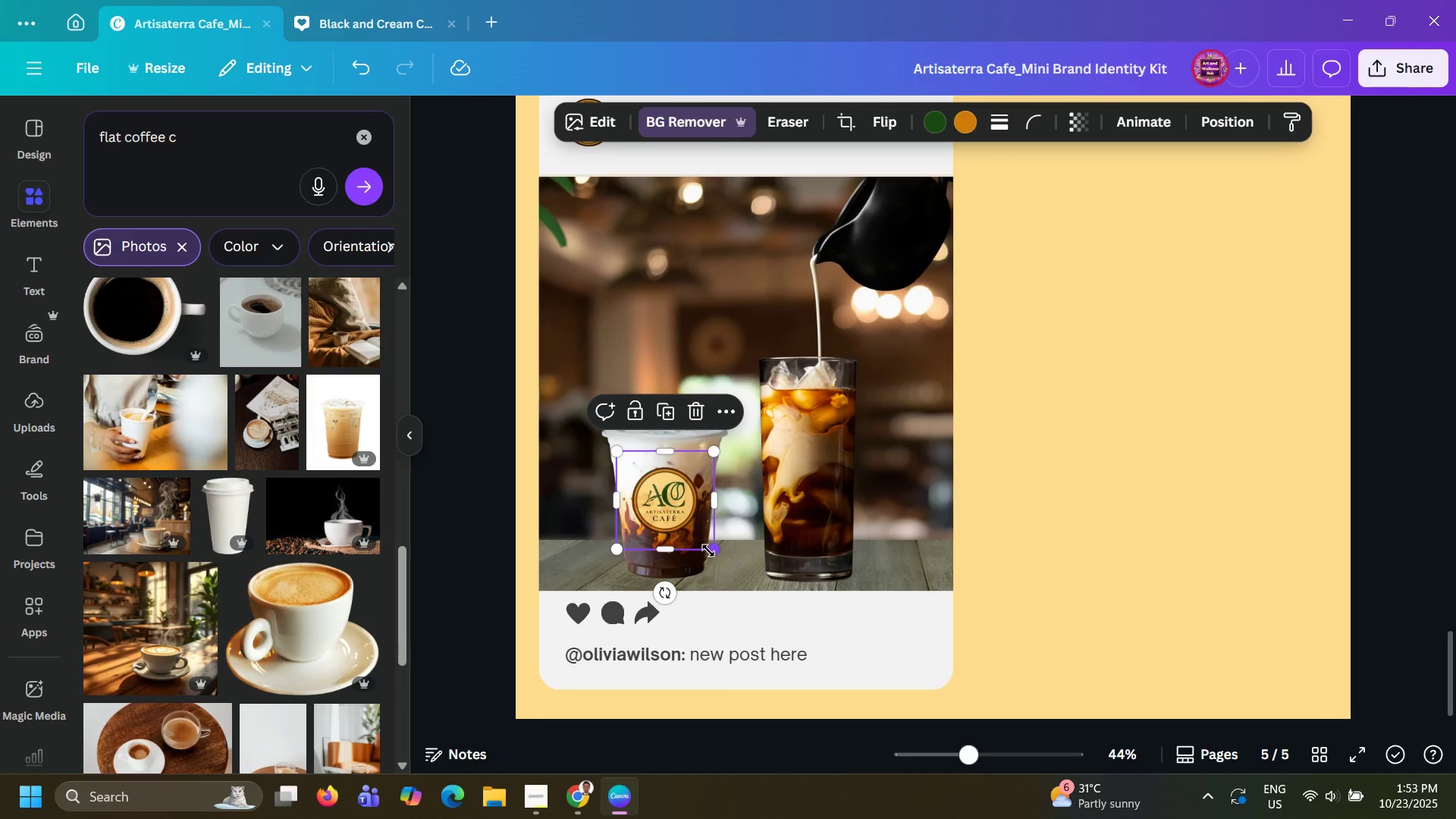 
left_click_drag(start_coordinate=[711, 550], to_coordinate=[691, 541])
 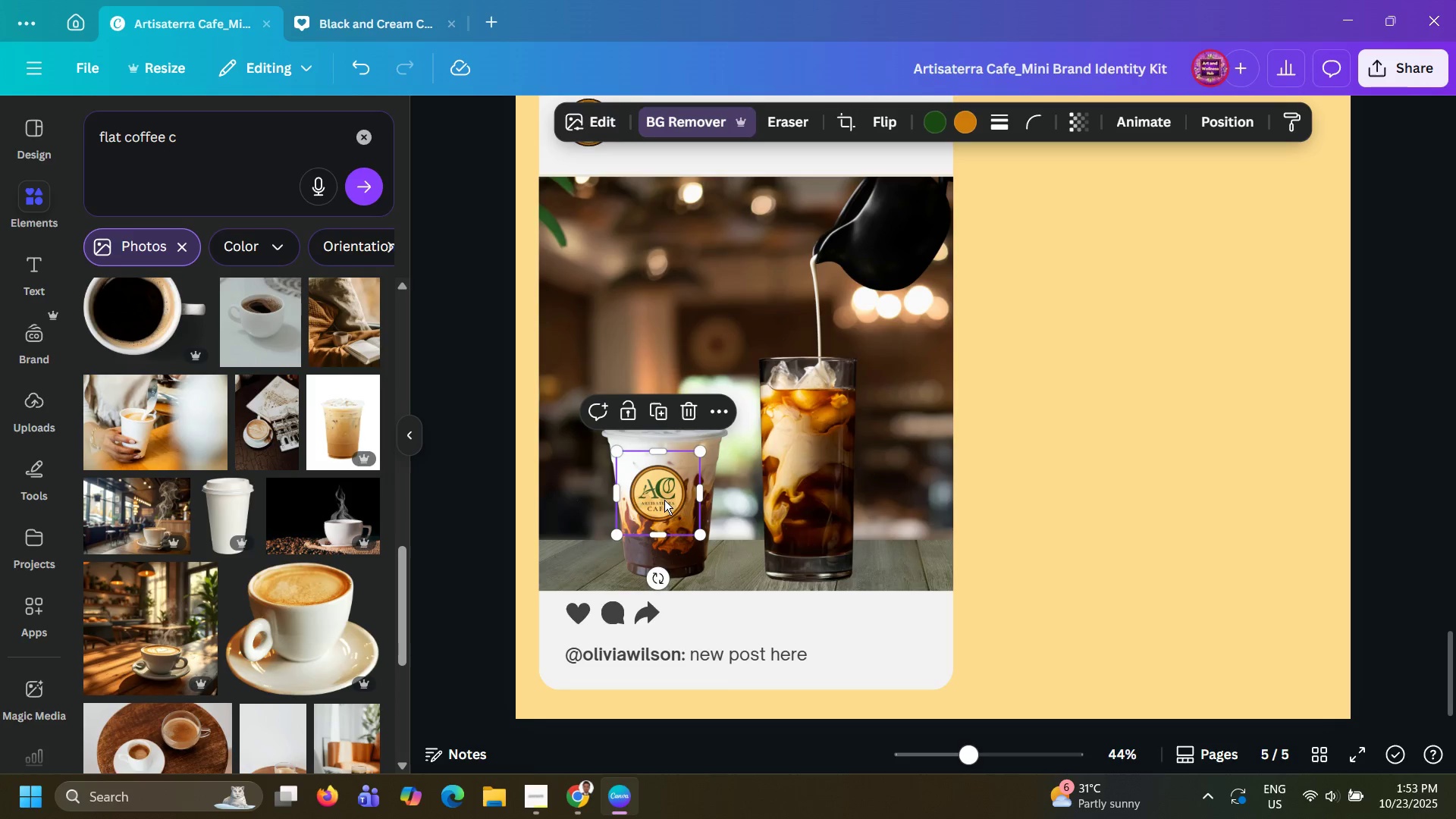 
left_click_drag(start_coordinate=[664, 500], to_coordinate=[671, 505])
 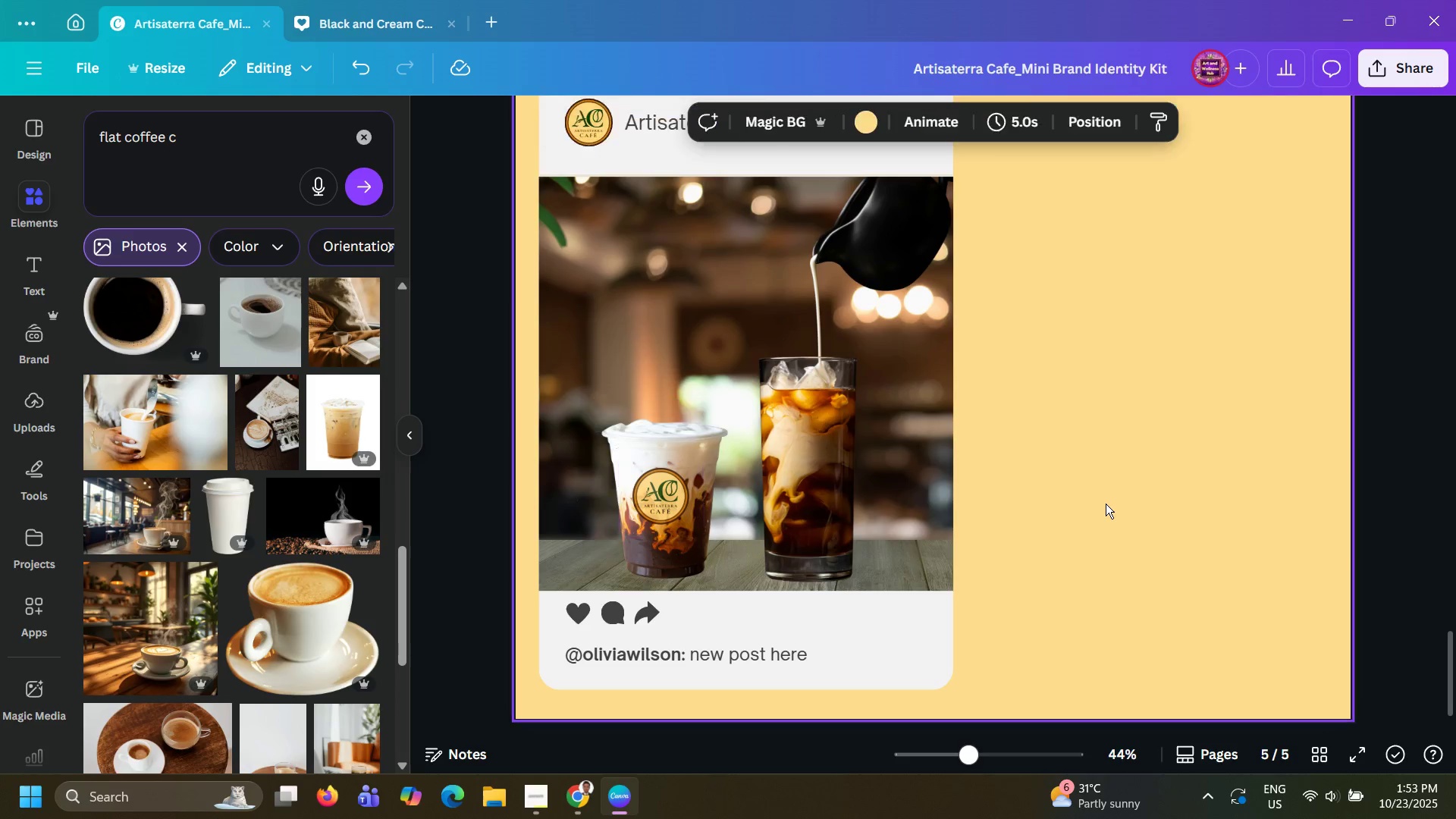 
left_click([1106, 504])
 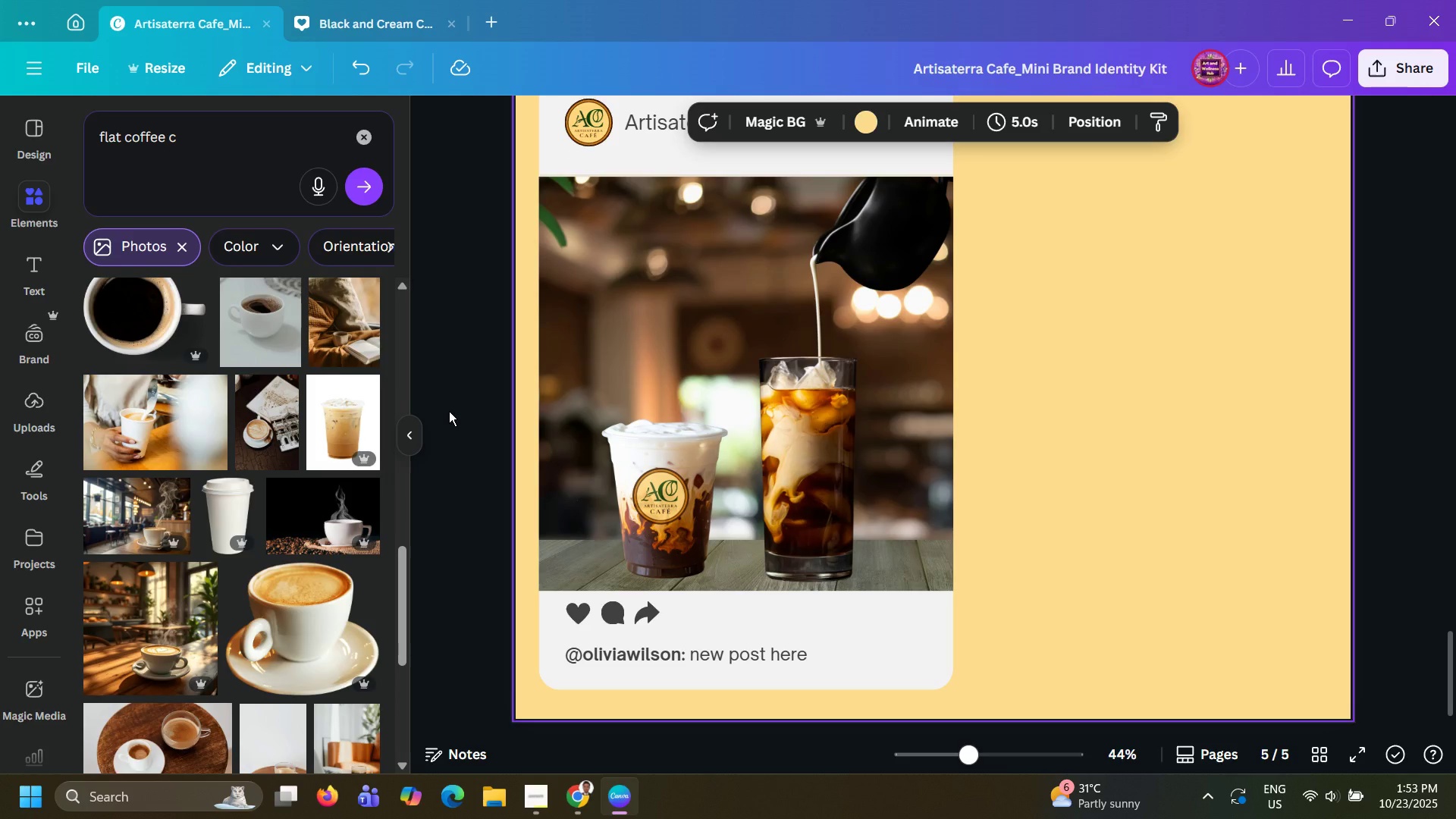 
wait(8.35)
 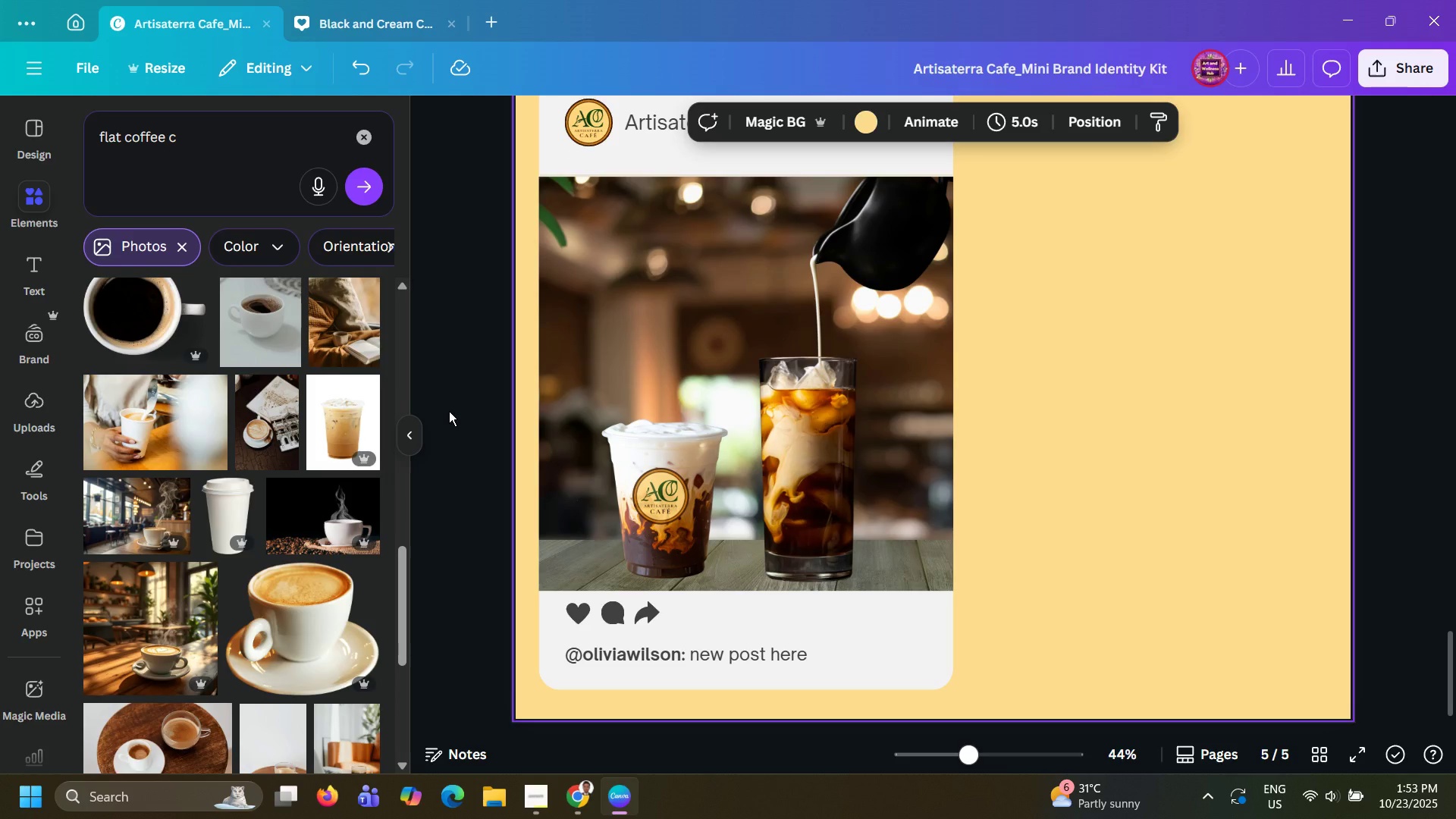 
scroll: coordinate [221, 538], scroll_direction: down, amount: 4.0
 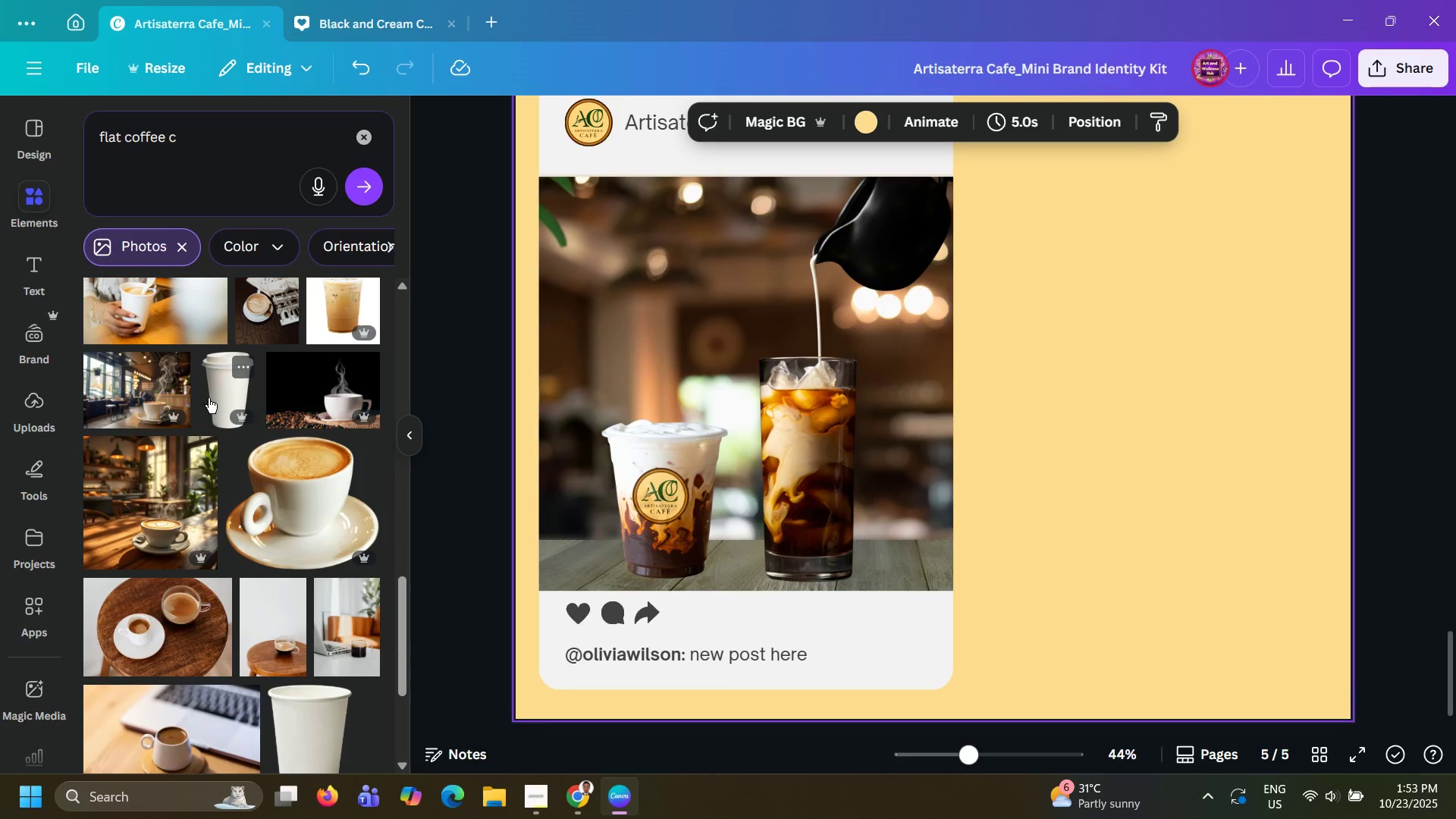 
left_click([211, 394])
 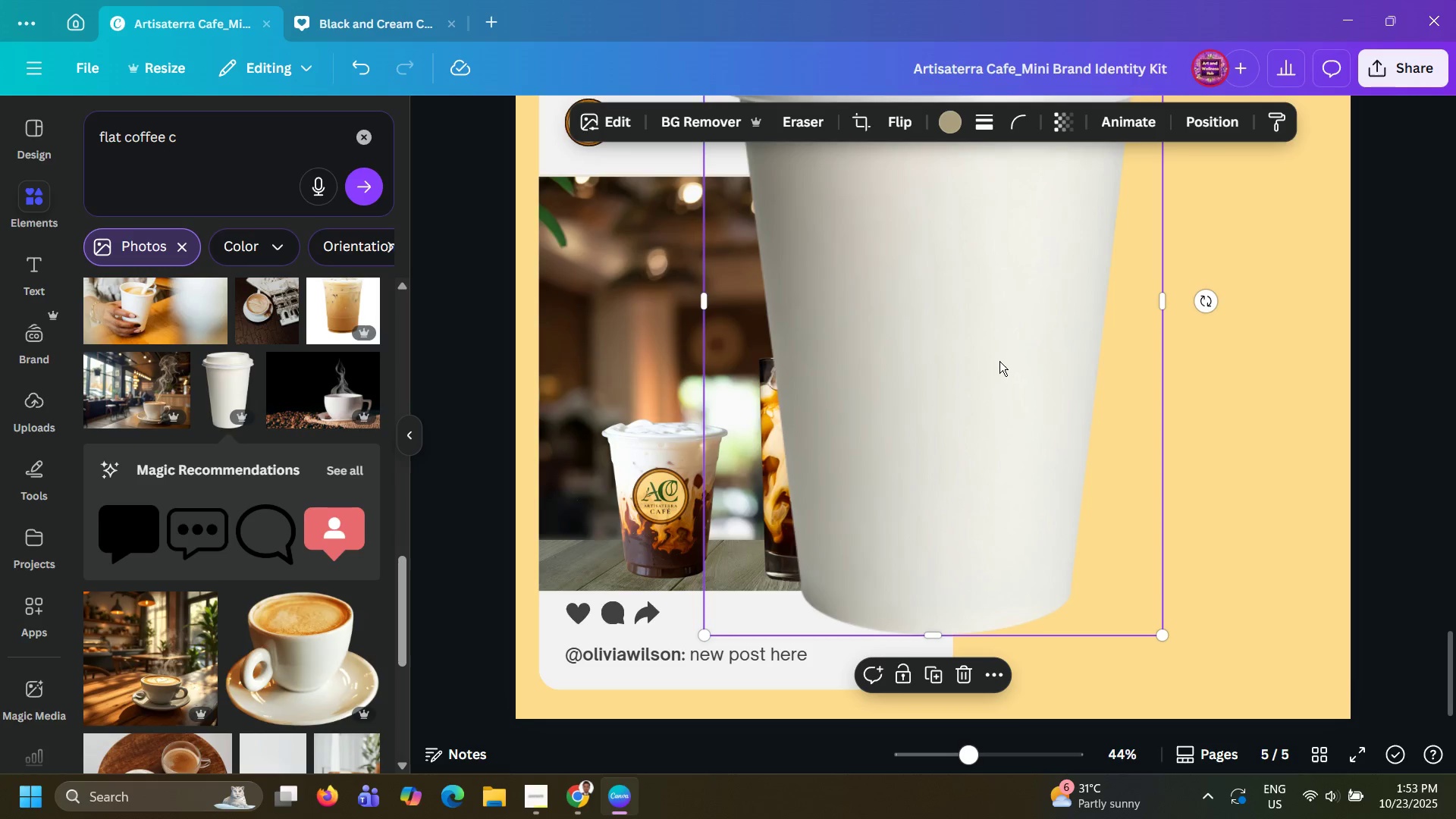 
left_click_drag(start_coordinate=[999, 359], to_coordinate=[878, 607])
 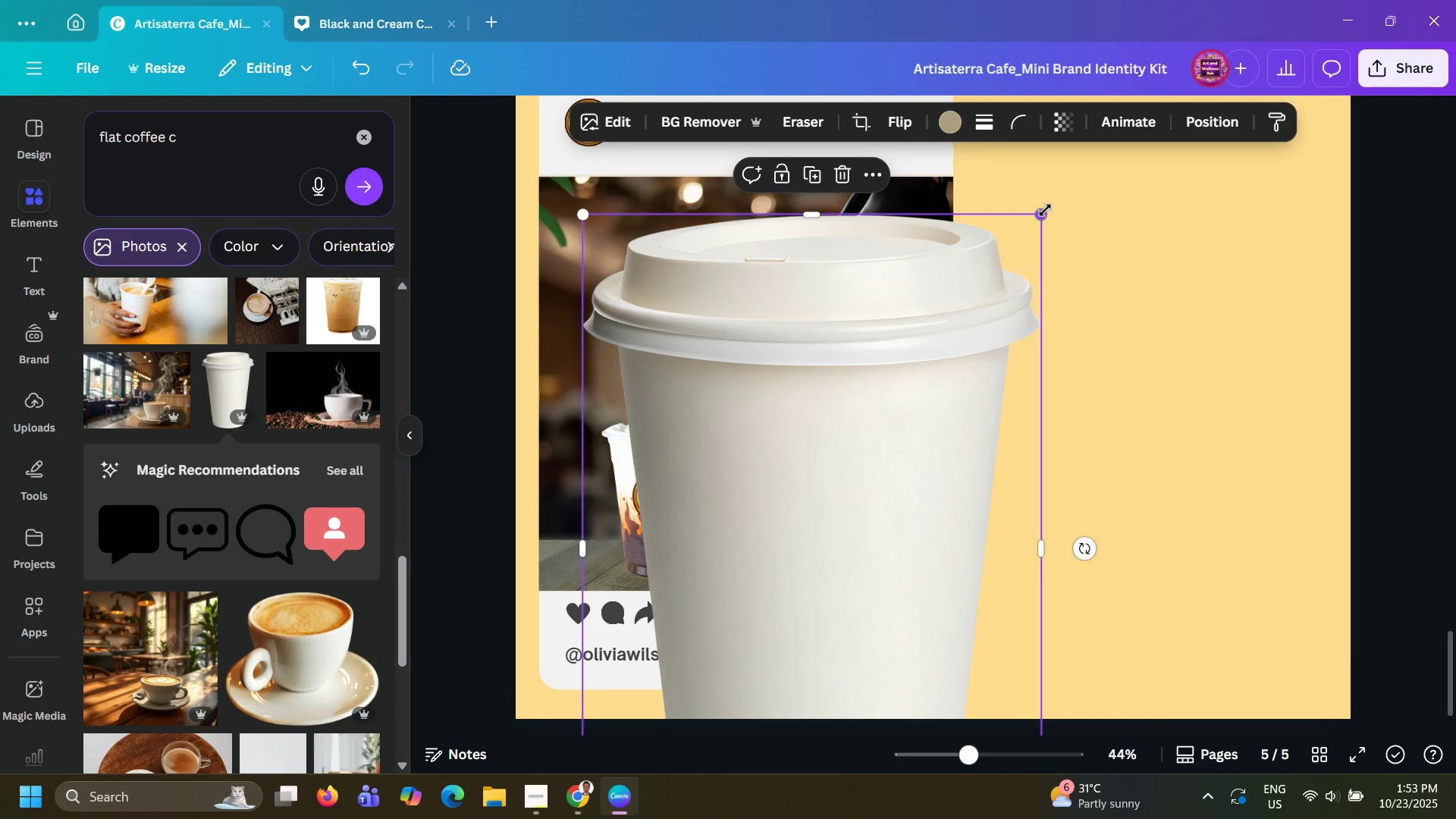 
left_click_drag(start_coordinate=[1045, 210], to_coordinate=[831, 580])
 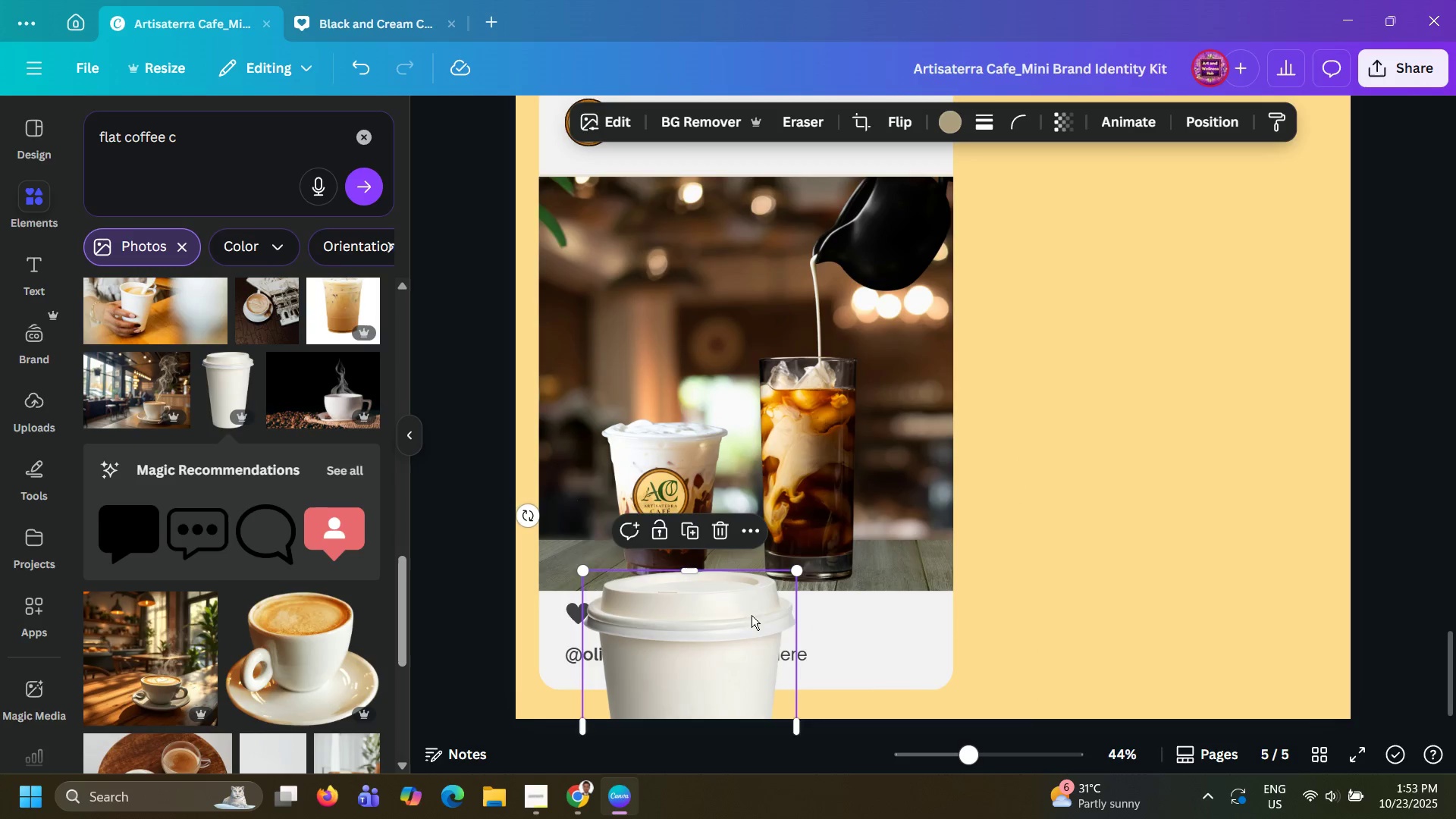 
left_click_drag(start_coordinate=[752, 615], to_coordinate=[720, 325])
 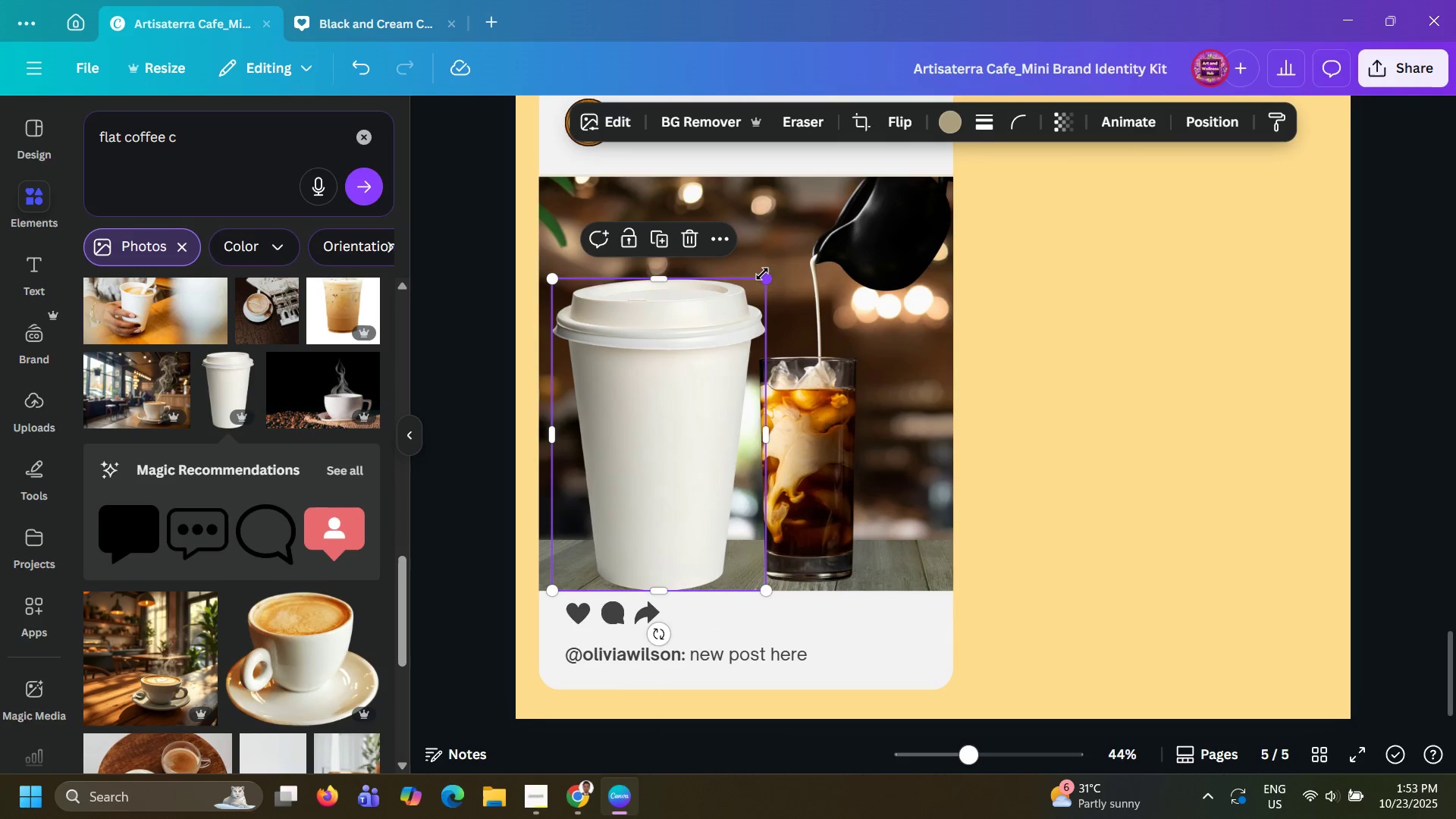 
left_click_drag(start_coordinate=[762, 274], to_coordinate=[670, 437])
 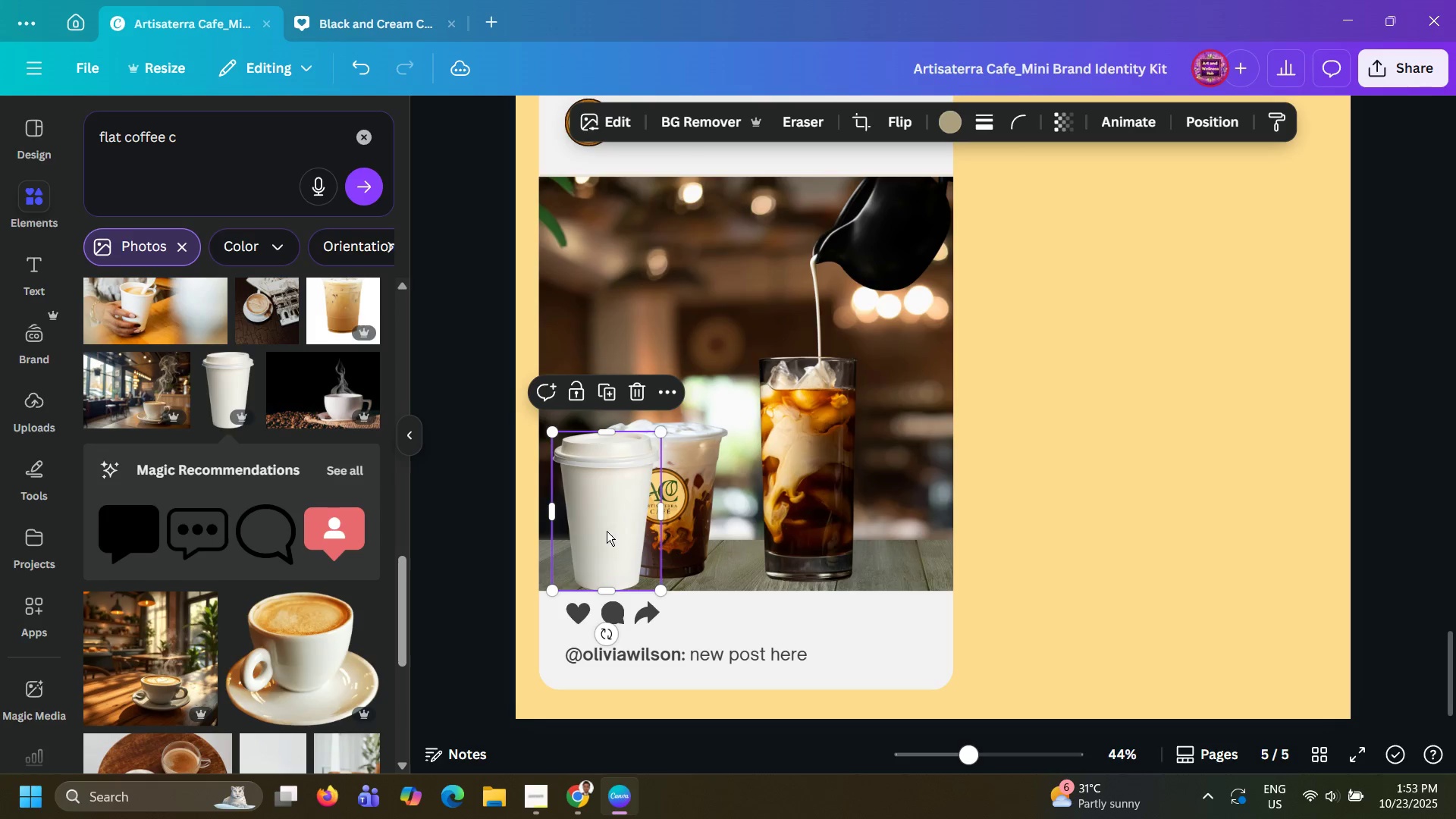 
left_click_drag(start_coordinate=[607, 531], to_coordinate=[661, 514])
 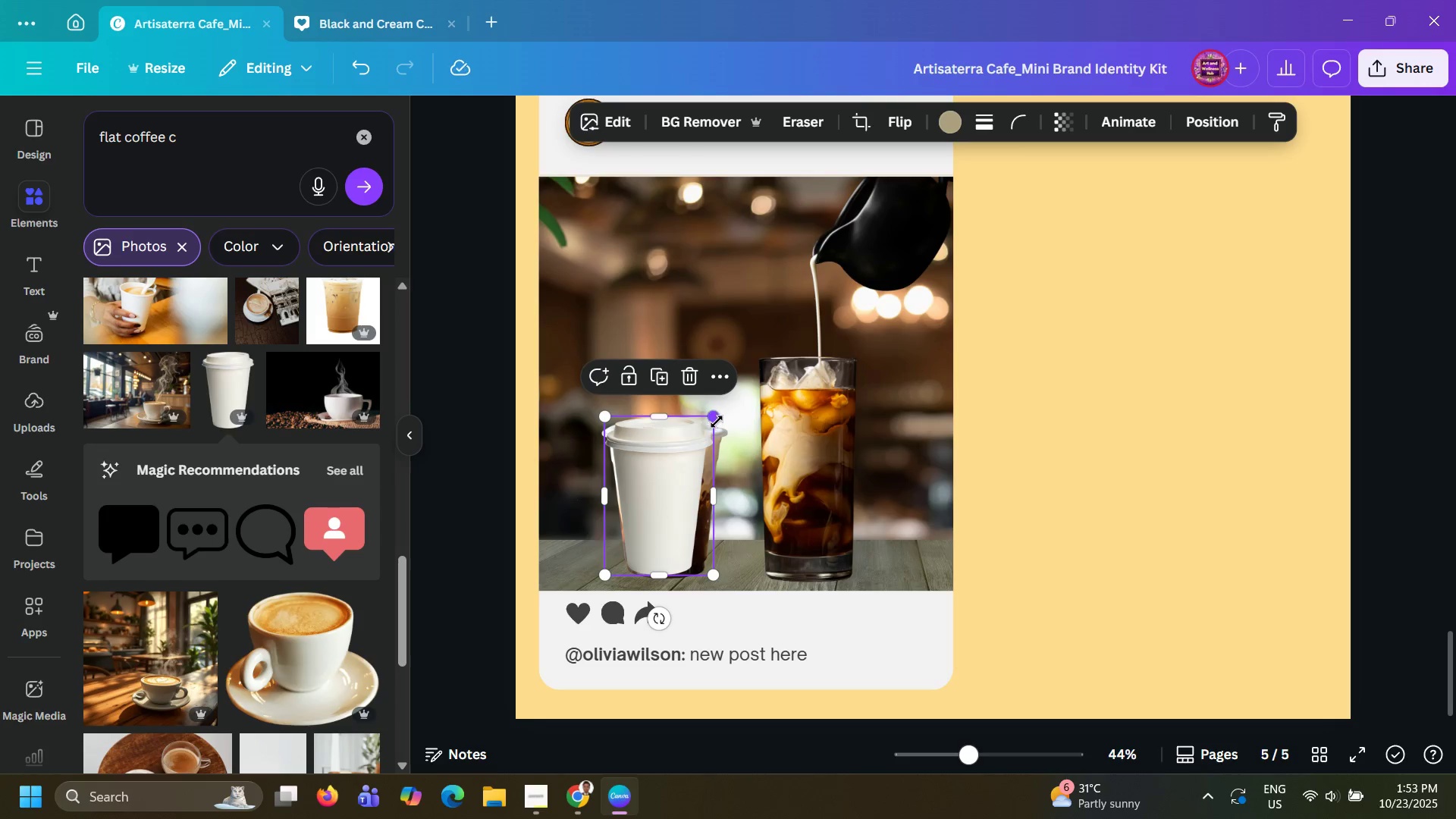 
left_click_drag(start_coordinate=[717, 422], to_coordinate=[768, 416])
 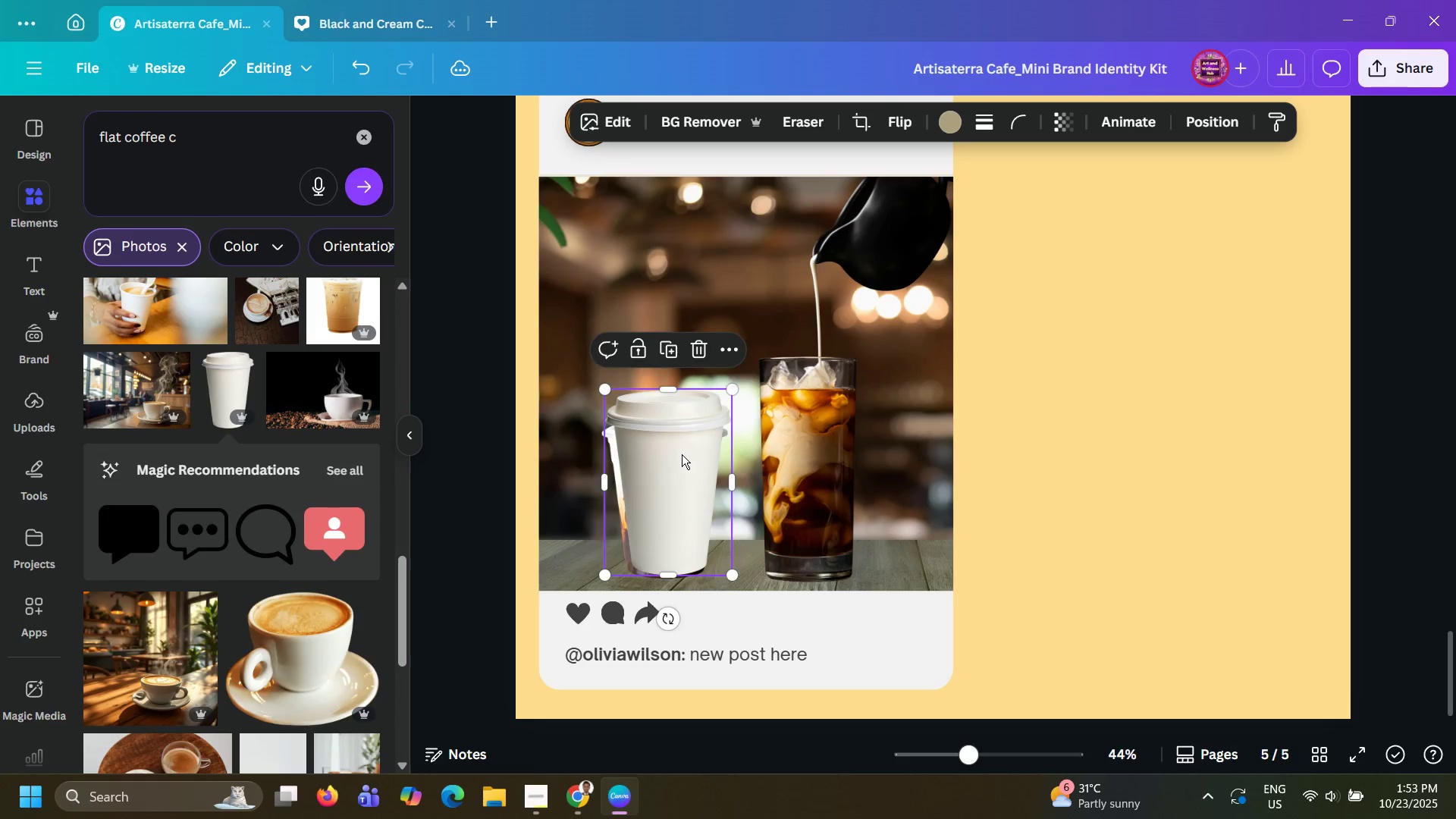 
left_click_drag(start_coordinate=[684, 451], to_coordinate=[767, 460])
 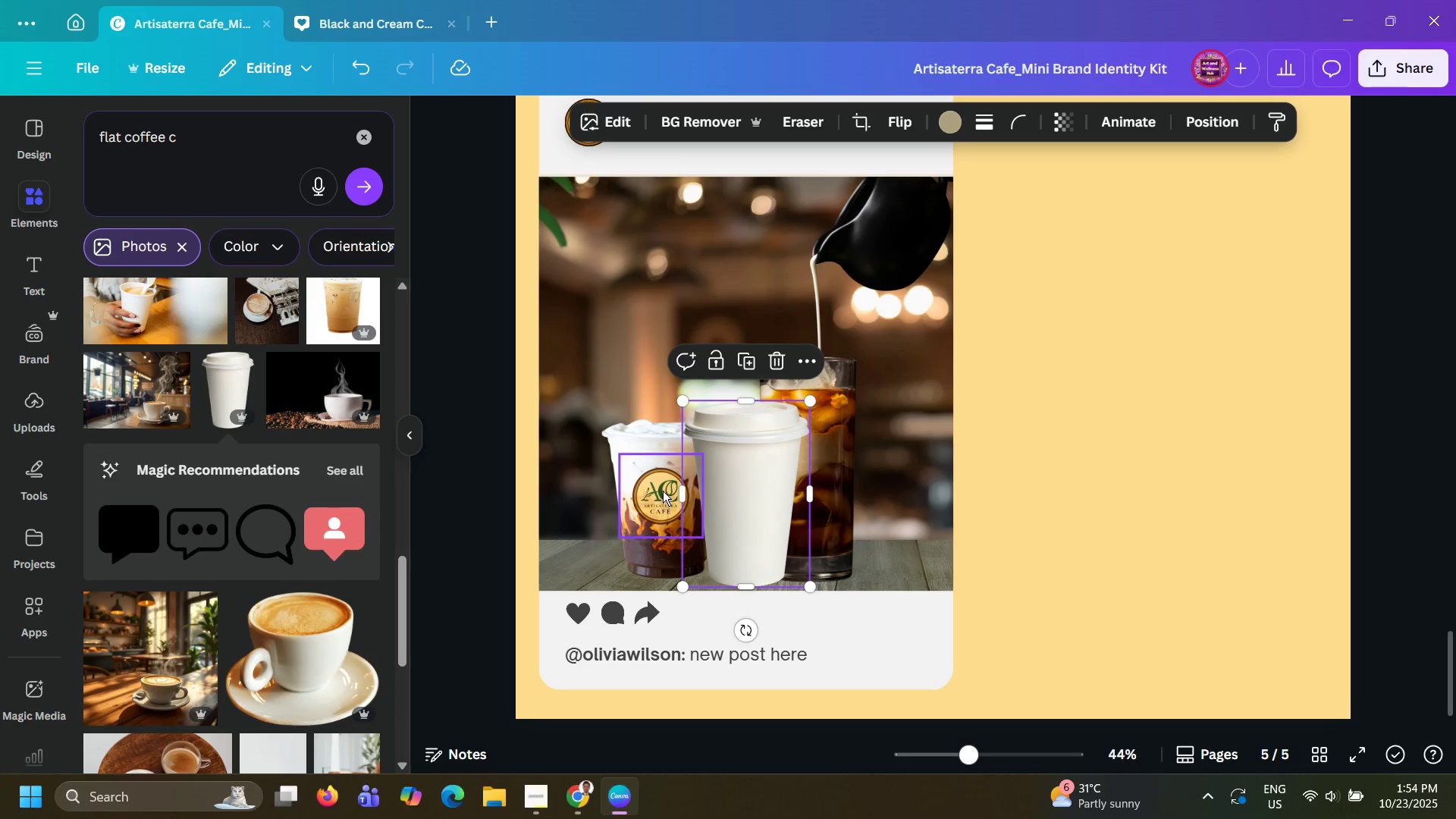 
left_click_drag(start_coordinate=[663, 491], to_coordinate=[670, 504])
 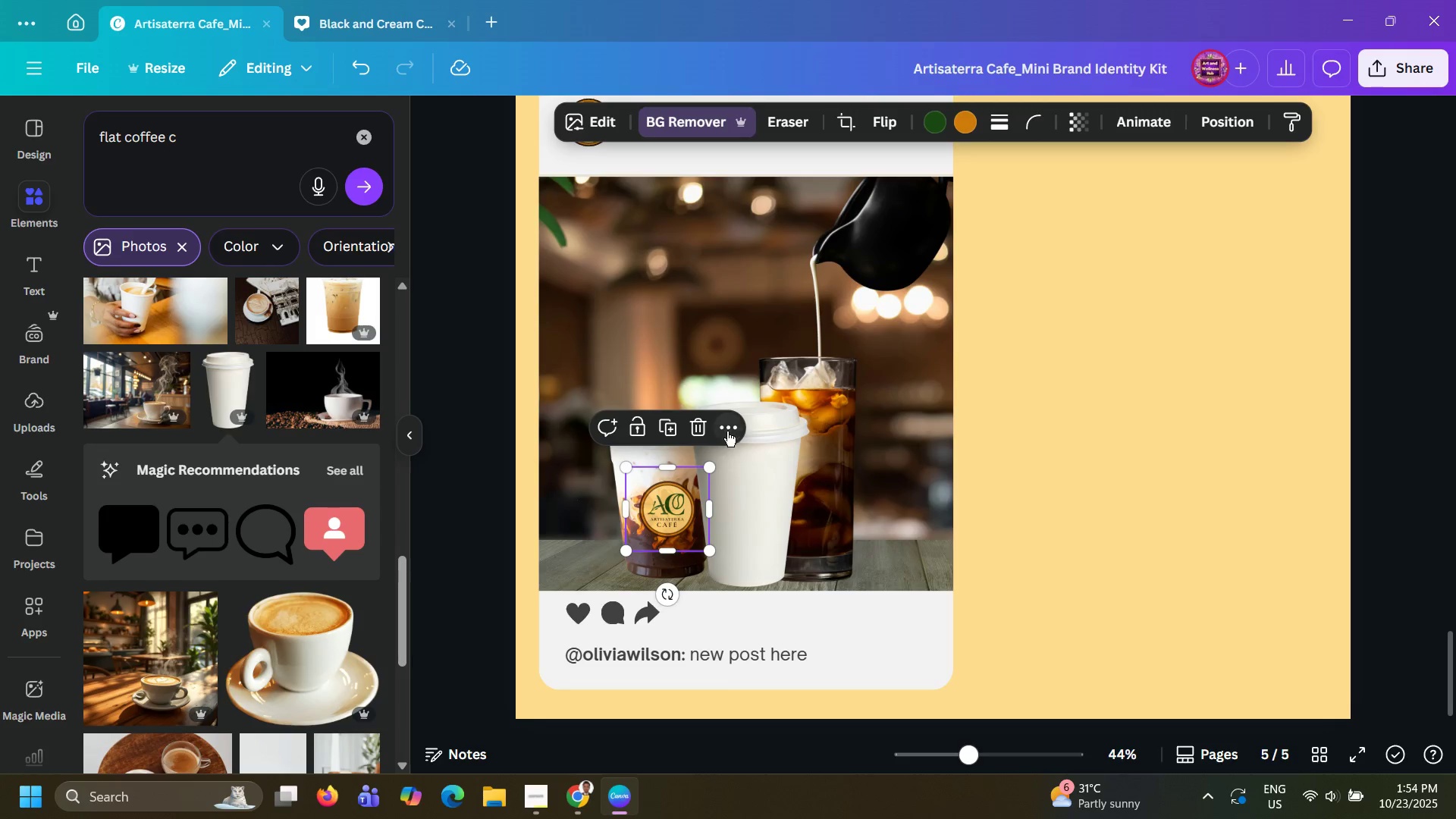 
left_click([730, 425])
 